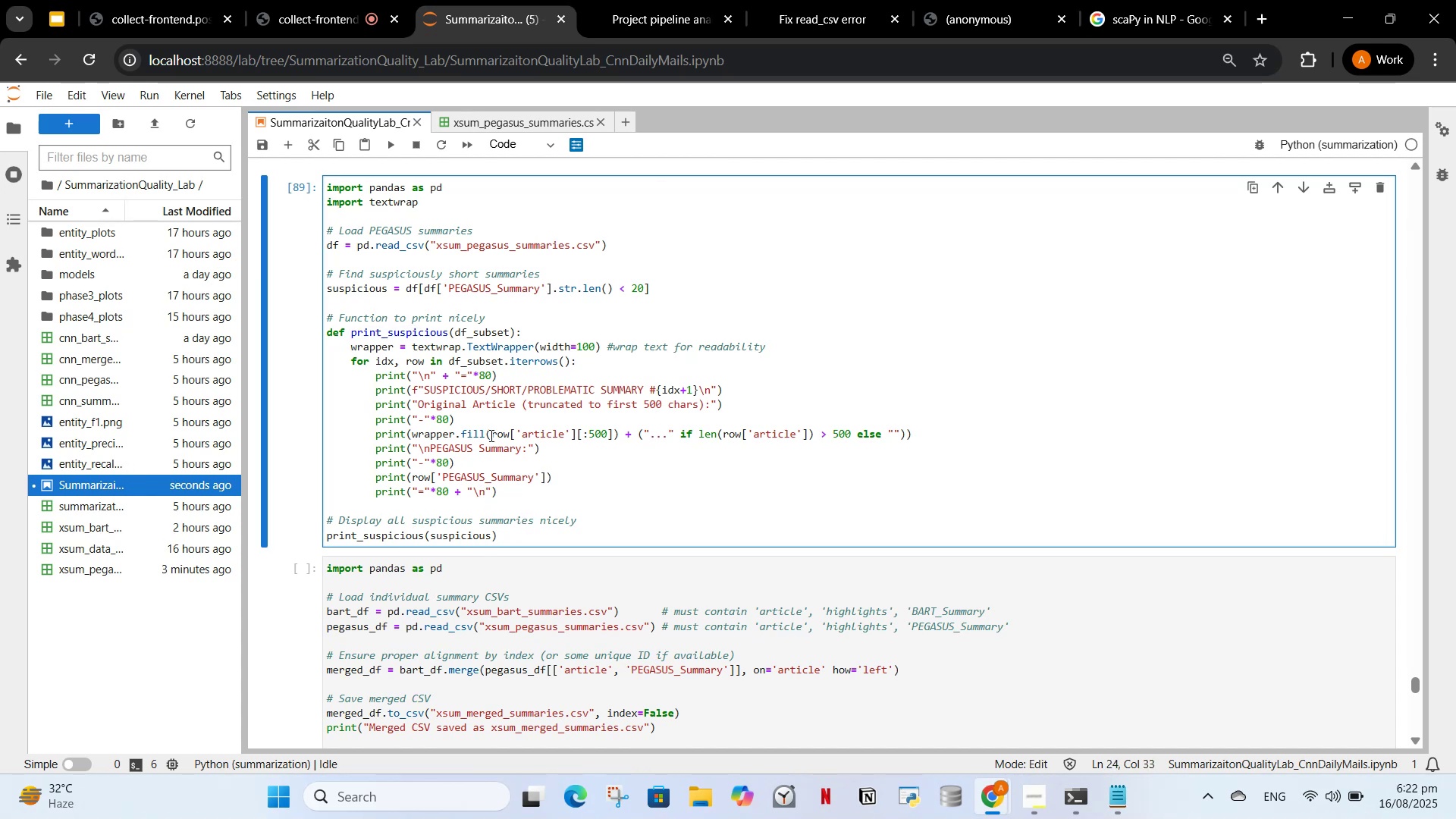 
scroll: coordinate [494, 369], scroll_direction: up, amount: 6.0
 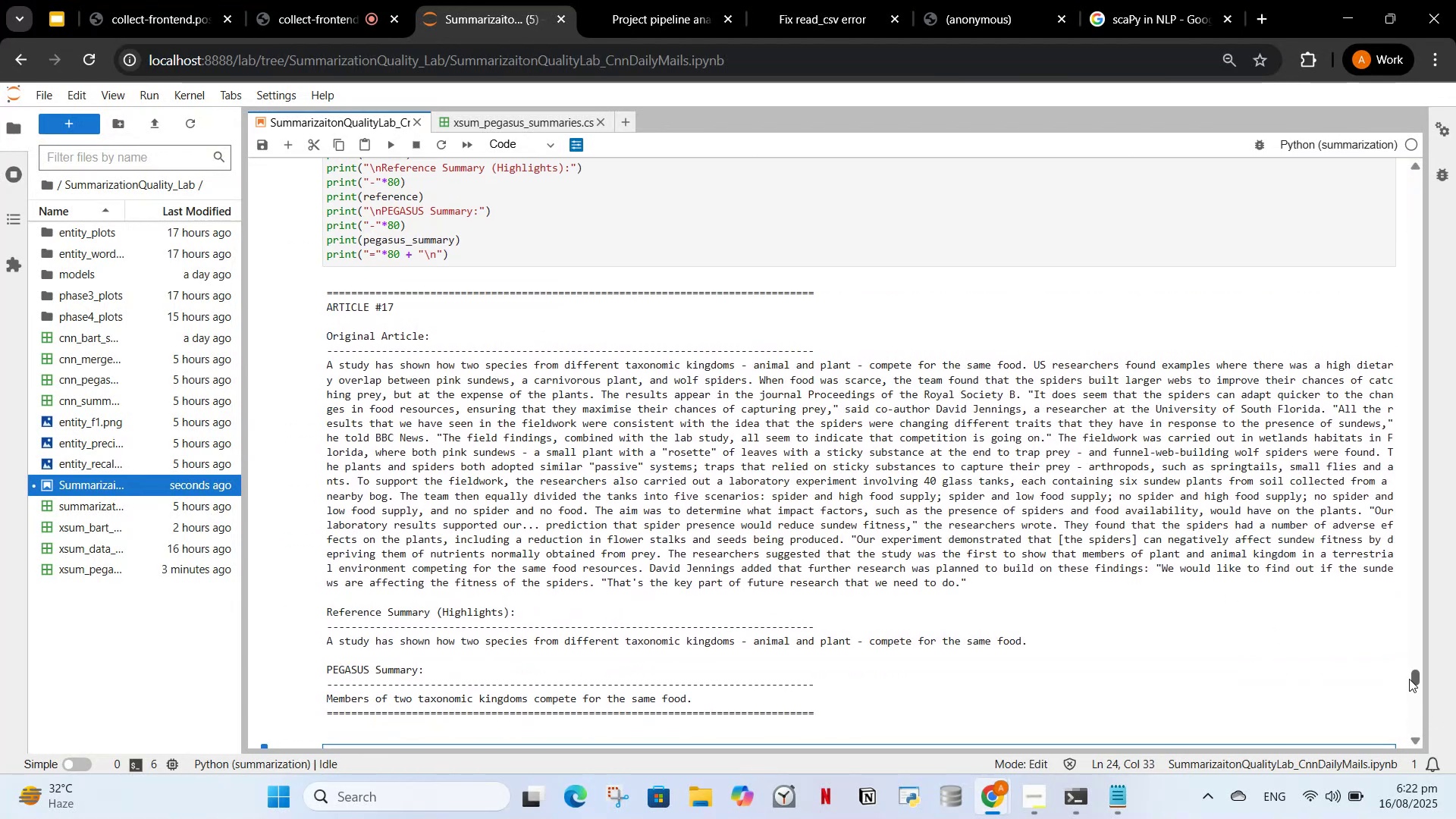 
left_click_drag(start_coordinate=[1410, 678], to_coordinate=[1376, 279])
 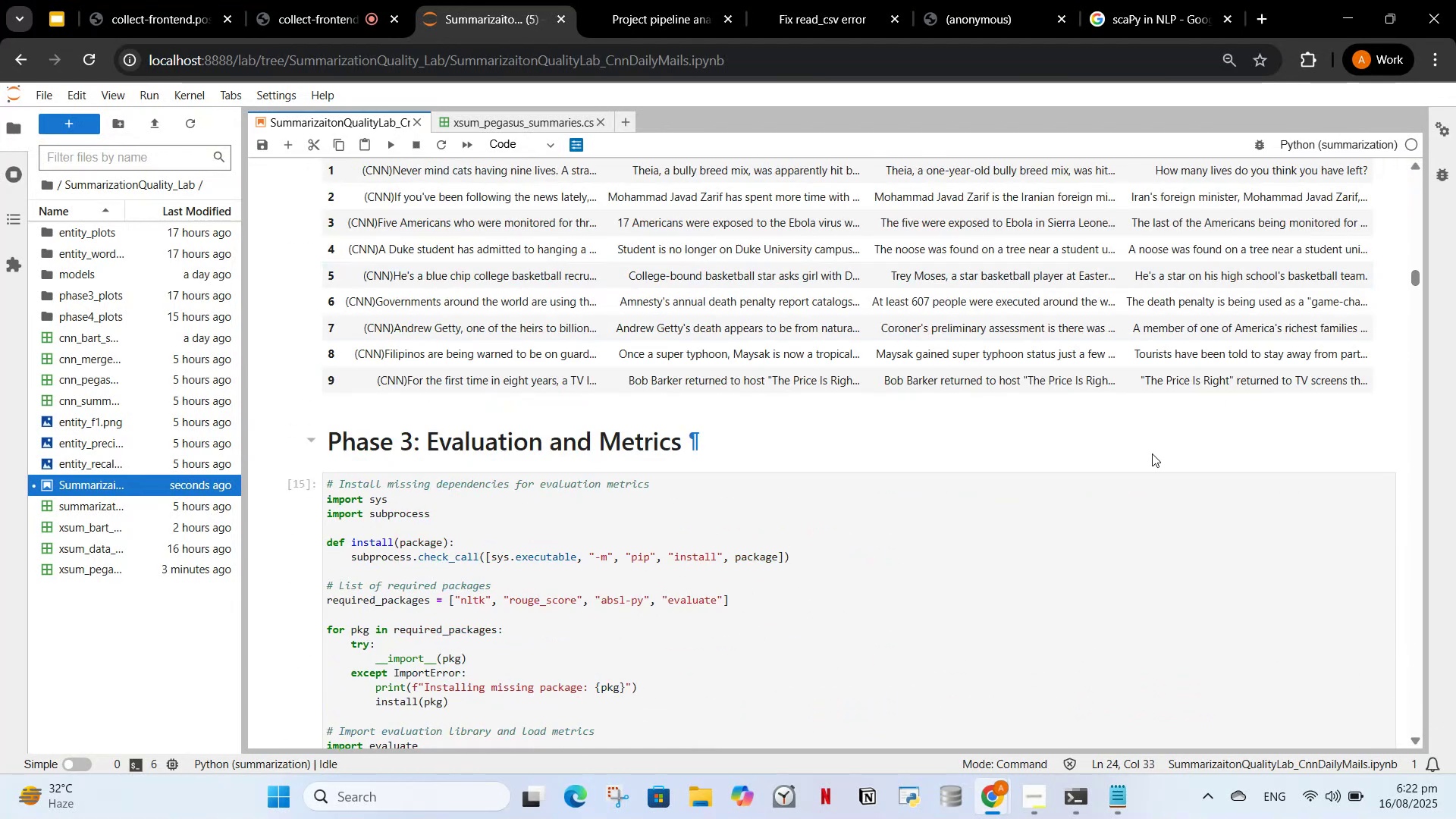 
scroll: coordinate [1022, 482], scroll_direction: up, amount: 12.0
 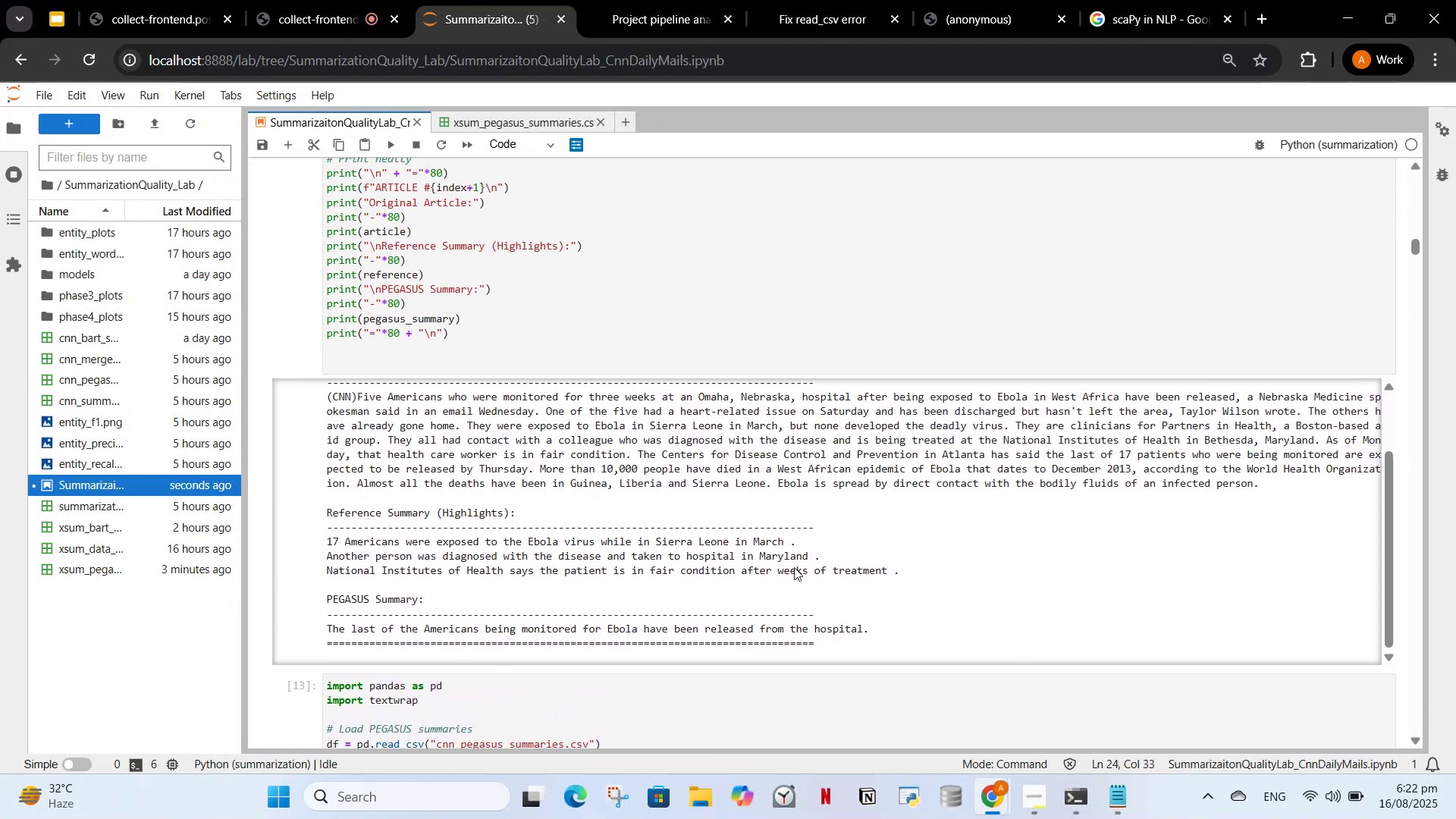 
scroll: coordinate [674, 505], scroll_direction: none, amount: 0.0
 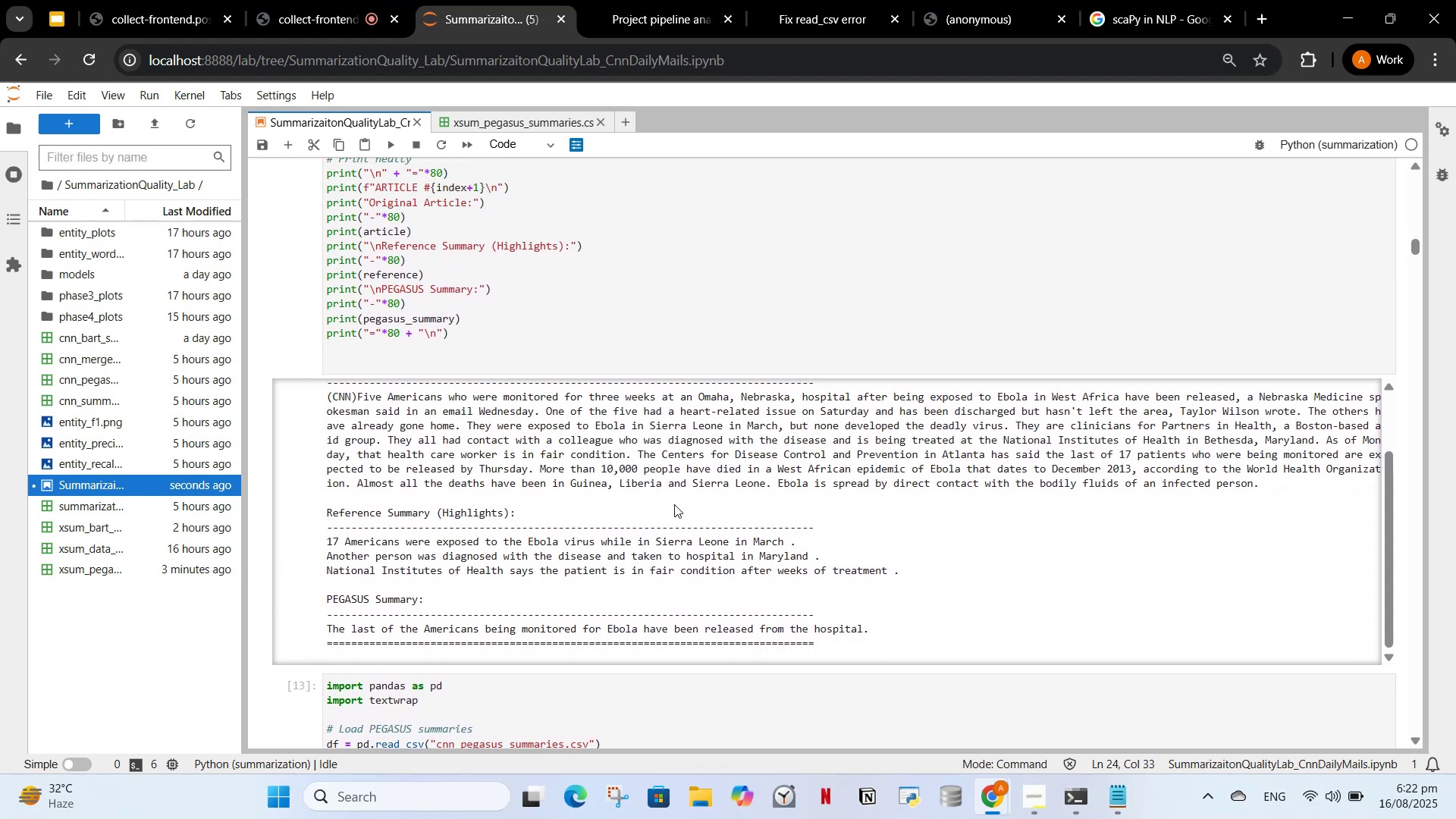 
scroll: coordinate [674, 504], scroll_direction: up, amount: 7.0
 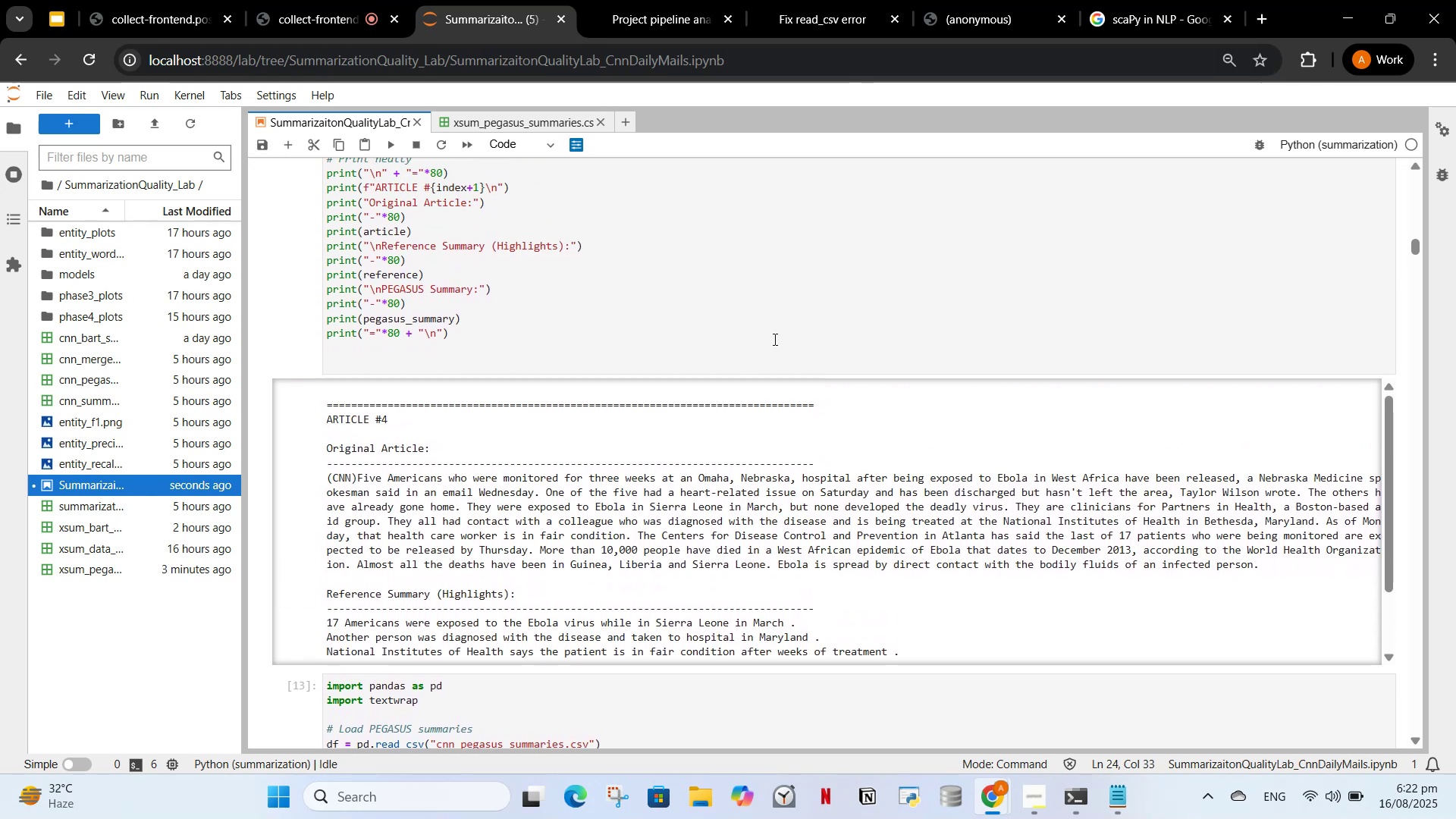 
scroll: coordinate [656, 576], scroll_direction: down, amount: 7.0
 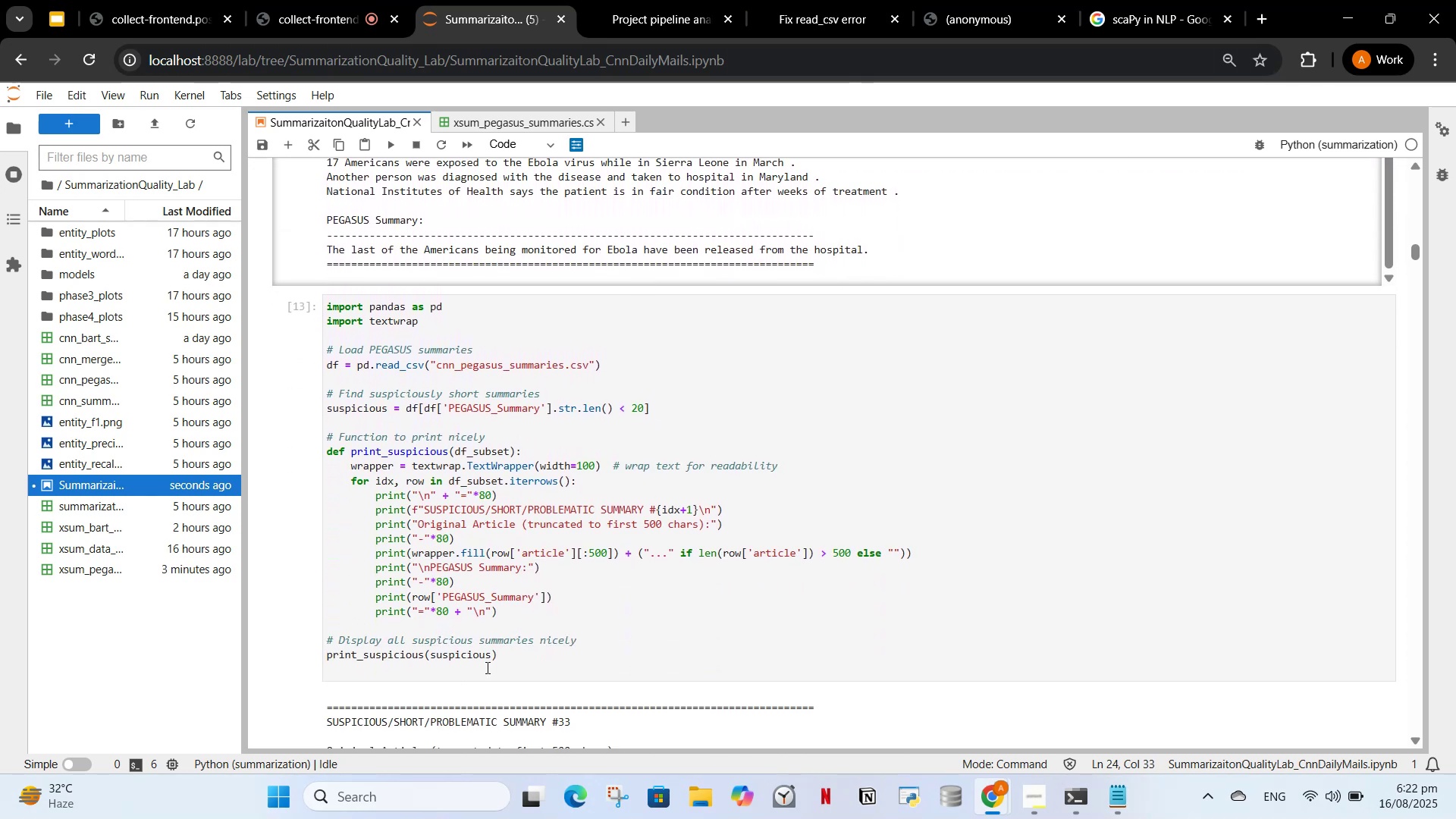 
left_click_drag(start_coordinate=[517, 674], to_coordinate=[312, 290])
 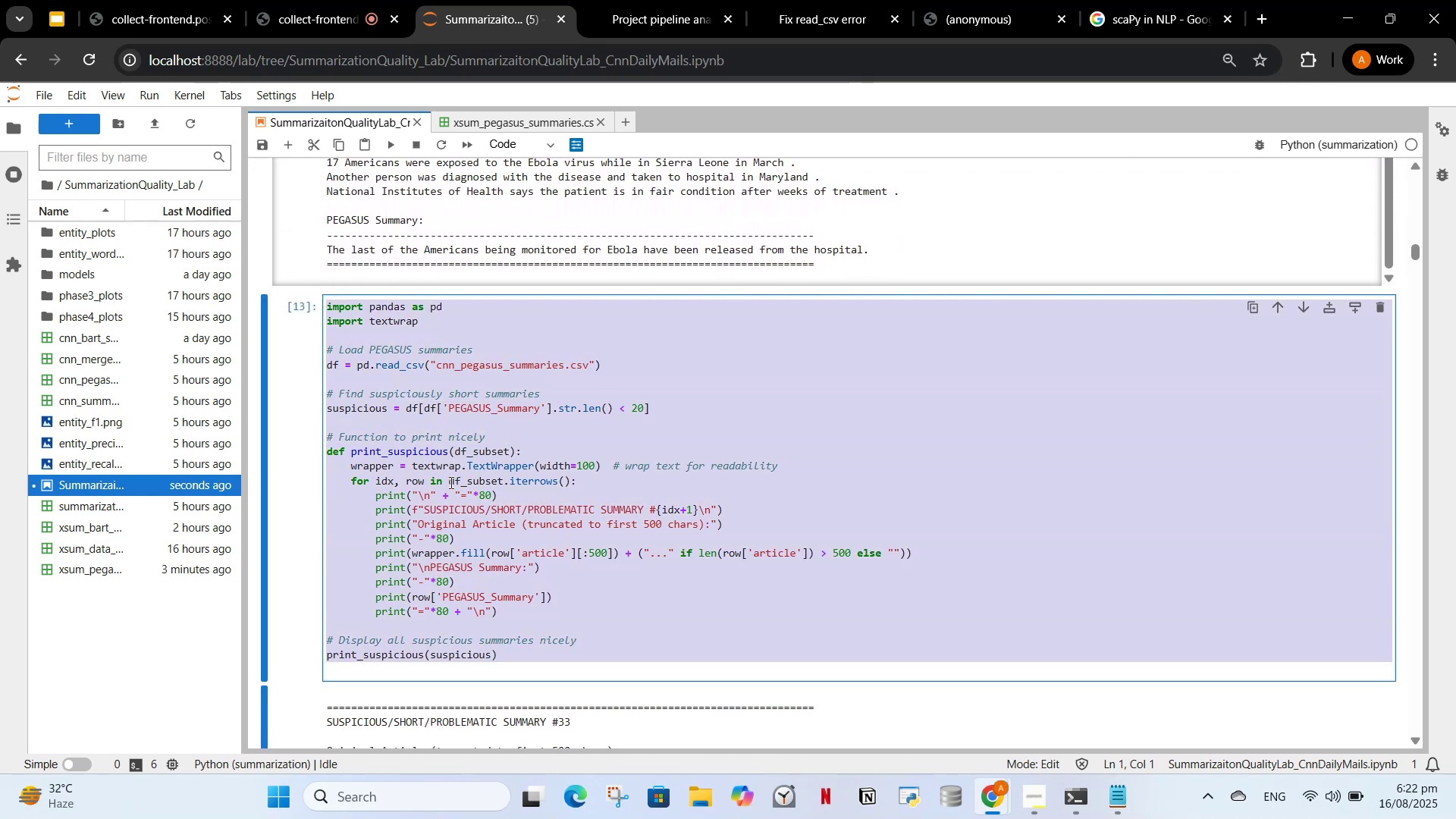 
key(Control+C)
 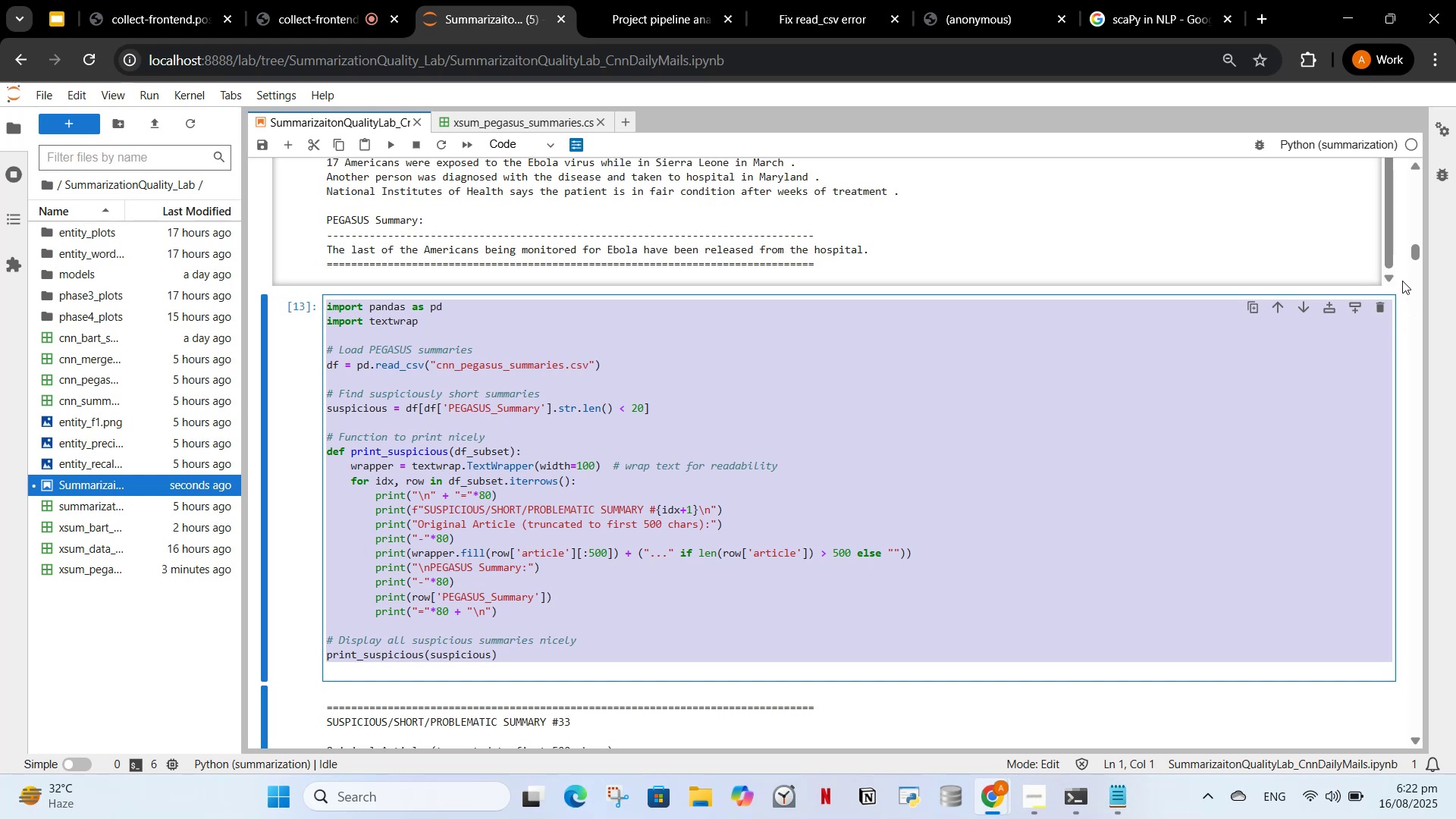 
left_click_drag(start_coordinate=[1412, 253], to_coordinate=[1429, 636])
 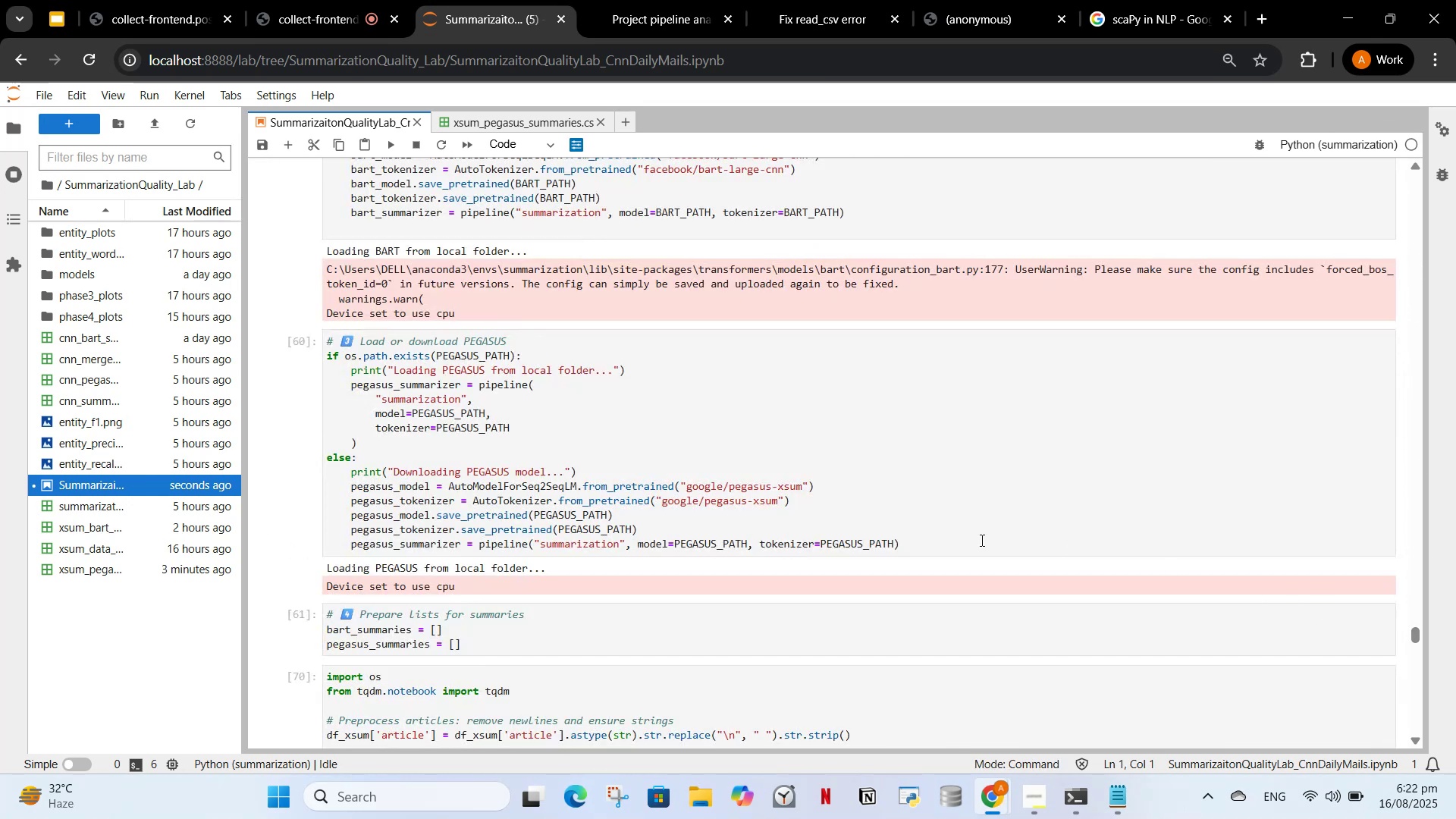 
scroll: coordinate [889, 516], scroll_direction: down, amount: 39.0
 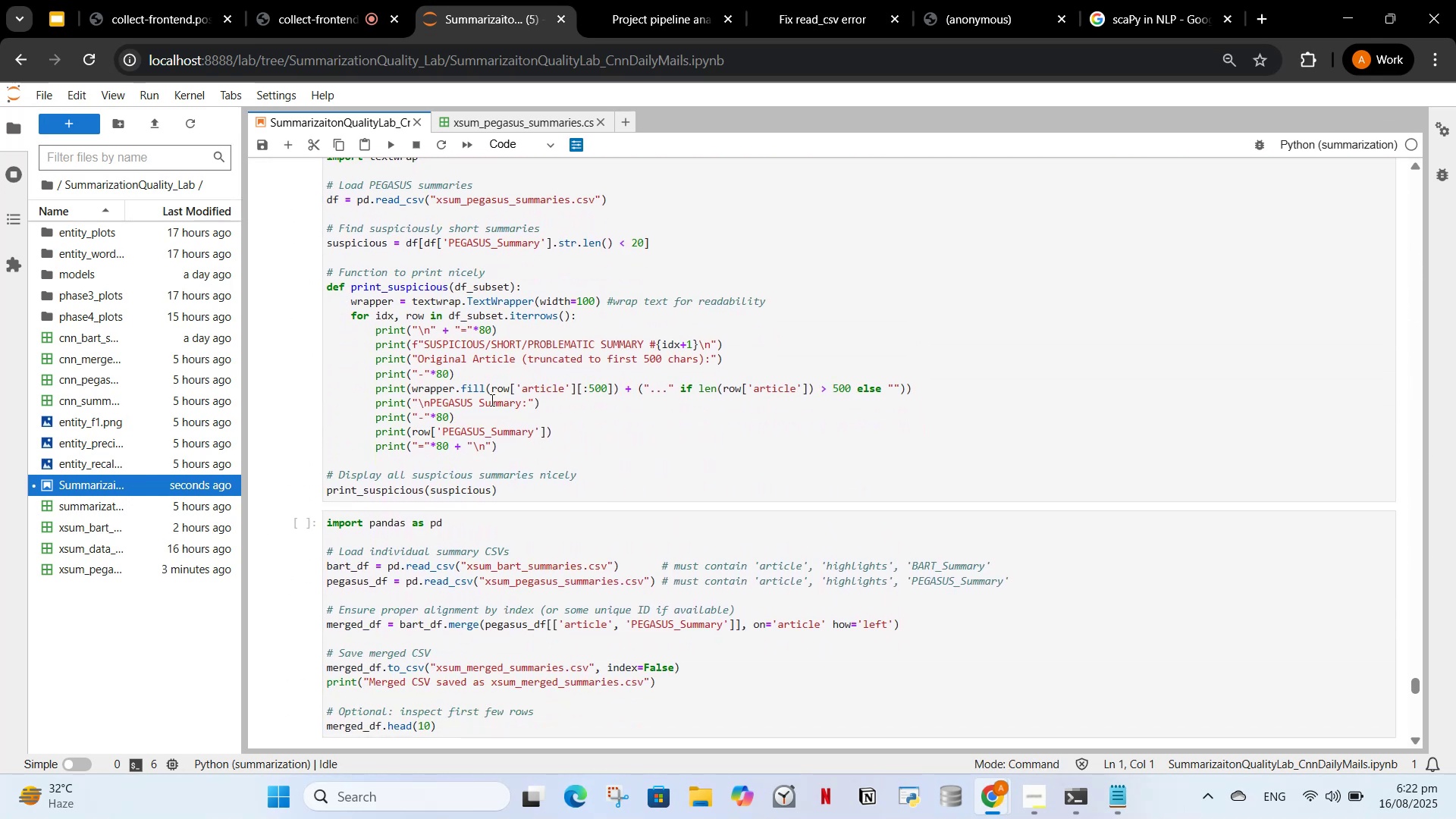 
left_click([491, 400])
 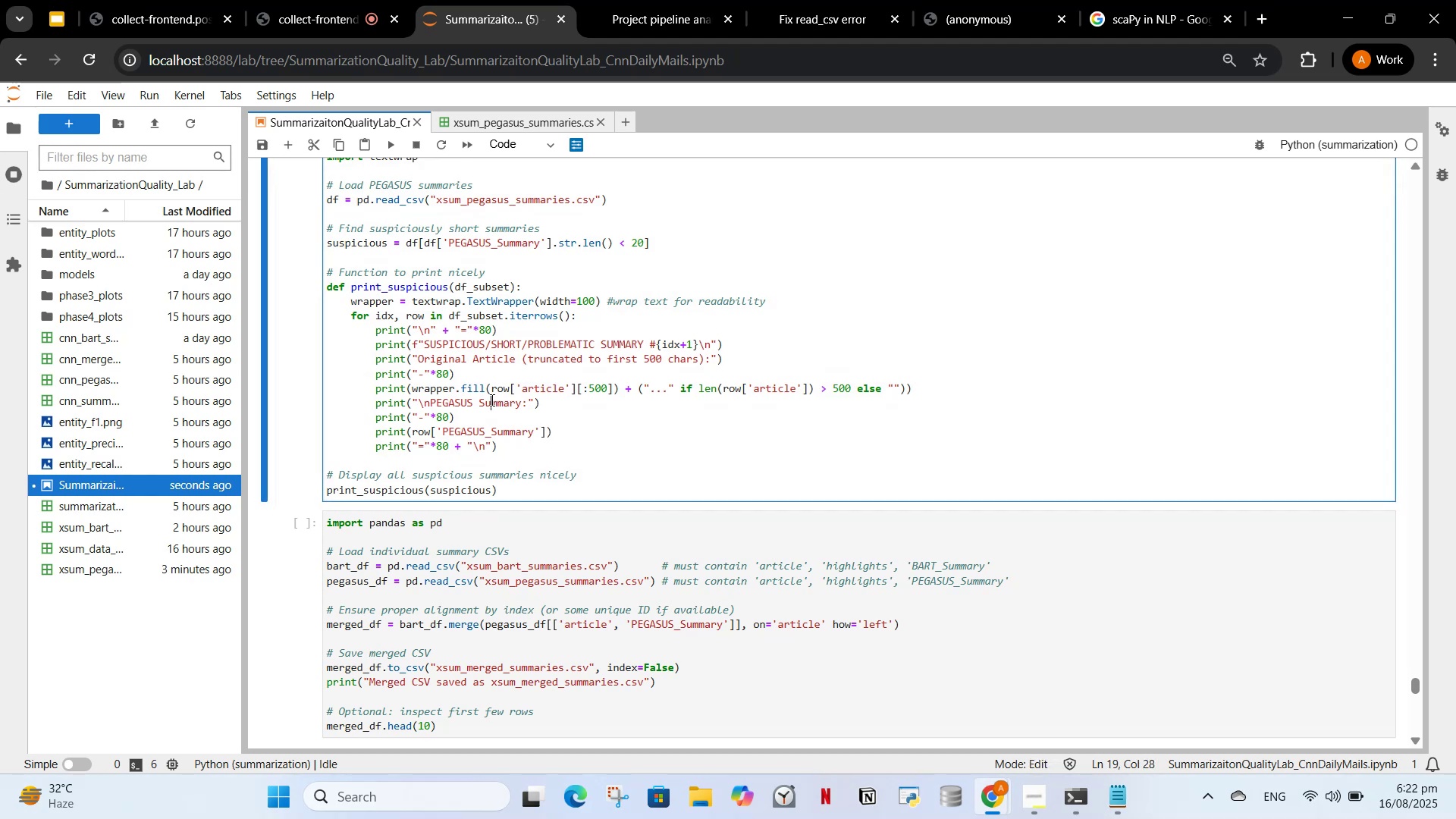 
key(Control+A)
 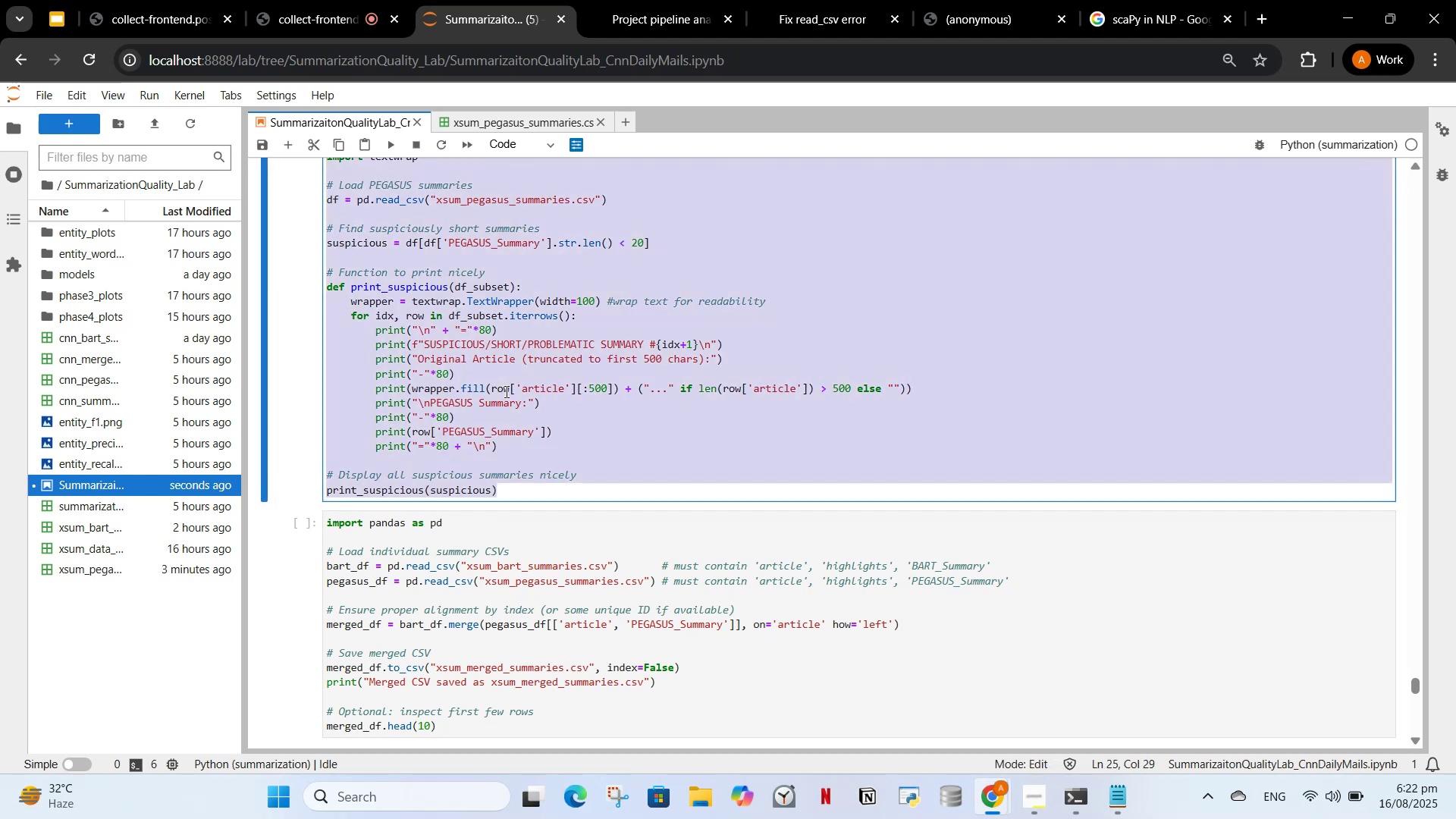 
key(Control+V)
 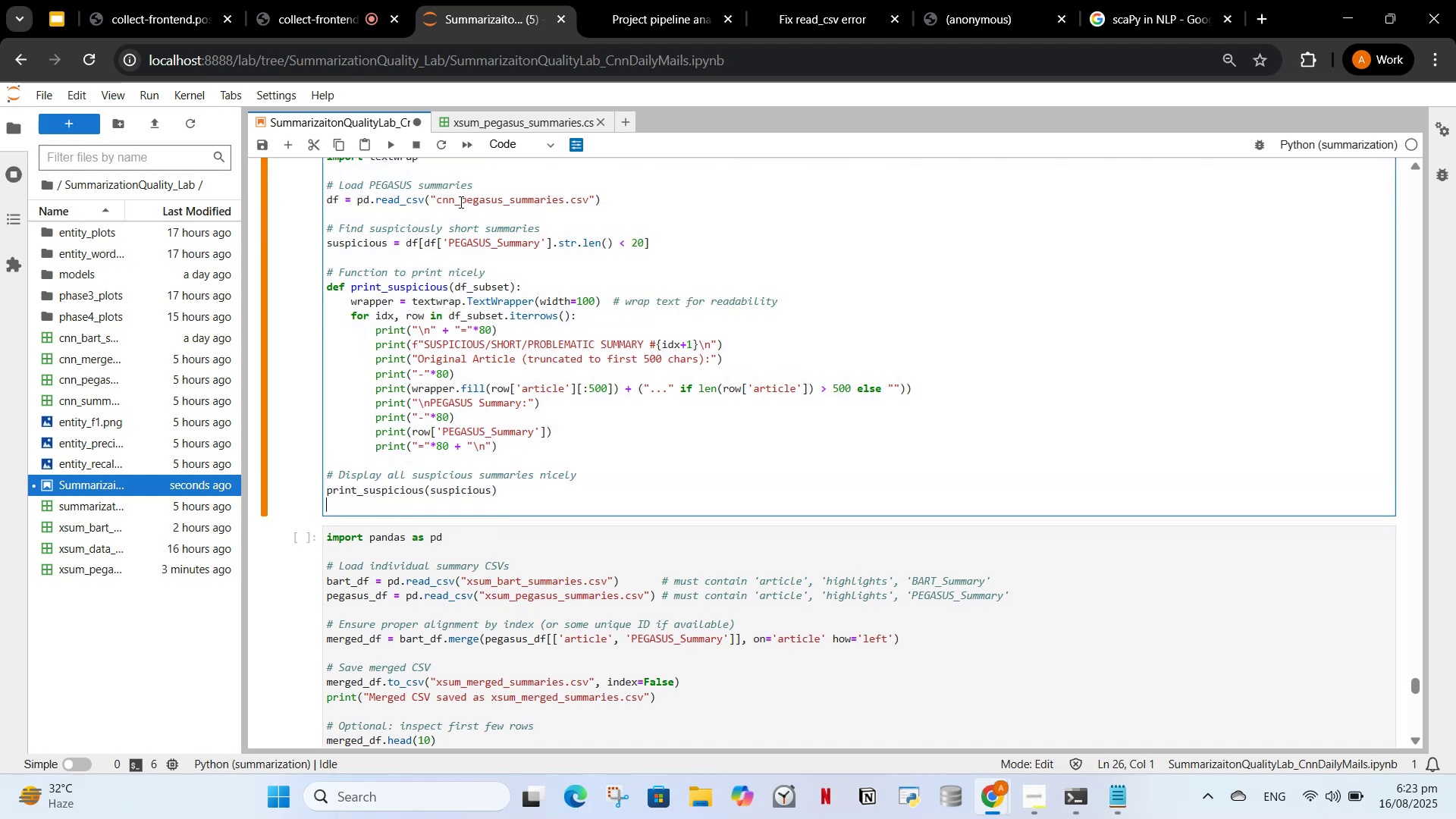 
left_click([454, 202])
 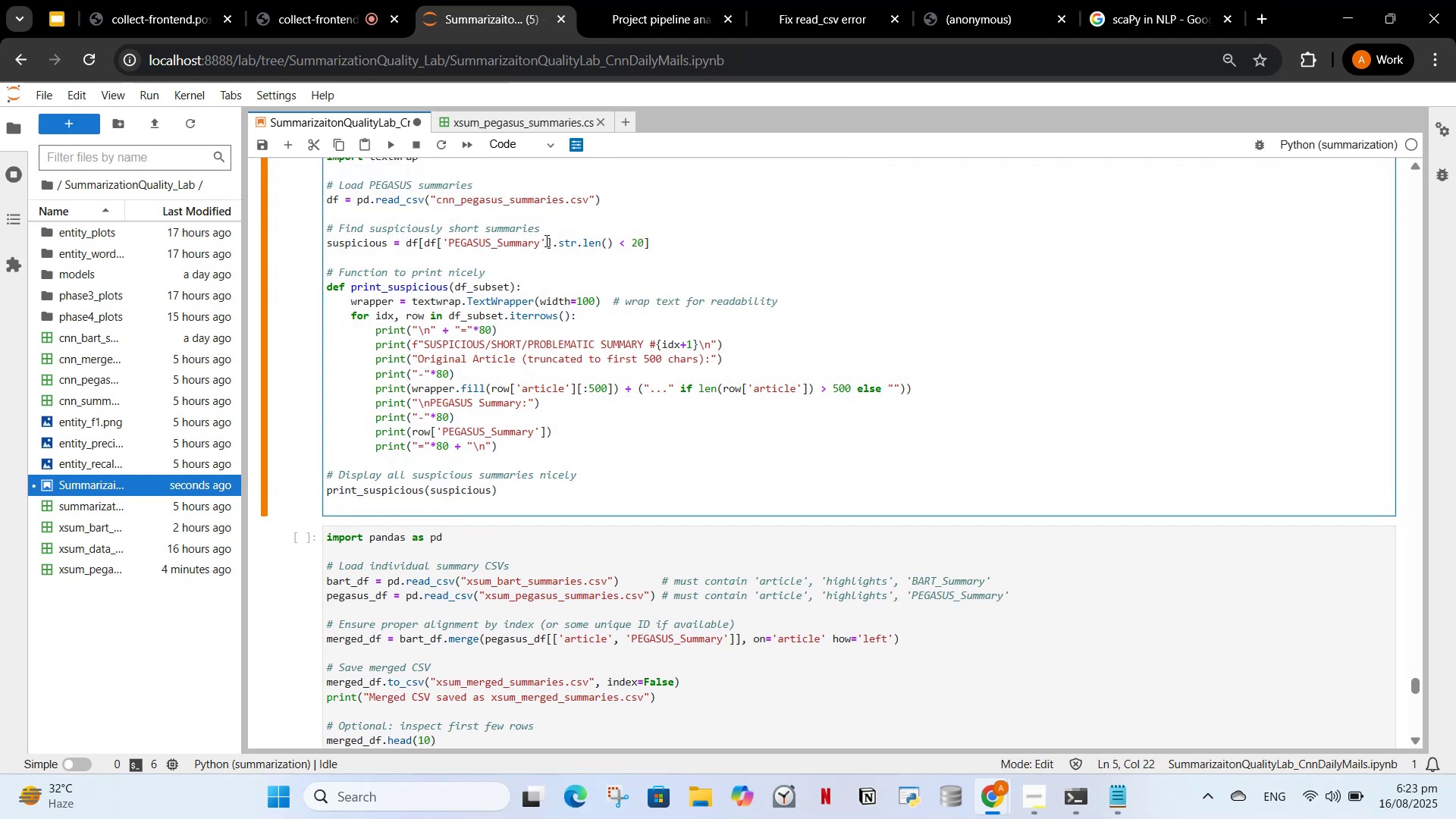 
key(Backspace)
key(Backspace)
key(Backspace)
type(xsum)
 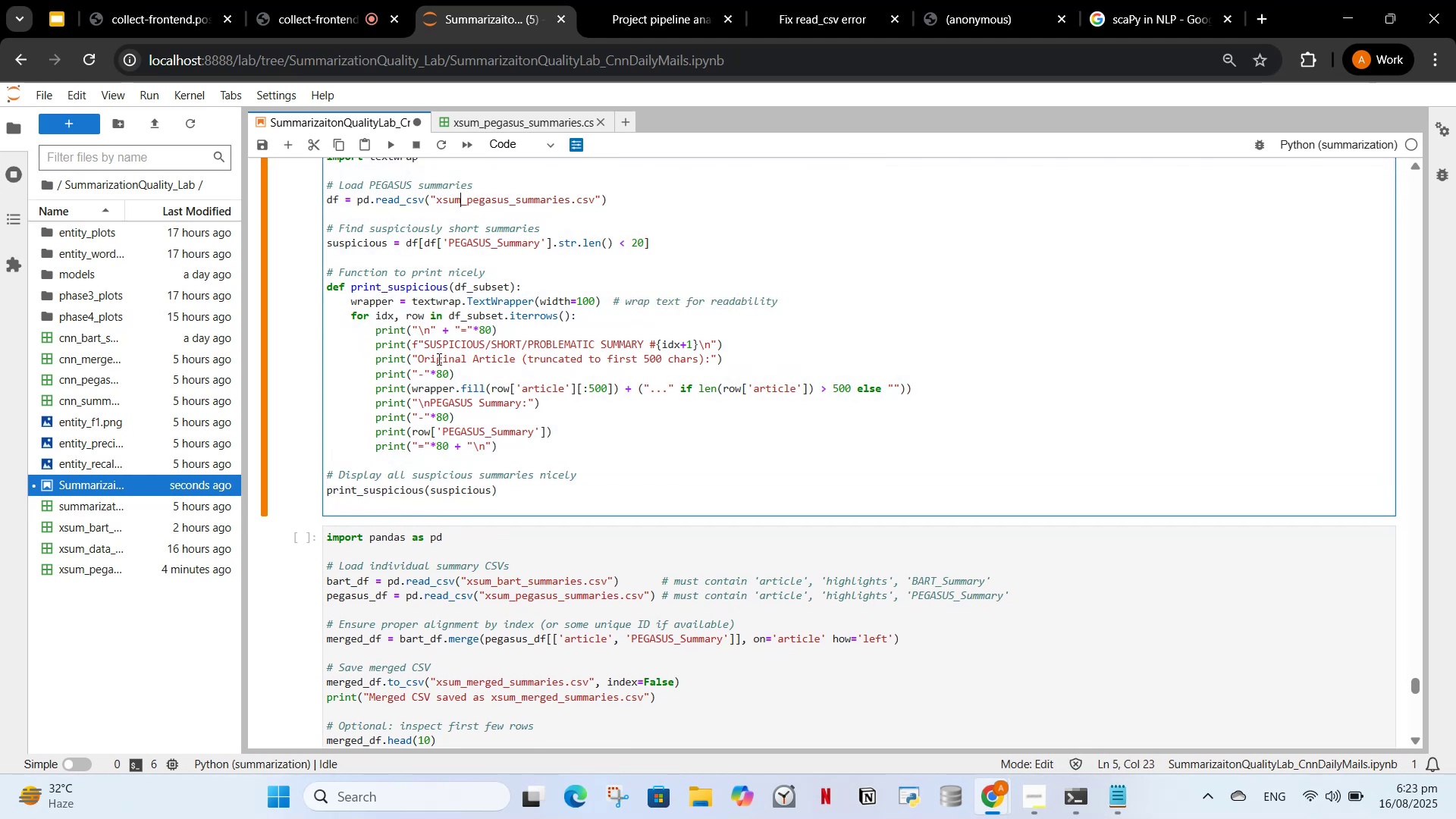 
scroll: coordinate [551, 418], scroll_direction: up, amount: 1.0
 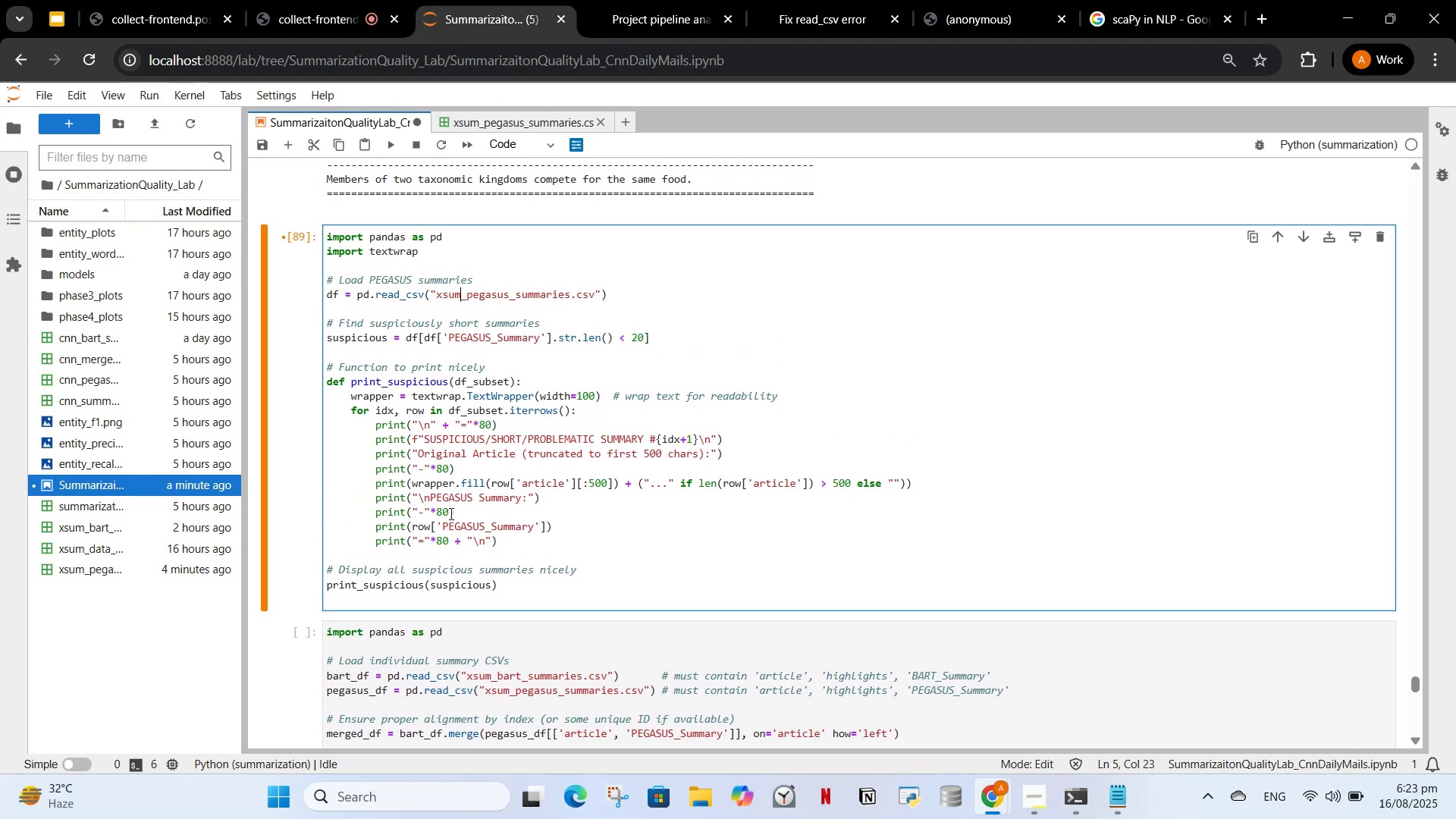 
wait(7.29)
 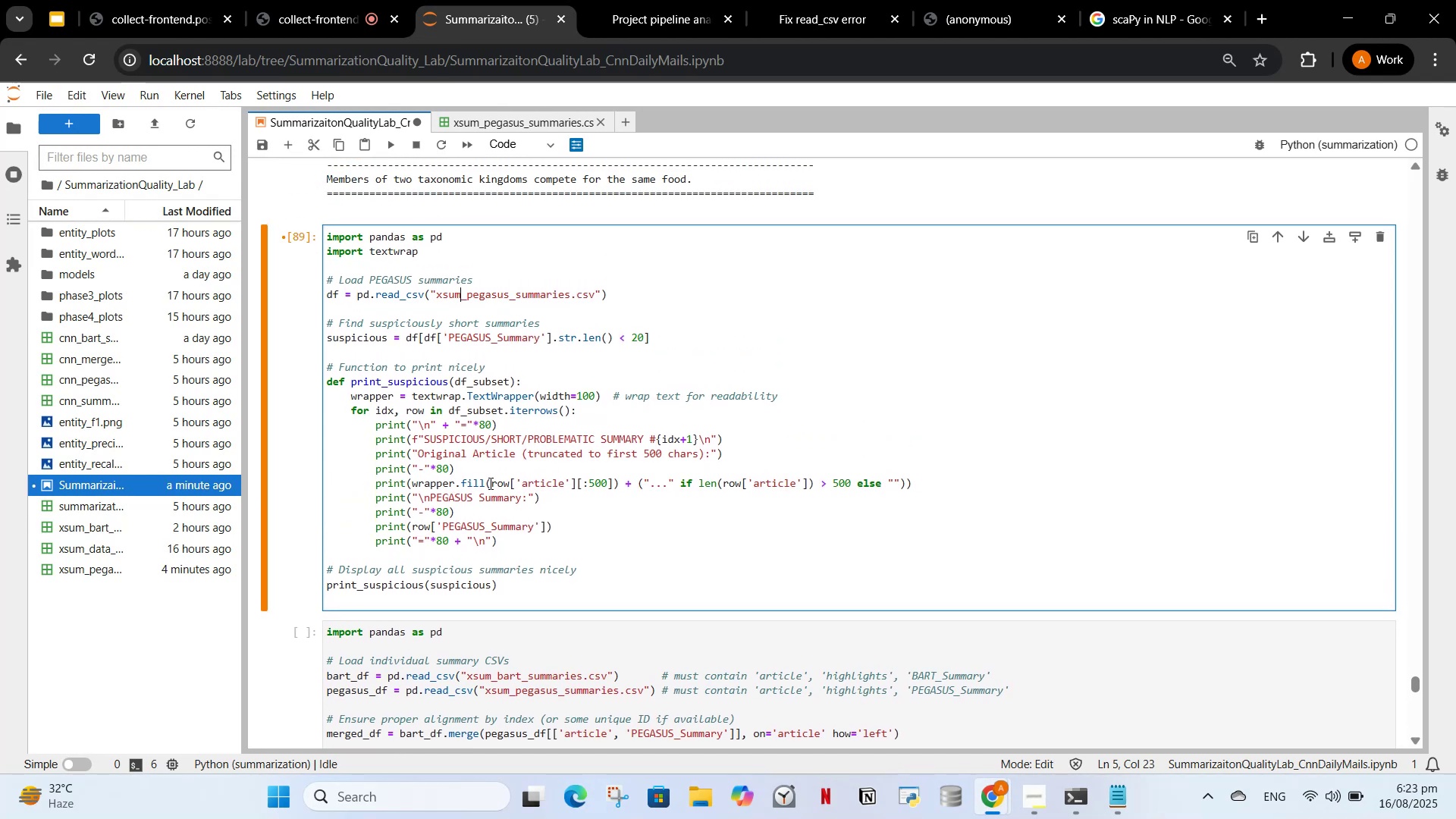 
left_click([384, 133])
 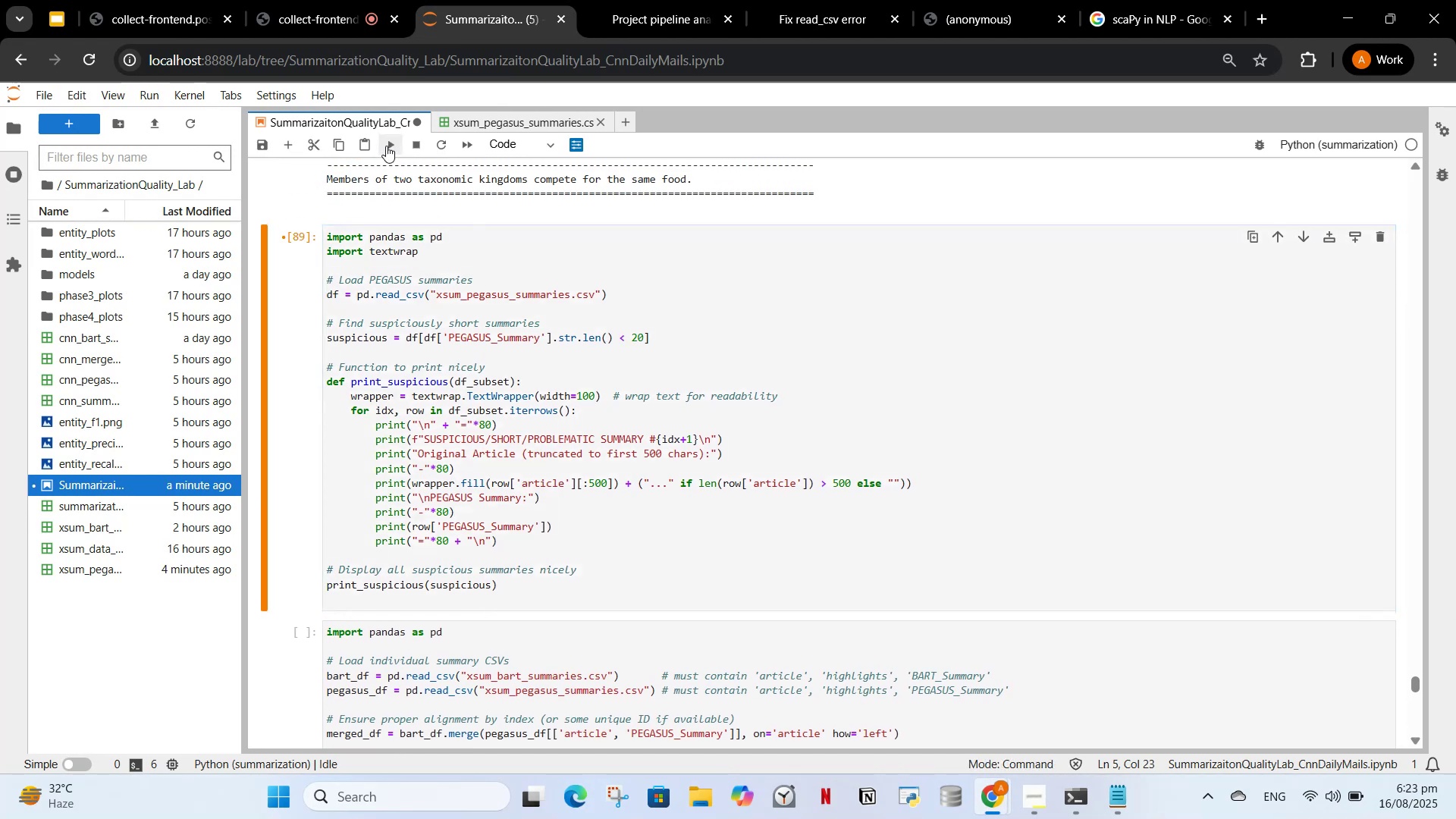 
left_click([386, 146])
 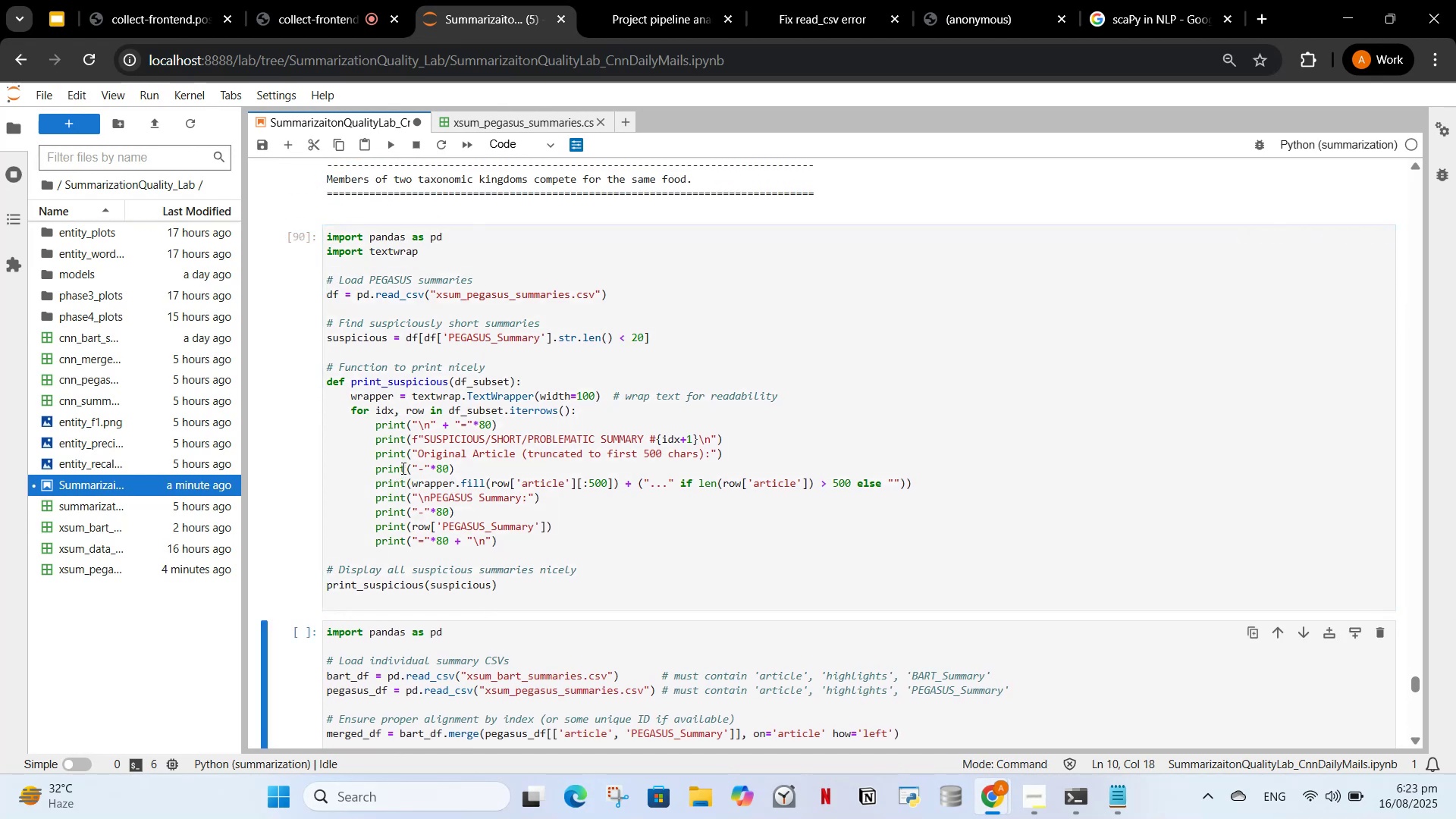 
left_click([403, 469])
 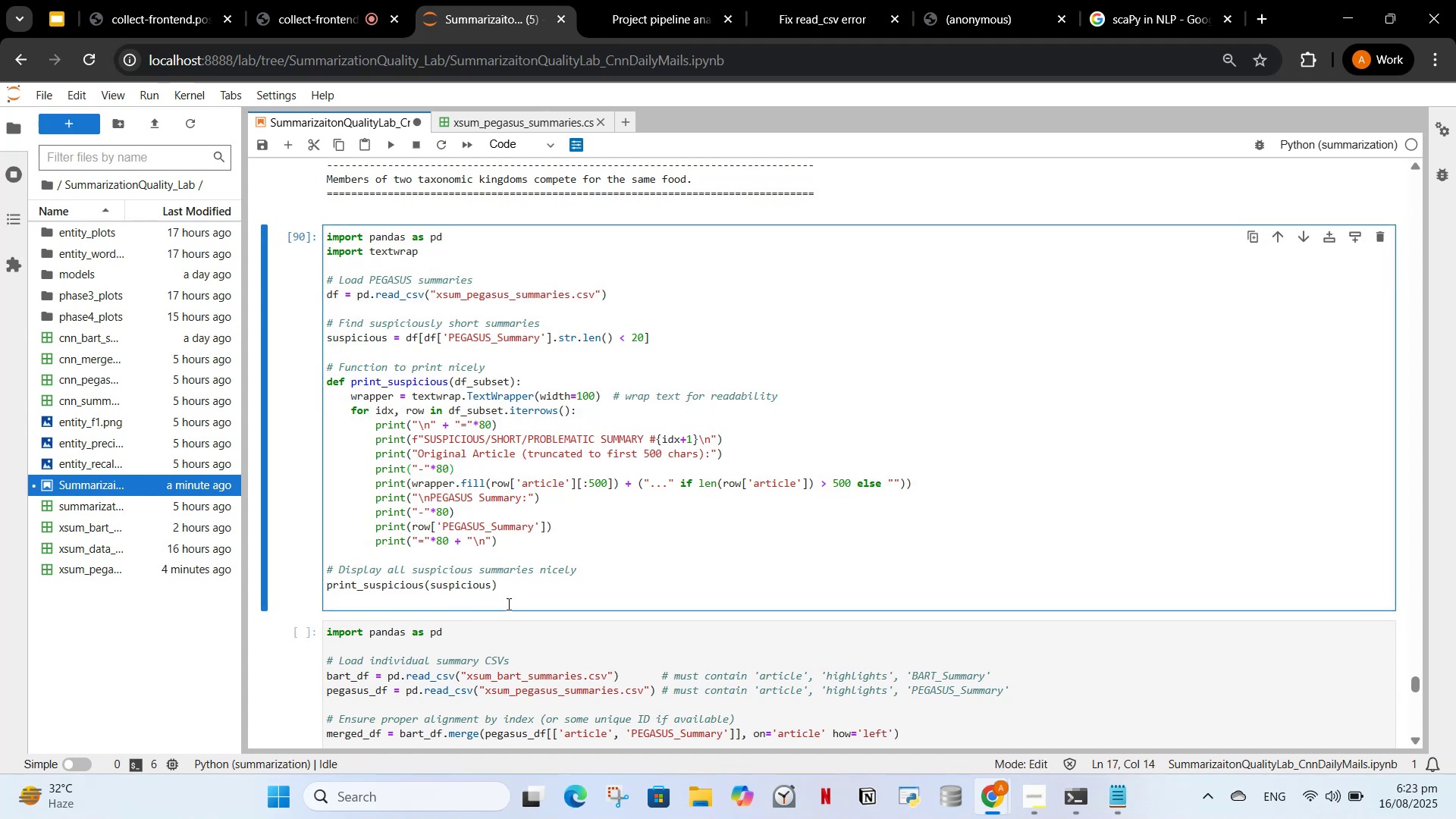 
left_click_drag(start_coordinate=[513, 598], to_coordinate=[327, 239])
 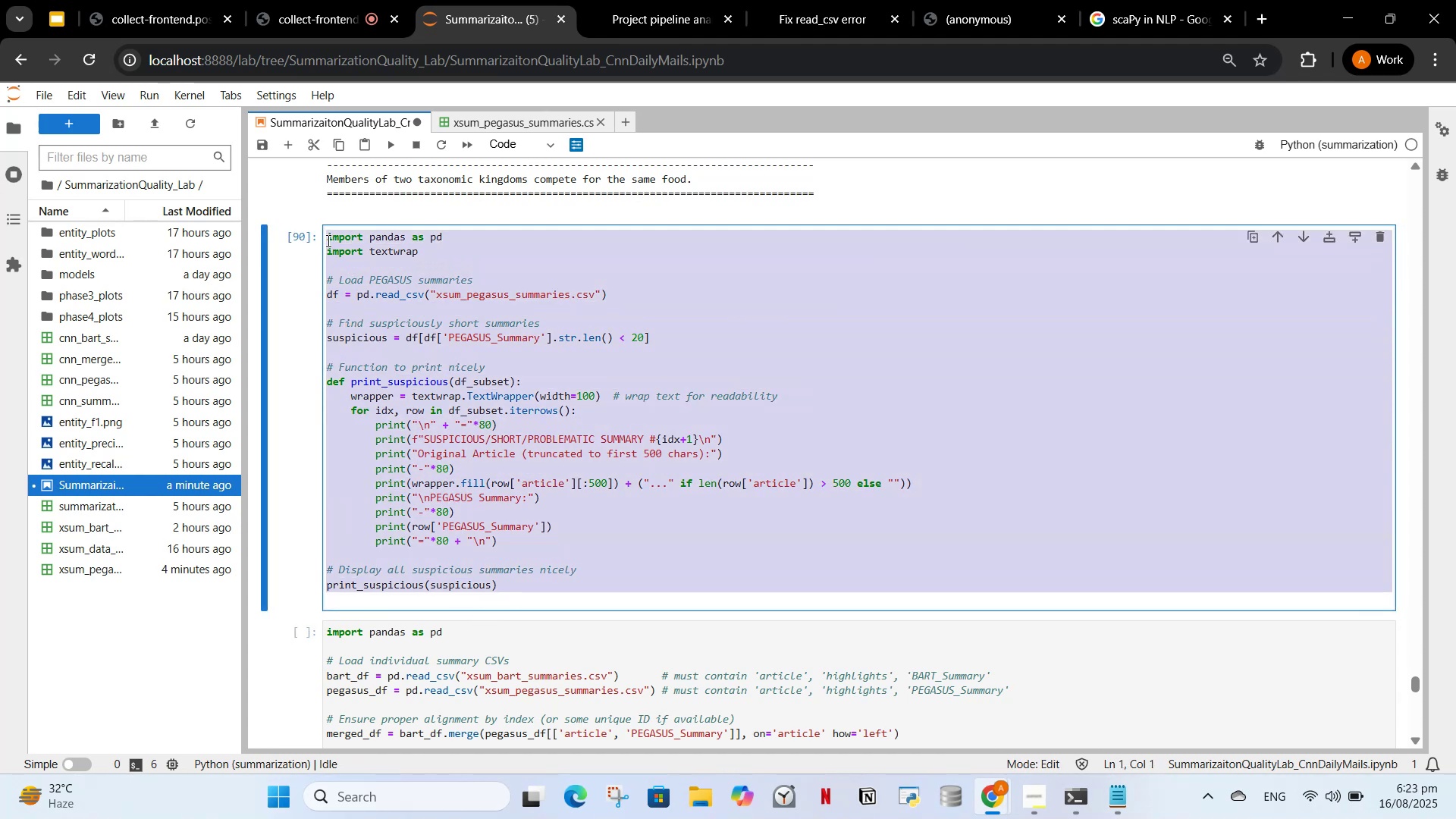 
key(Control+C)
 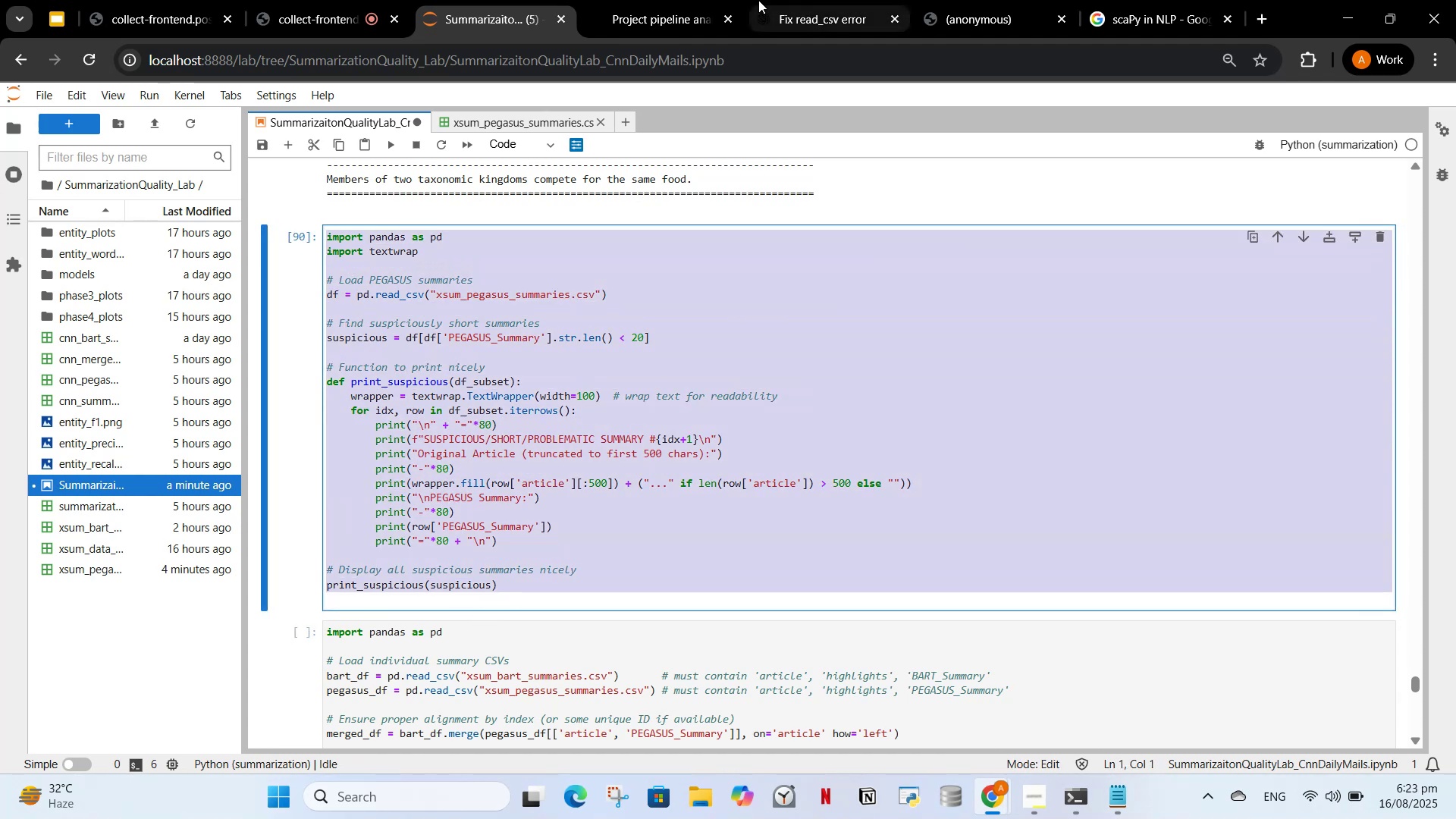 
left_click([846, 0])
 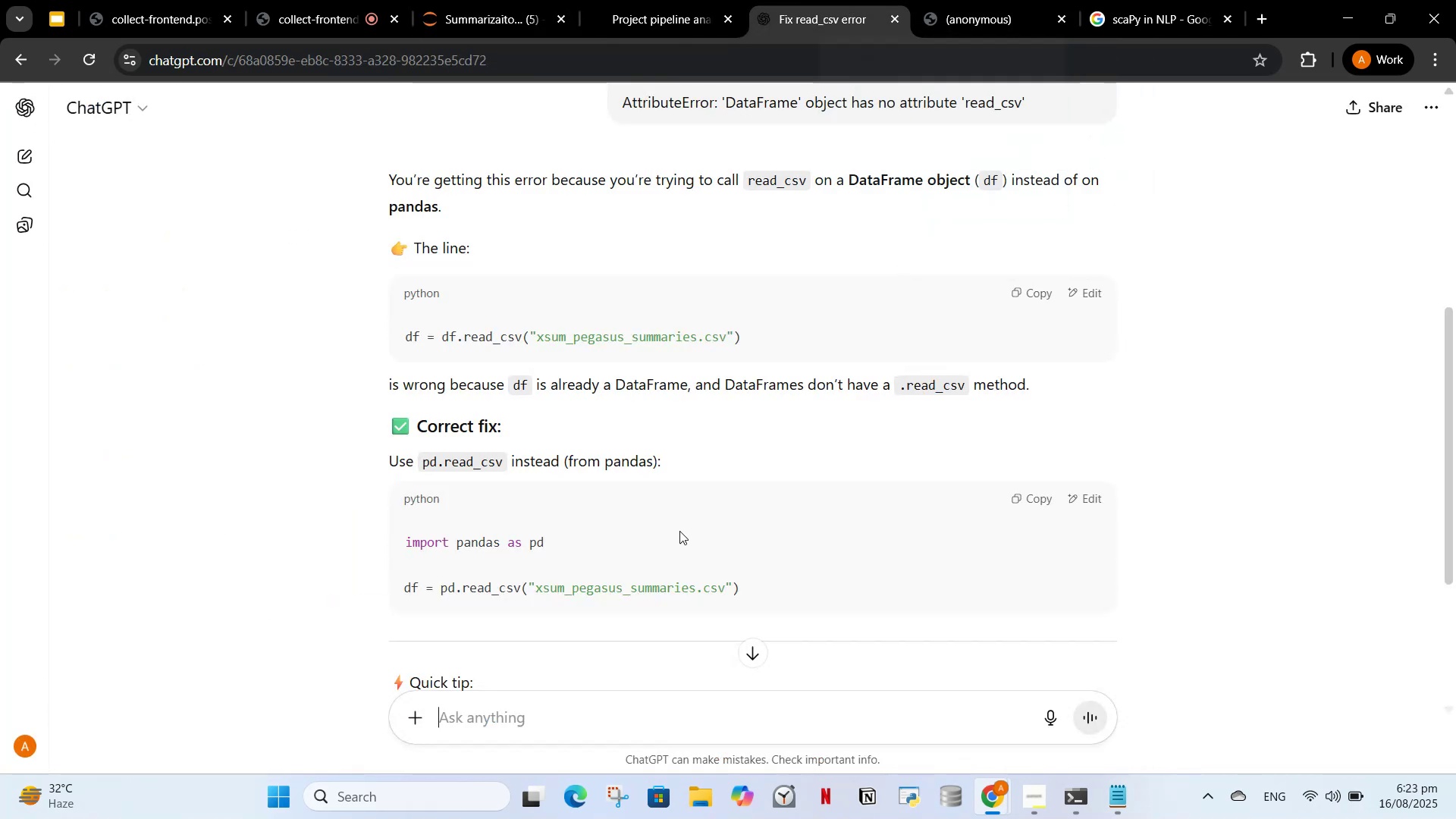 
key(Control+V)
 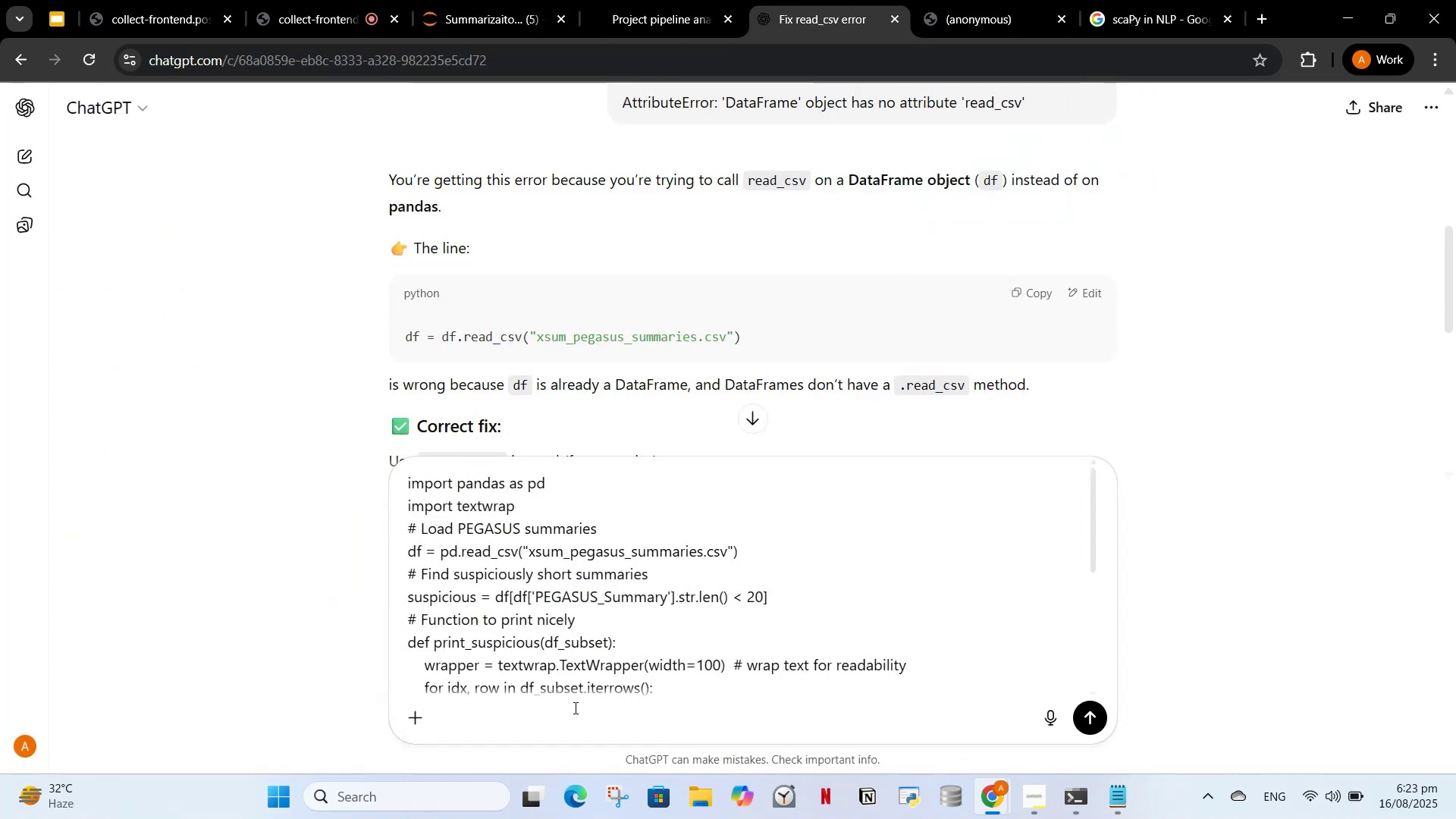 
type(, why its c)
key(Backspace)
type(npt hsouwing any output)
 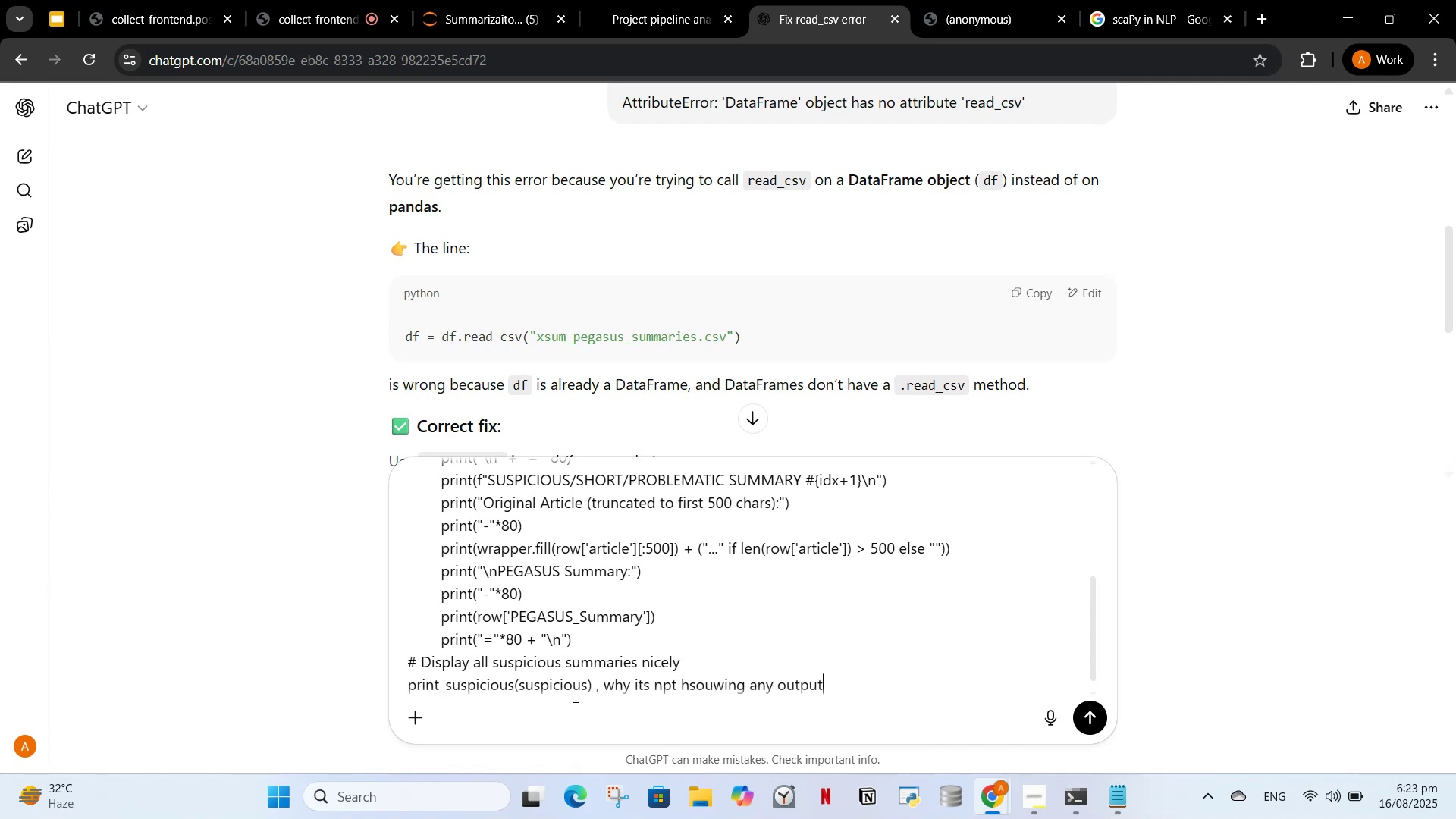 
key(Enter)
 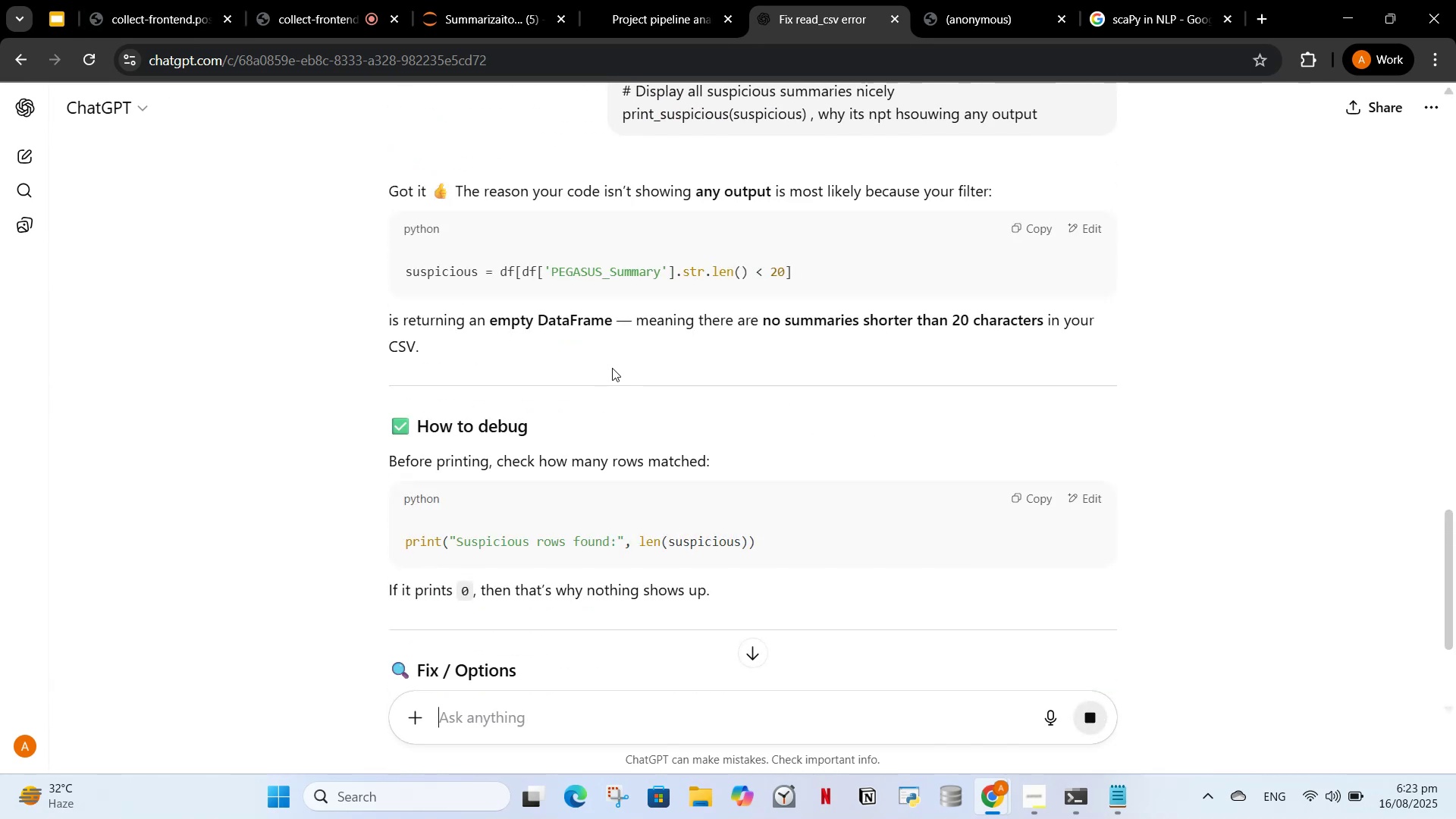 
wait(11.62)
 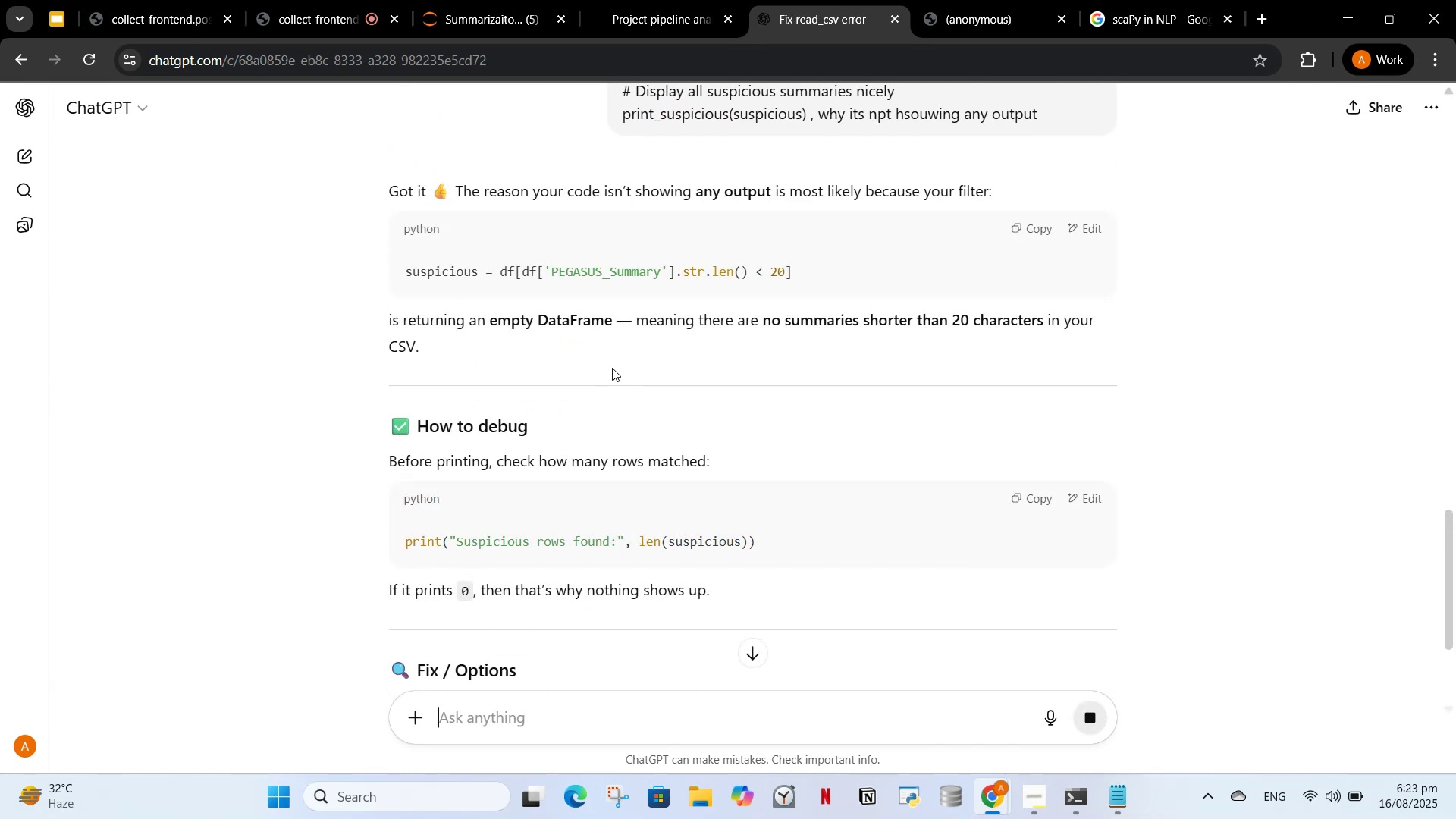 
scroll: coordinate [793, 321], scroll_direction: down, amount: 5.0
 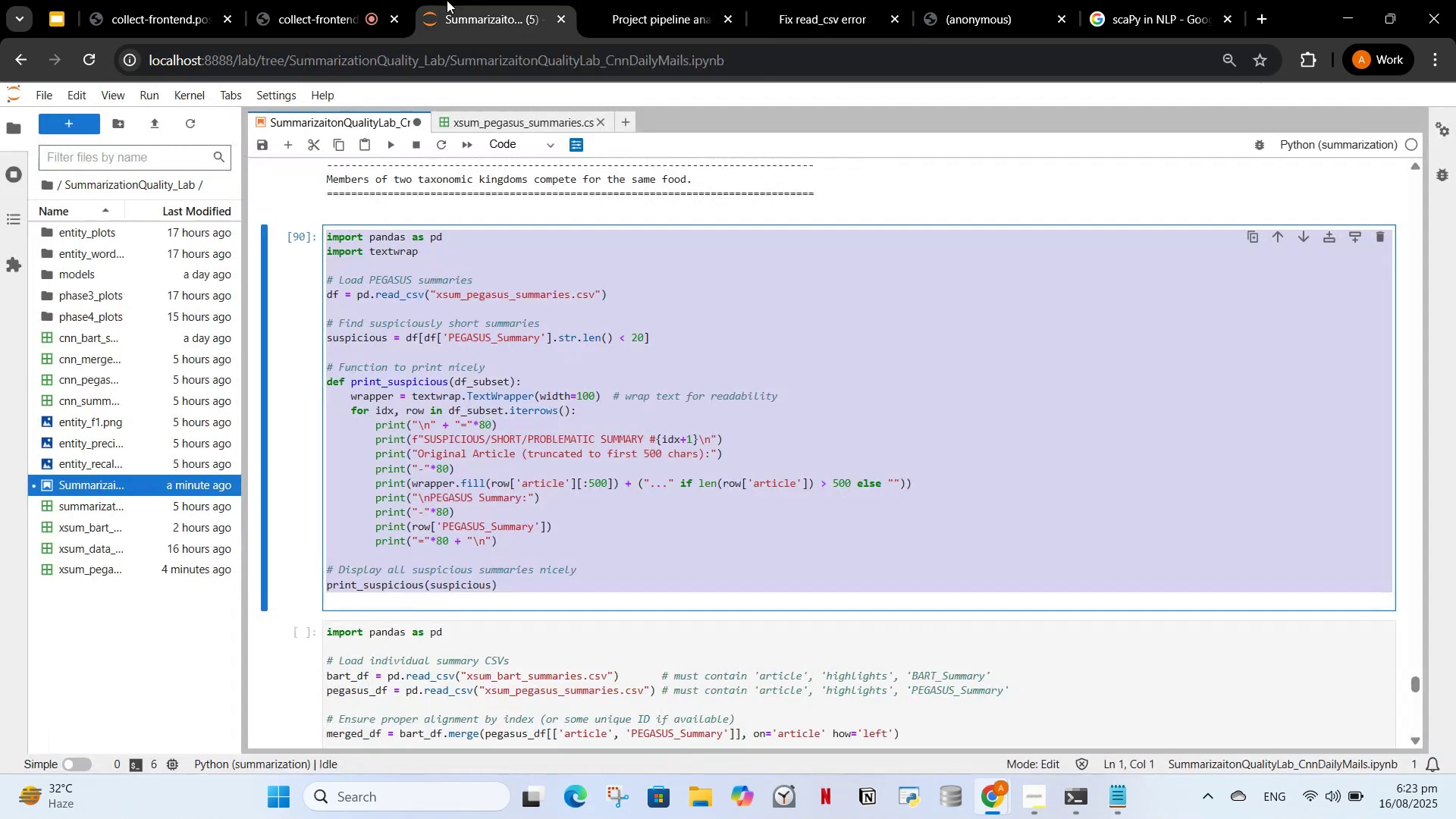 
wait(5.43)
 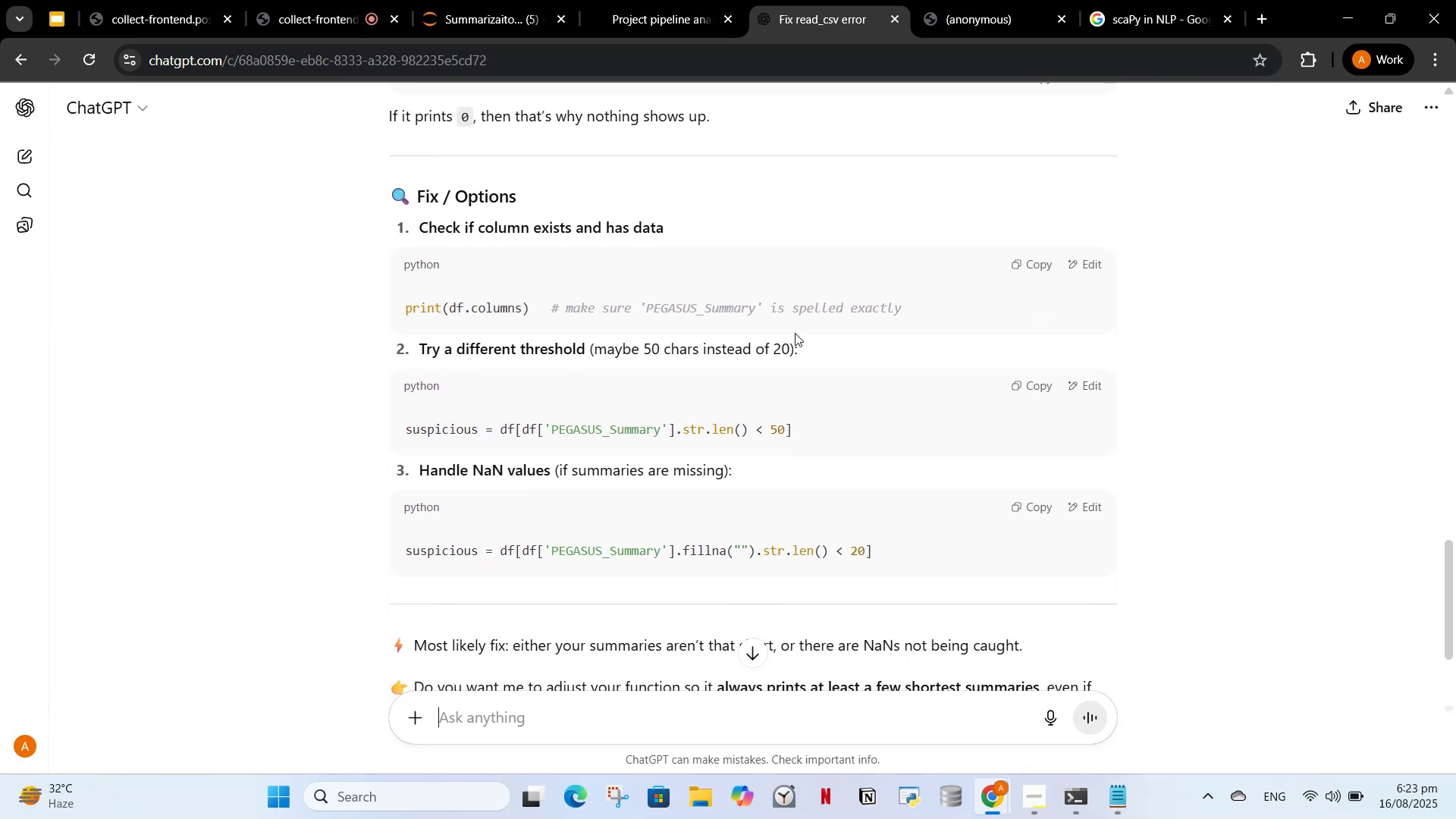 
left_click([630, 341])
 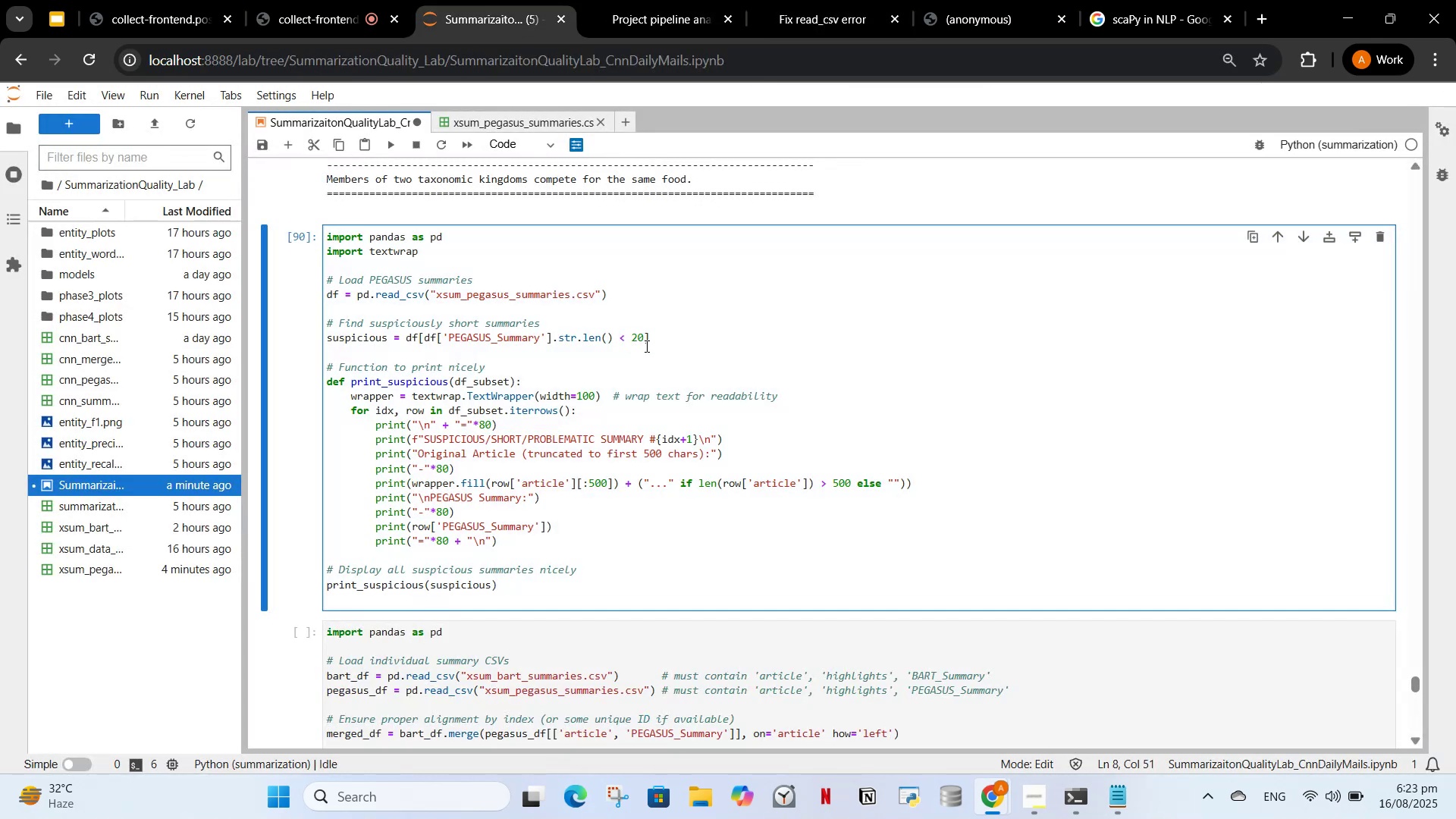 
key(ArrowLeft)
 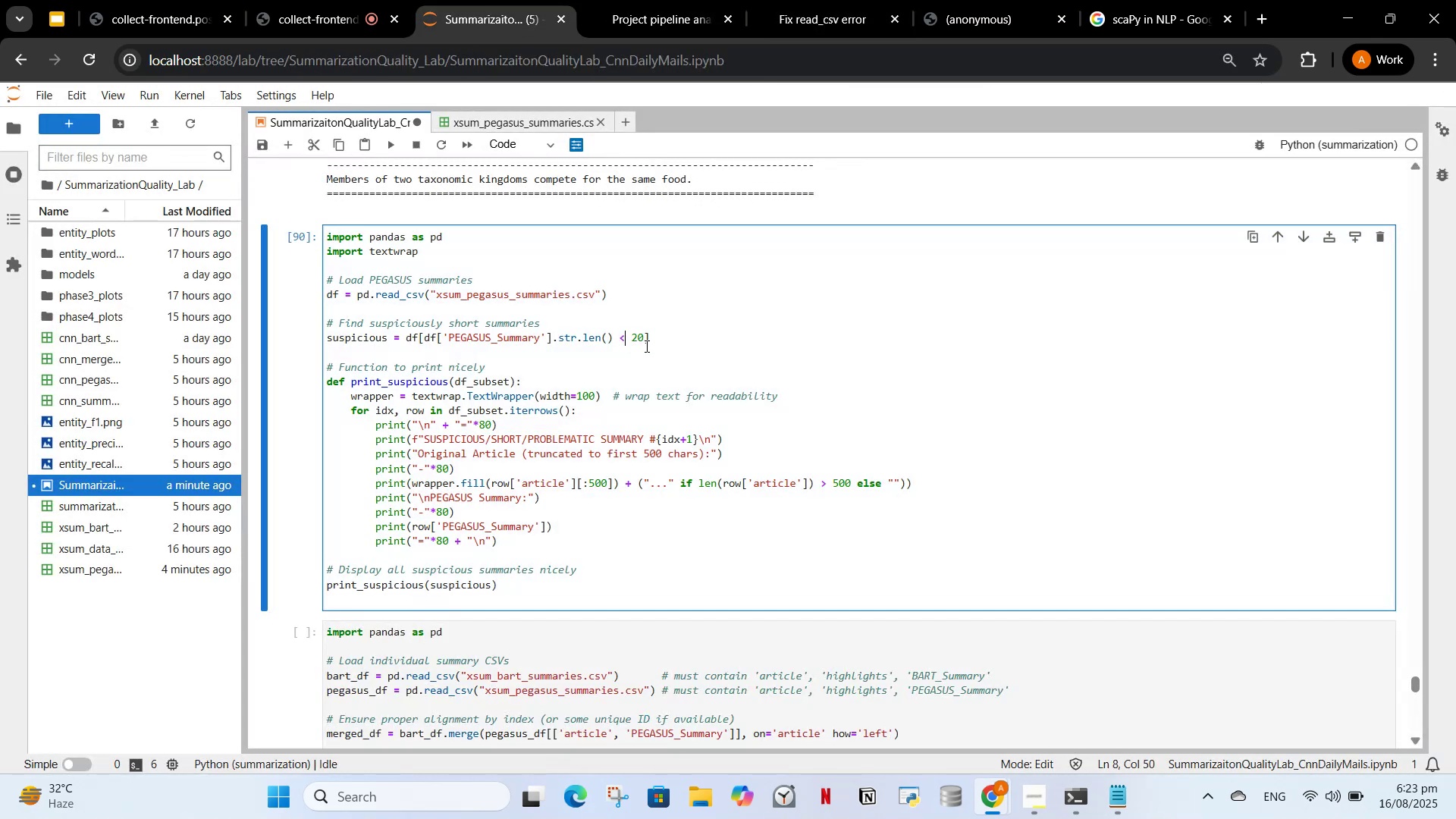 
key(ArrowRight)
 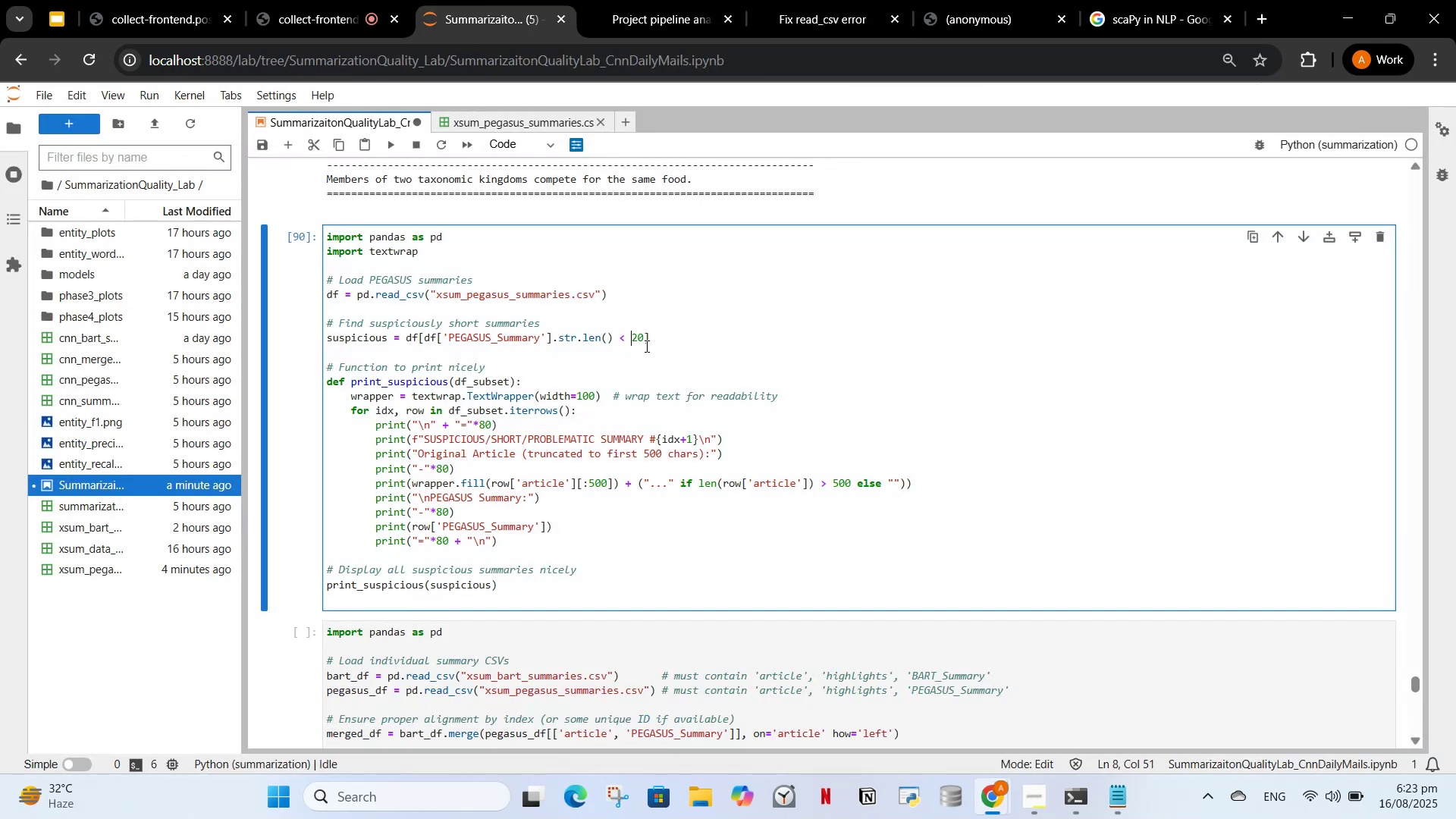 
key(ArrowRight)
 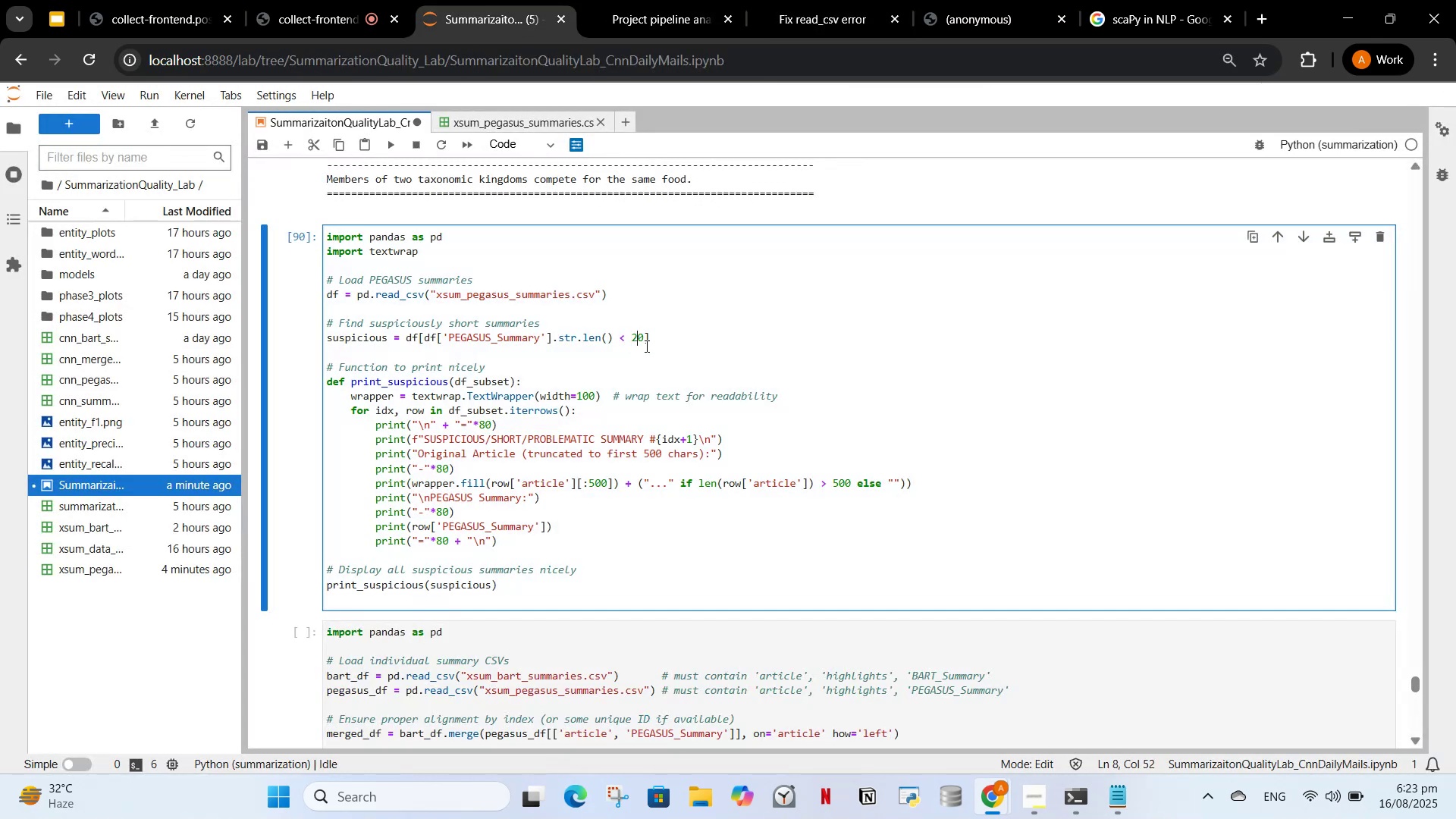 
key(ArrowRight)
 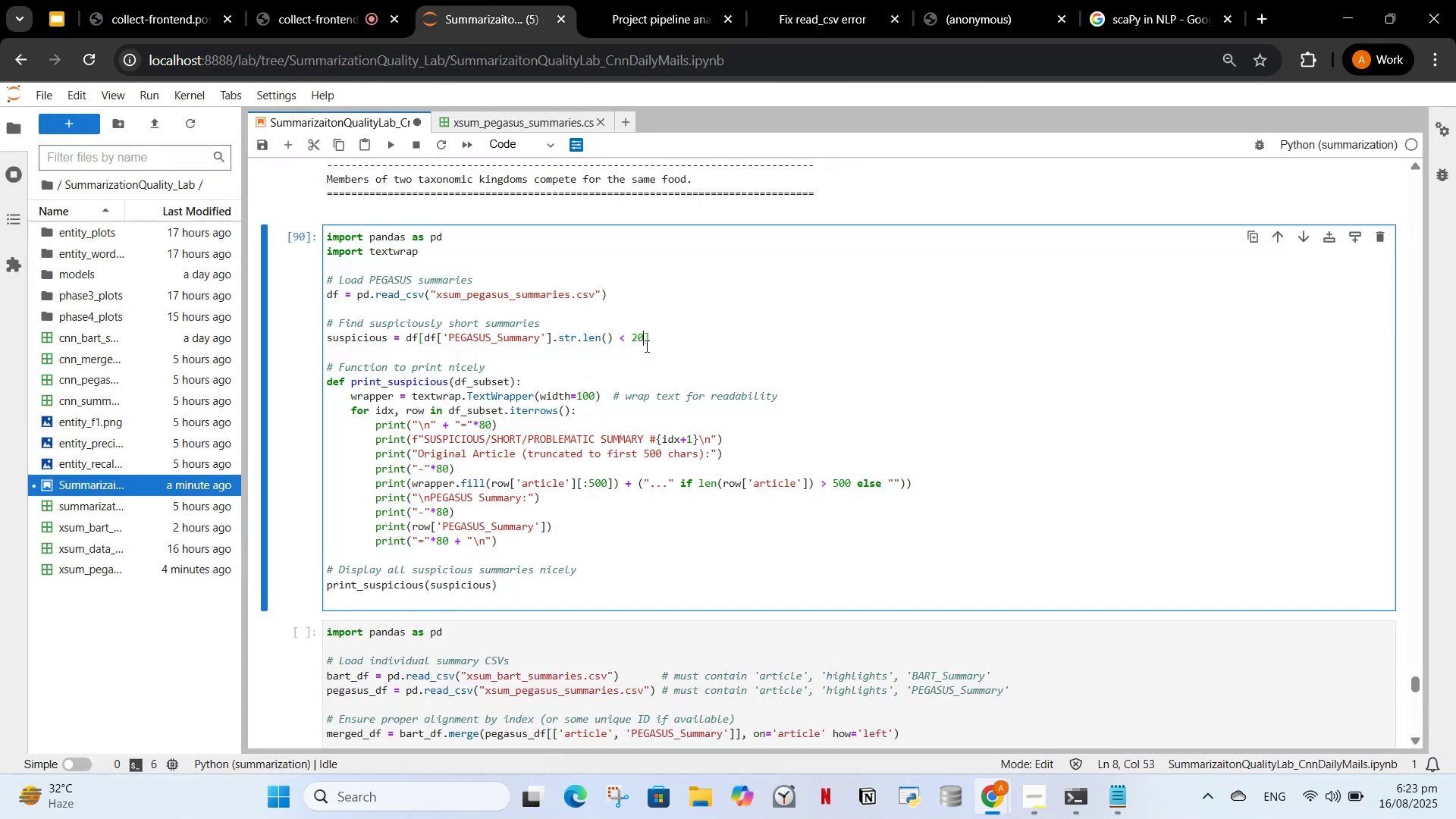 
key(Backspace)
key(Backspace)
type(50)
 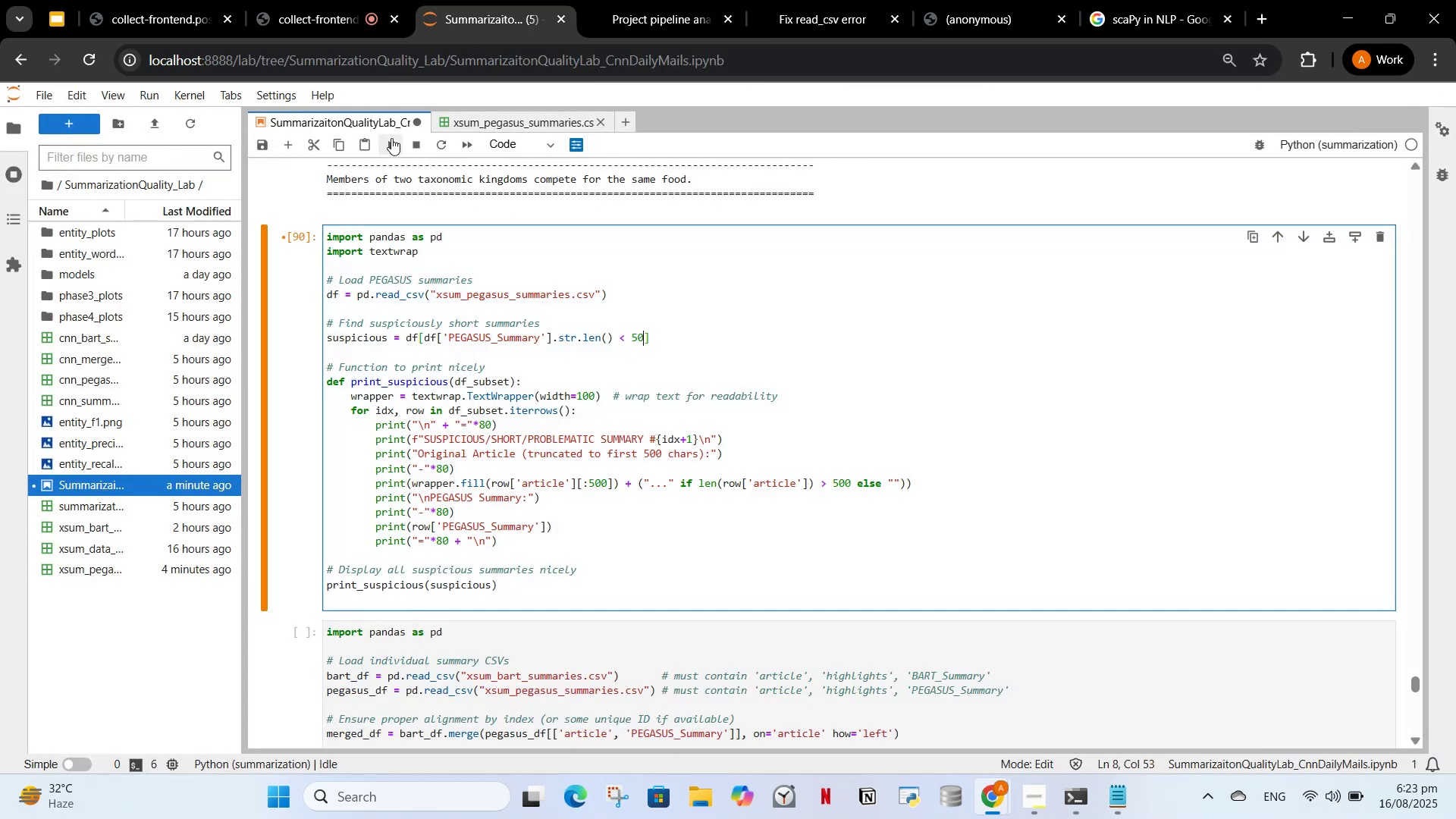 
scroll: coordinate [532, 395], scroll_direction: down, amount: 70.0
 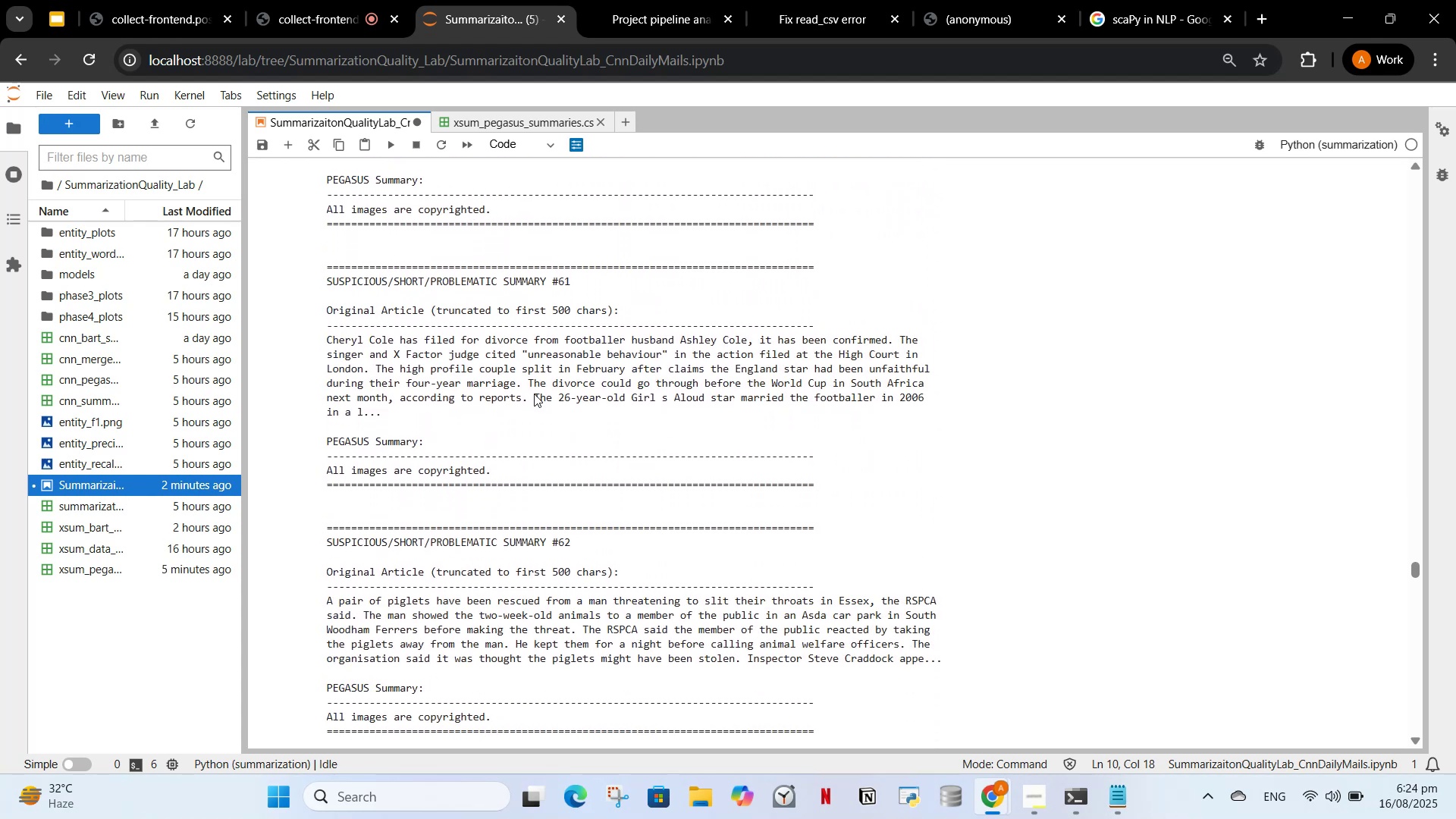 
scroll: coordinate [537, 394], scroll_direction: up, amount: 23.0
 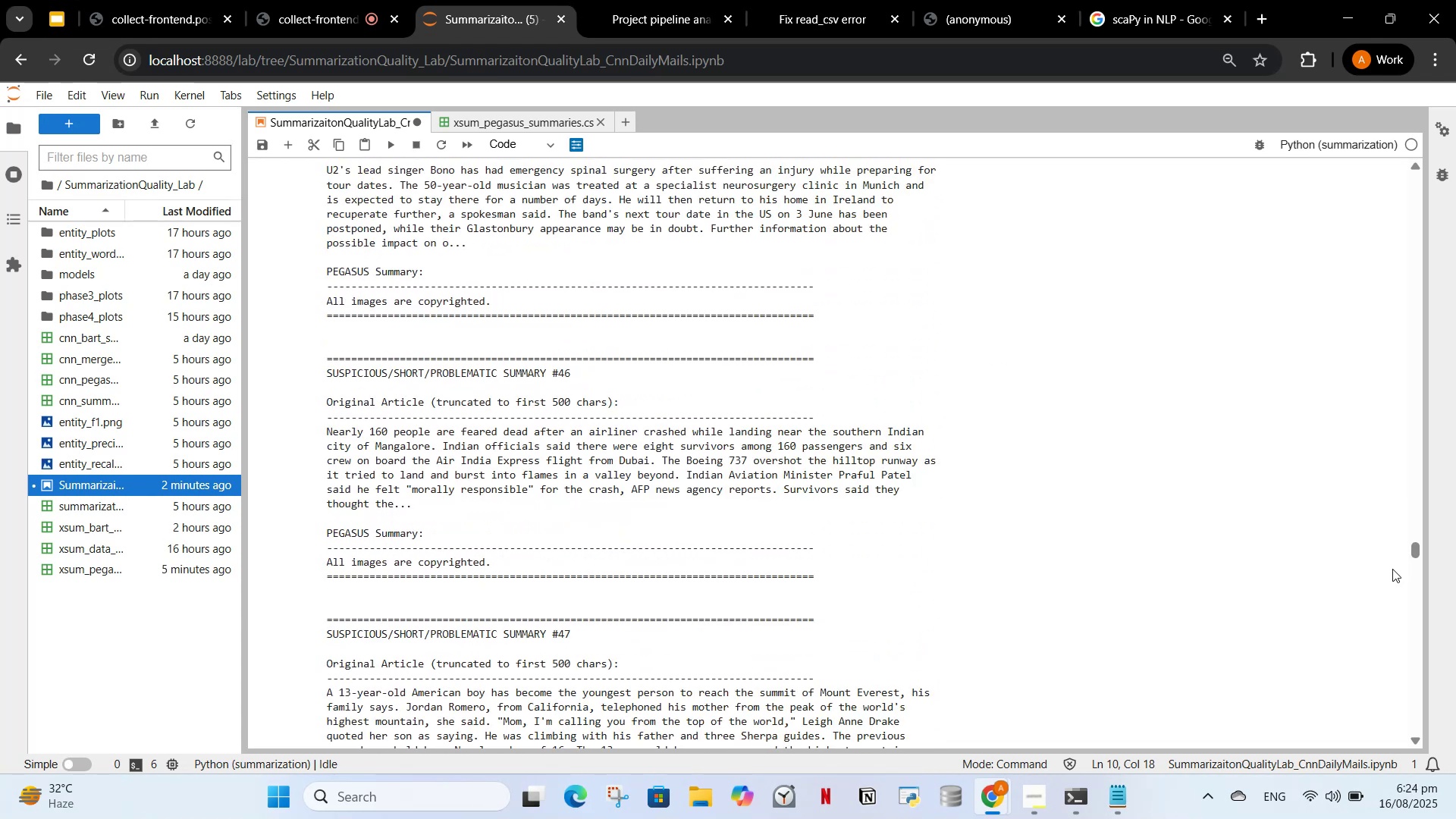 
left_click_drag(start_coordinate=[1409, 554], to_coordinate=[1398, 468])
 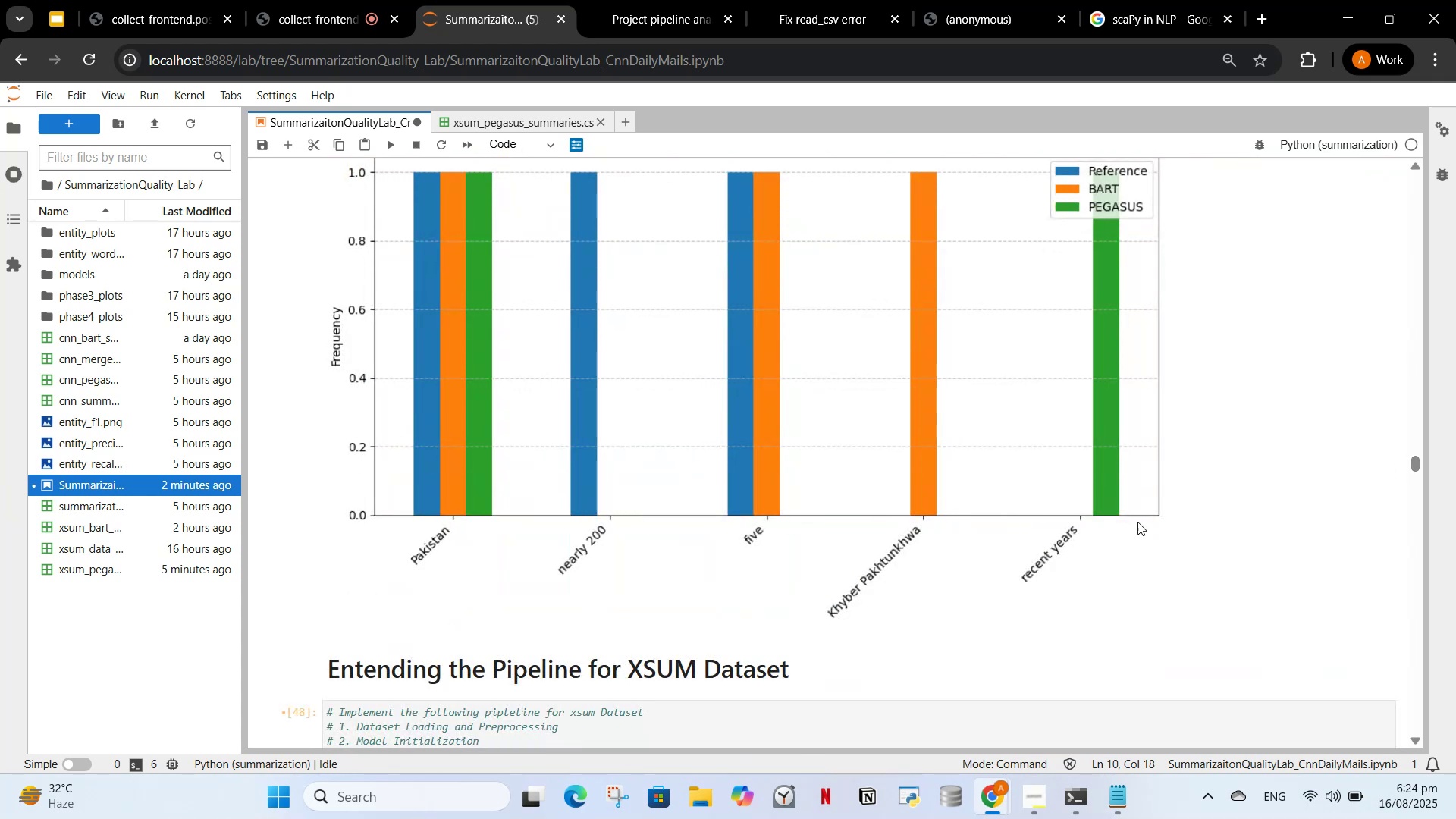 
scroll: coordinate [1157, 500], scroll_direction: down, amount: 9.0
 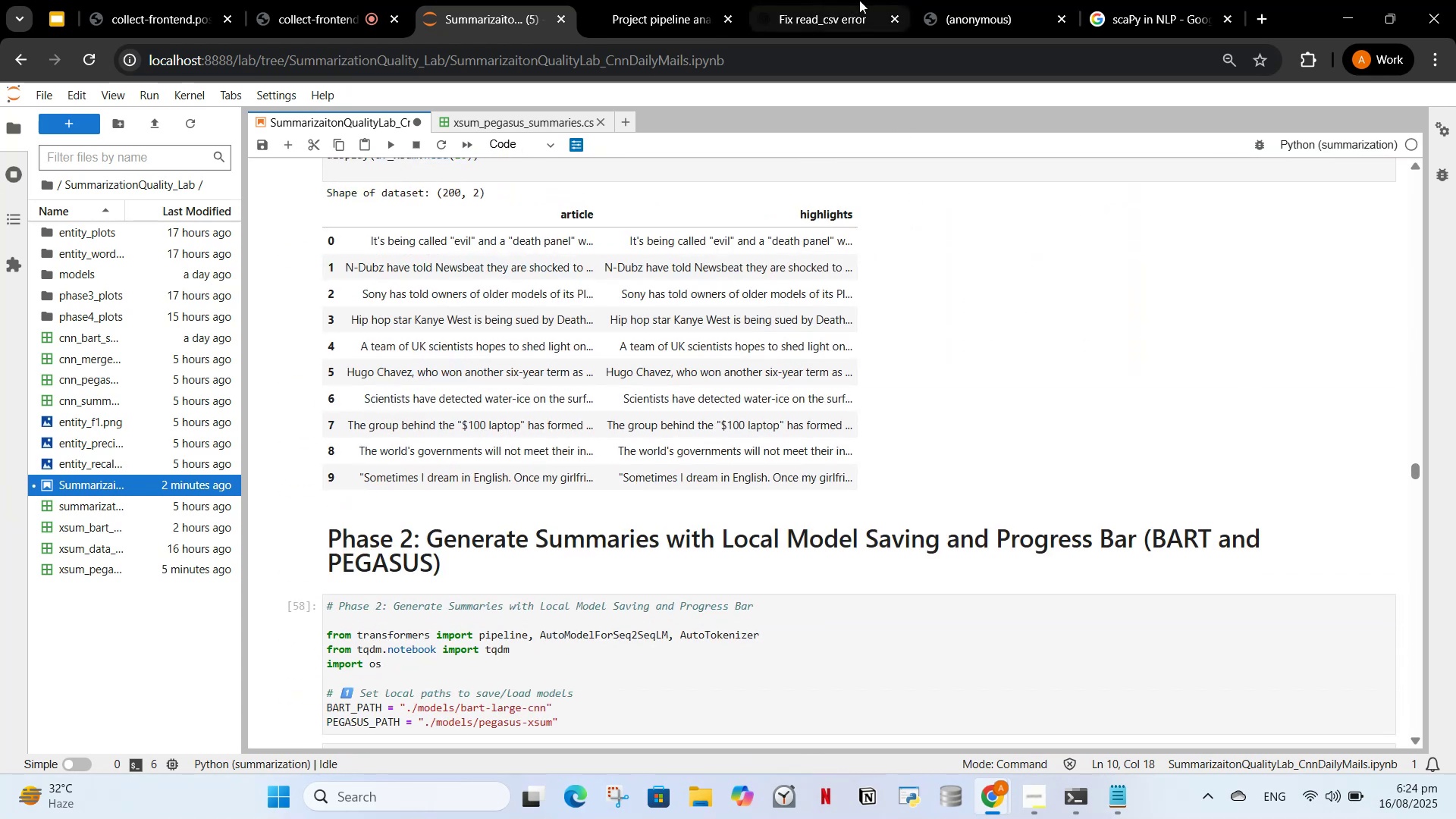 
left_click([859, 0])
 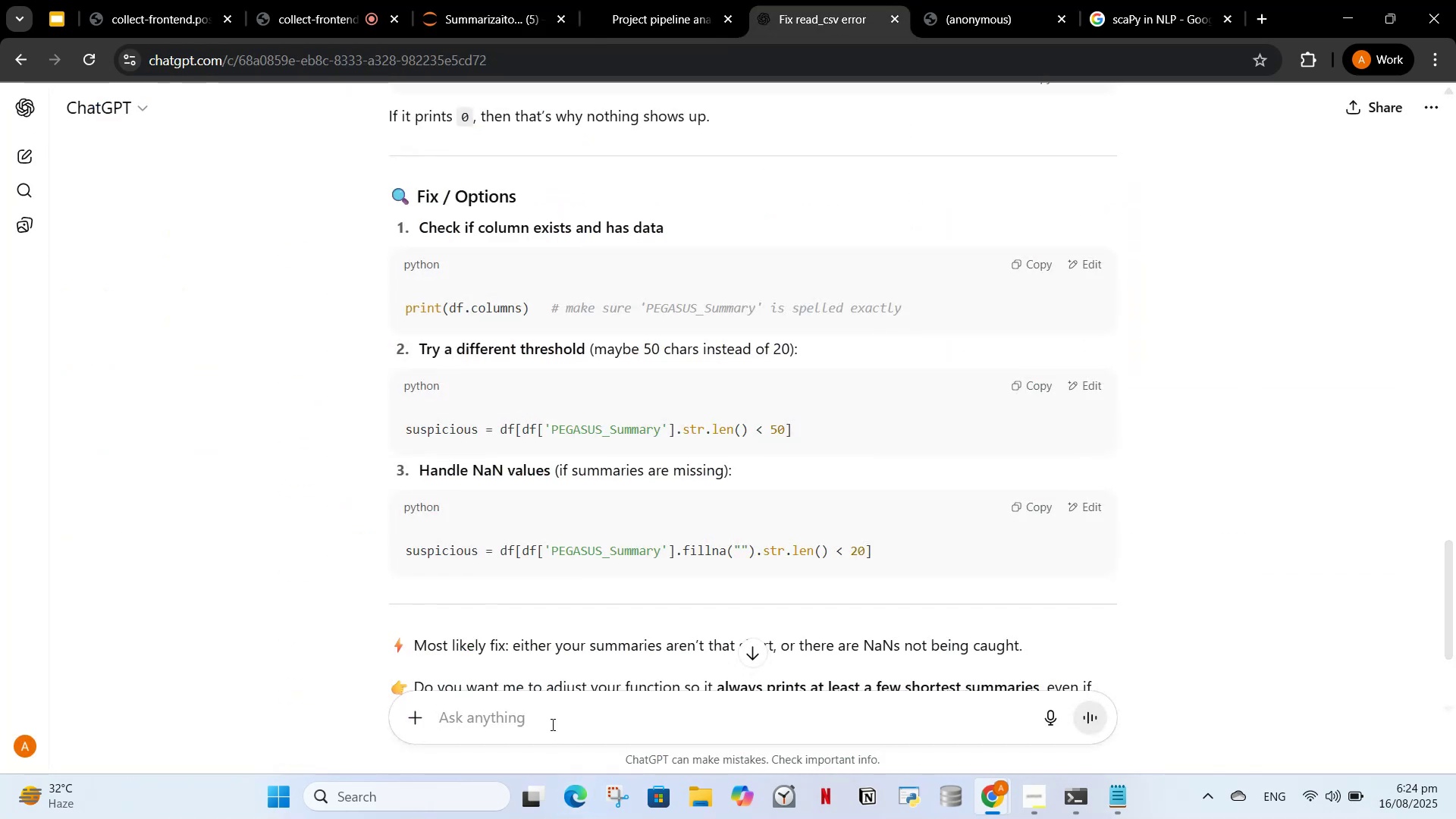 
left_click([551, 719])
 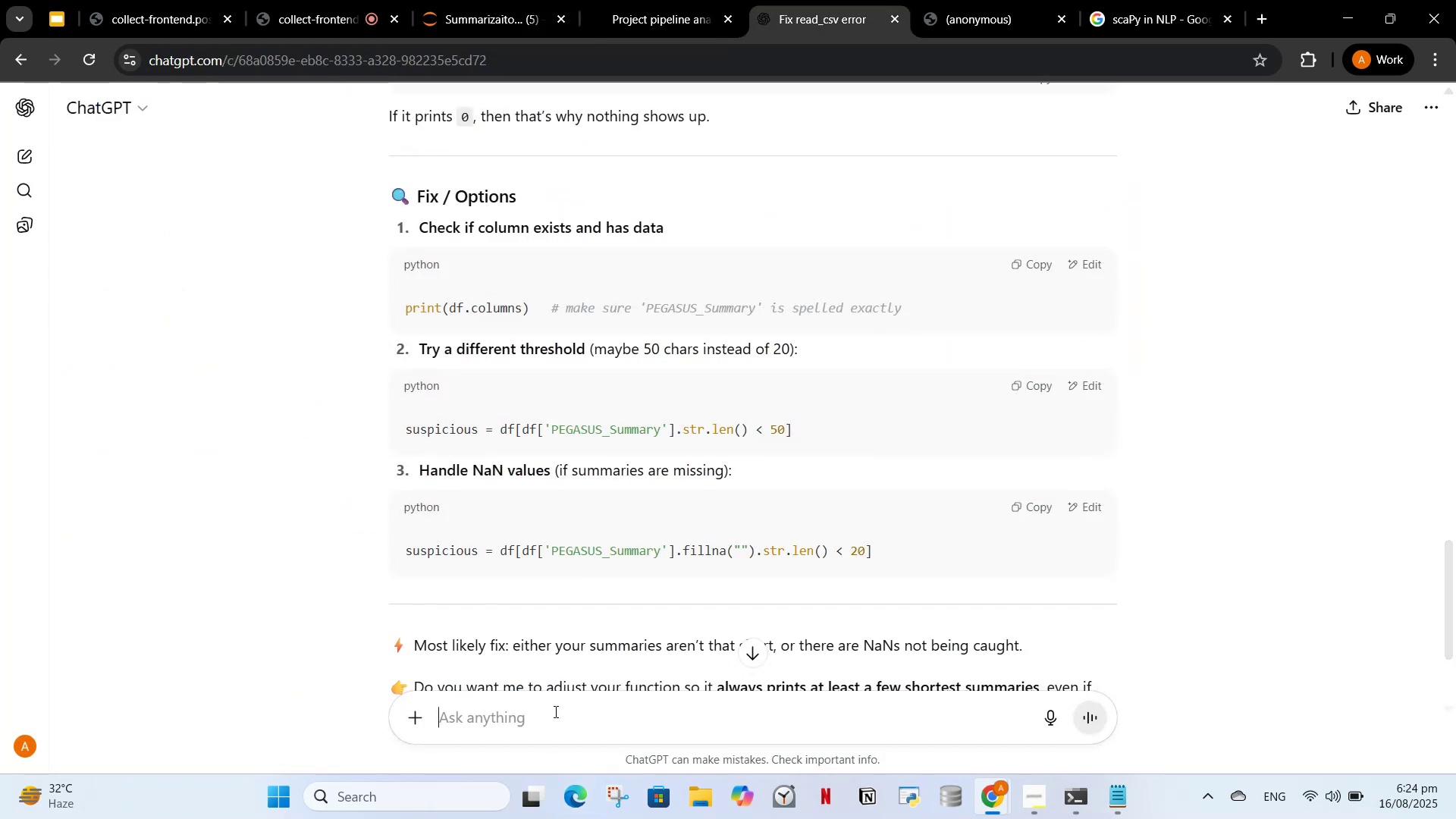 
type(change ot )
key(Backspace)
key(Backspace)
key(Backspace)
type(it that if no found c out k n)
key(Backspace)
key(Backspace)
key(Backspace)
type(that no found)
 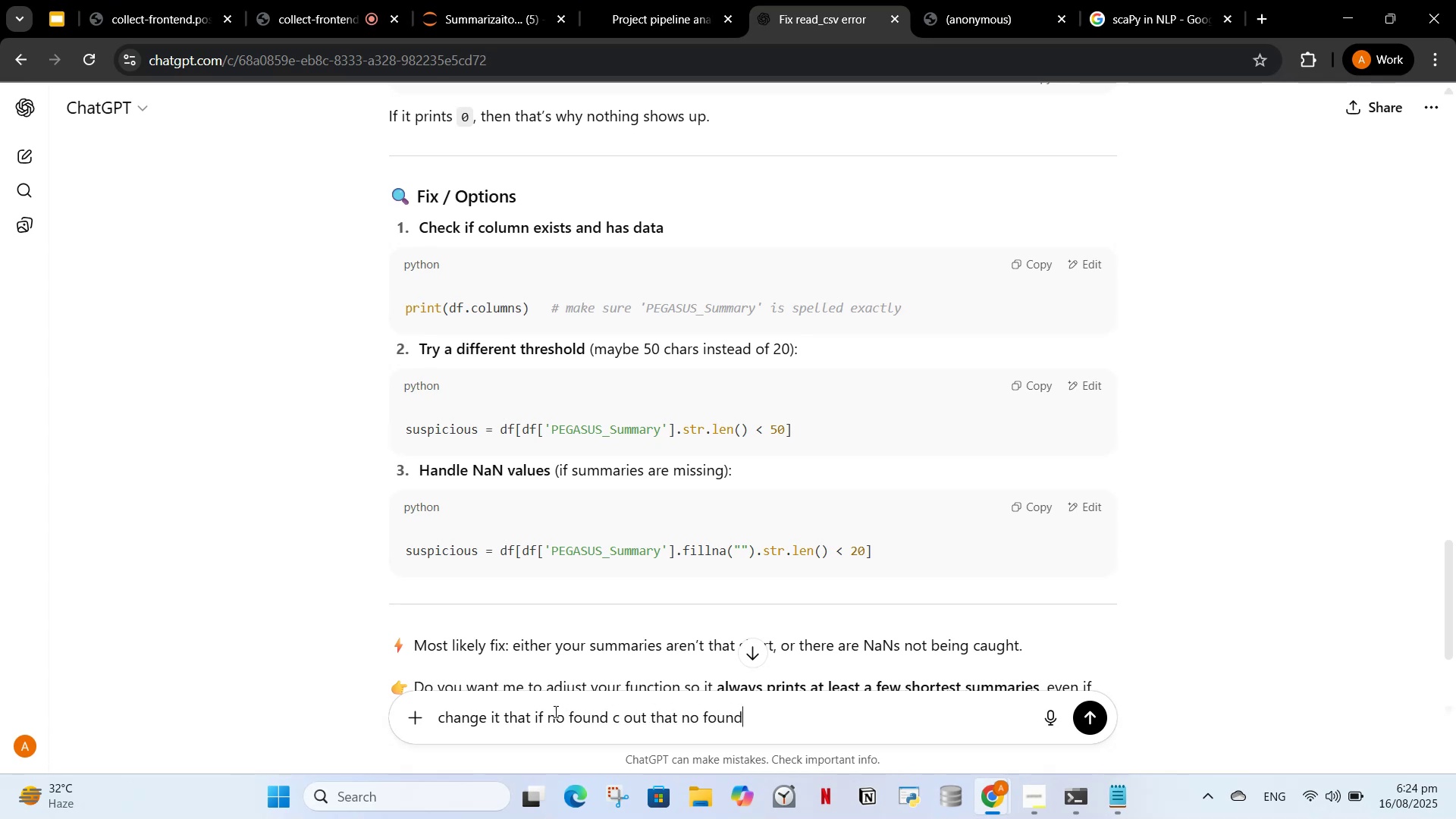 
key(Enter)
 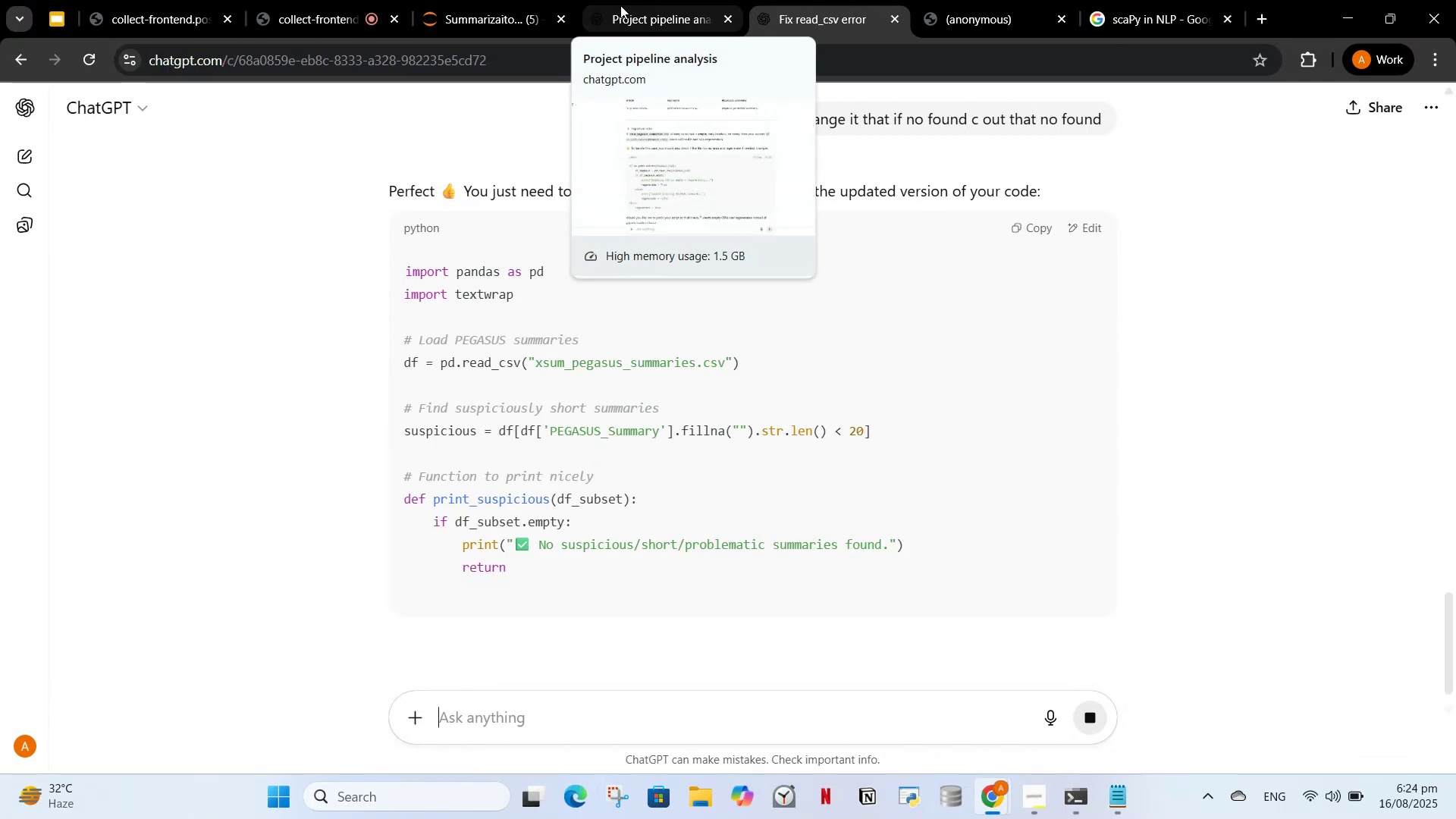 
scroll: coordinate [796, 350], scroll_direction: down, amount: 2.0
 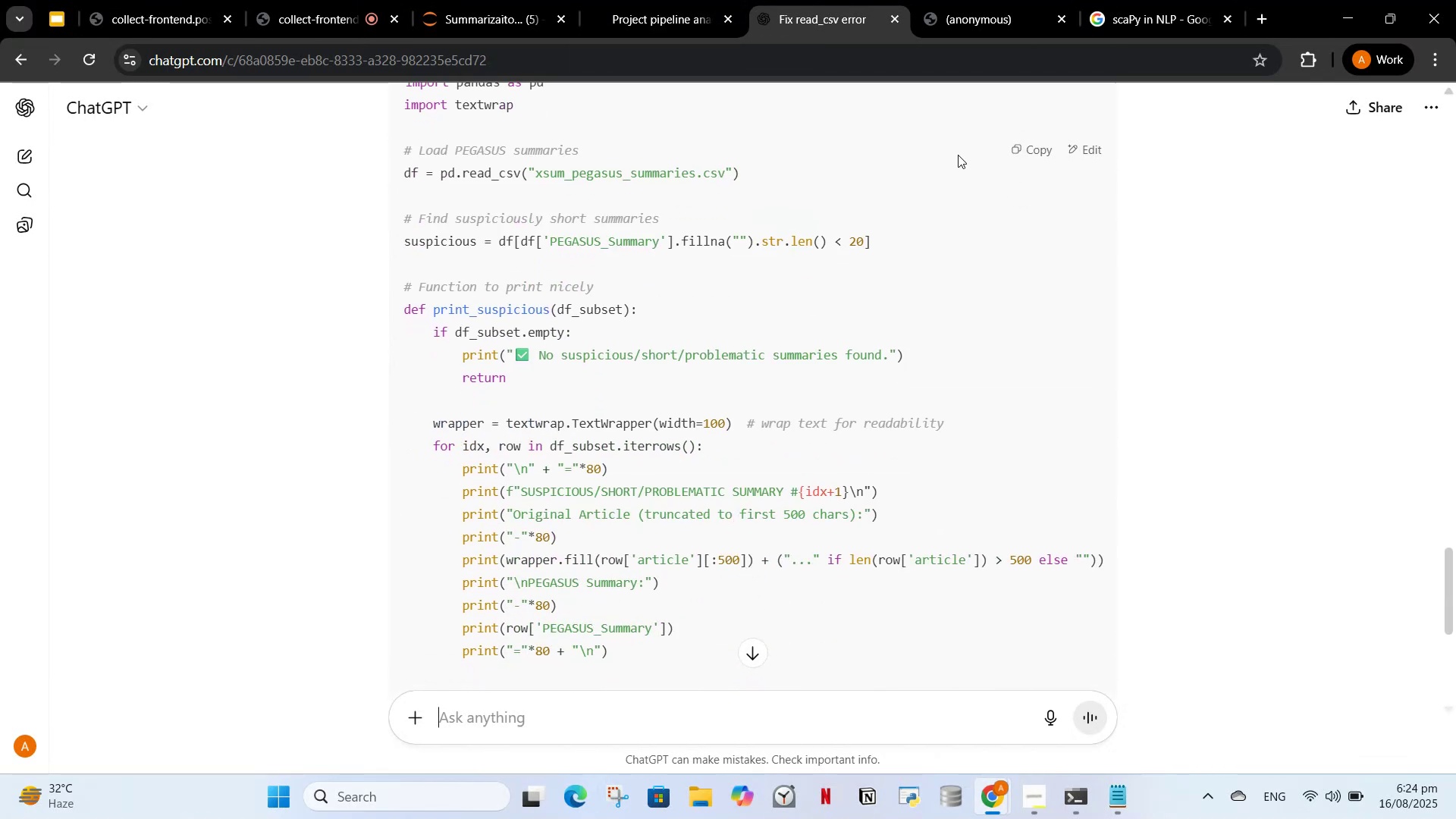 
left_click([1021, 146])
 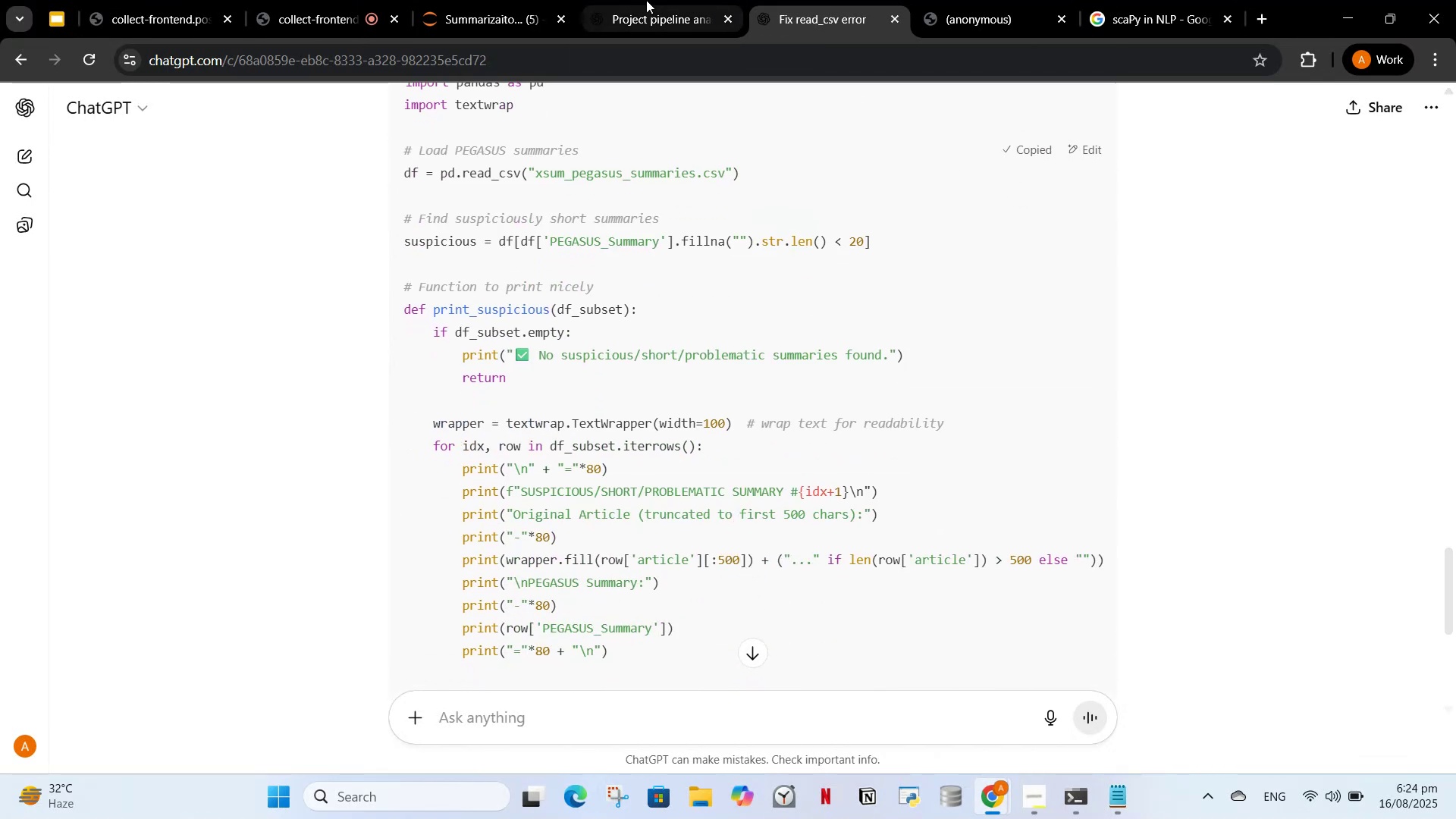 
left_click([646, 0])
 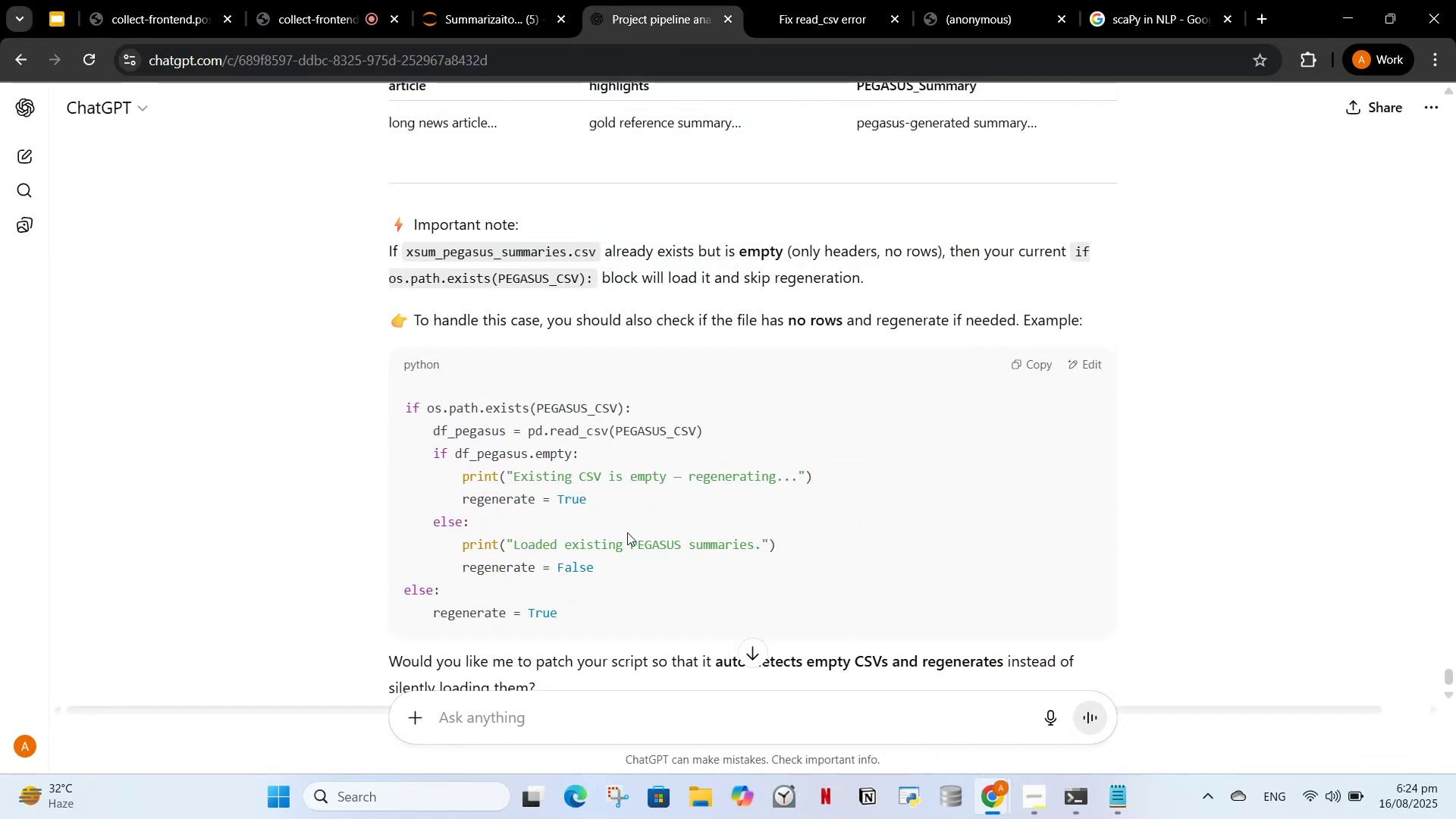 
scroll: coordinate [623, 526], scroll_direction: none, amount: 0.0
 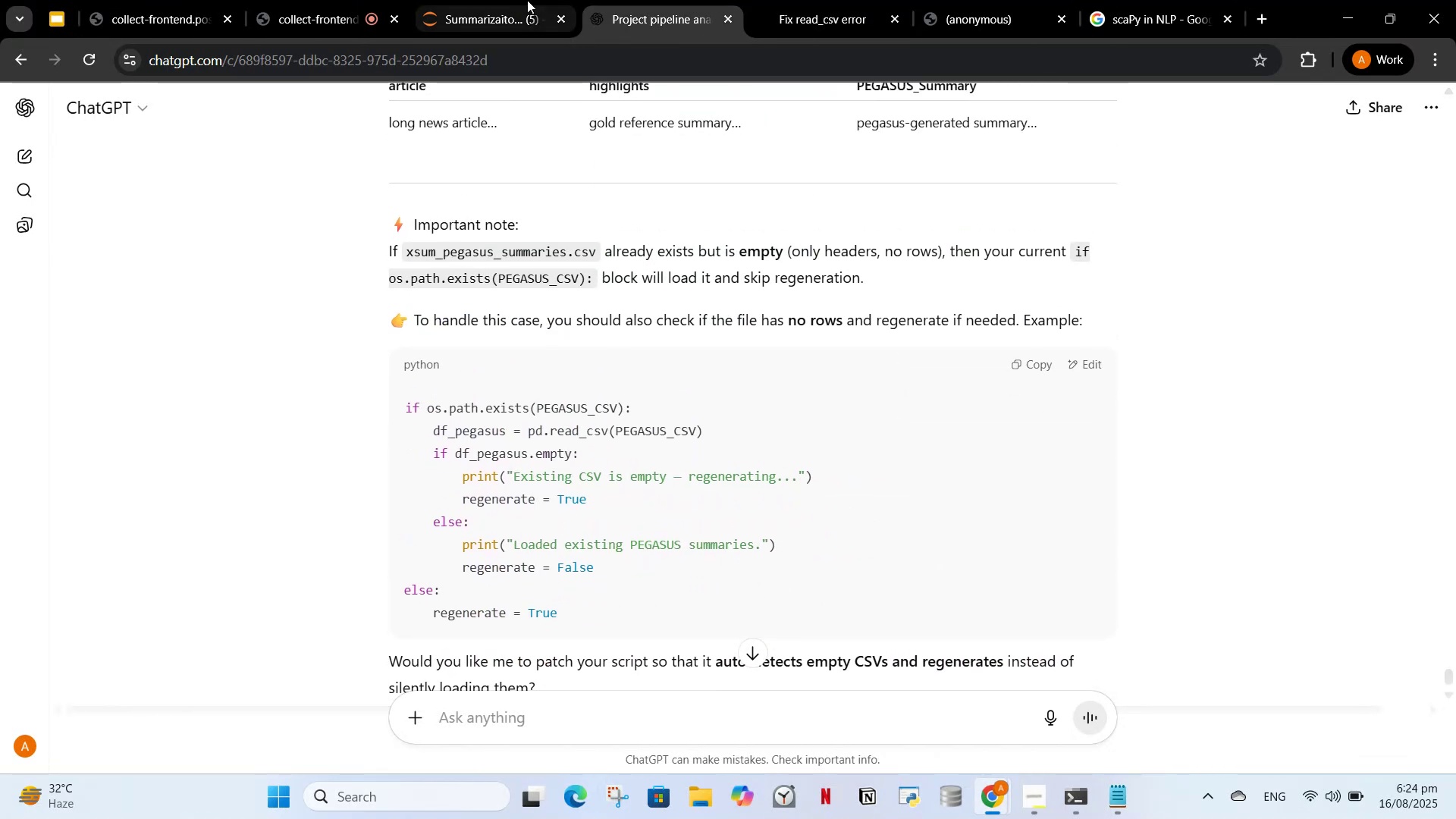 
left_click([527, 0])
 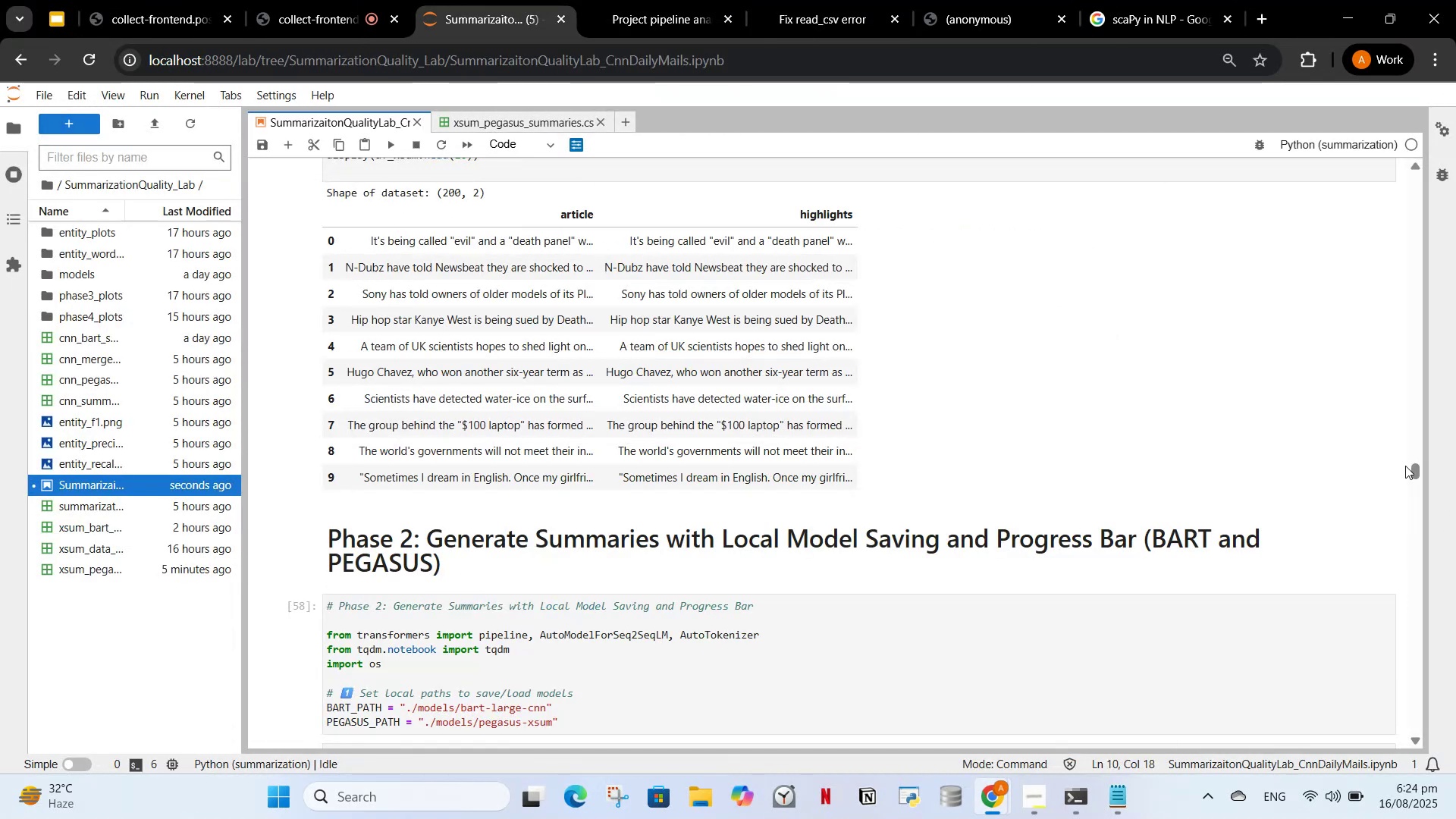 
left_click_drag(start_coordinate=[1412, 473], to_coordinate=[1434, 676])
 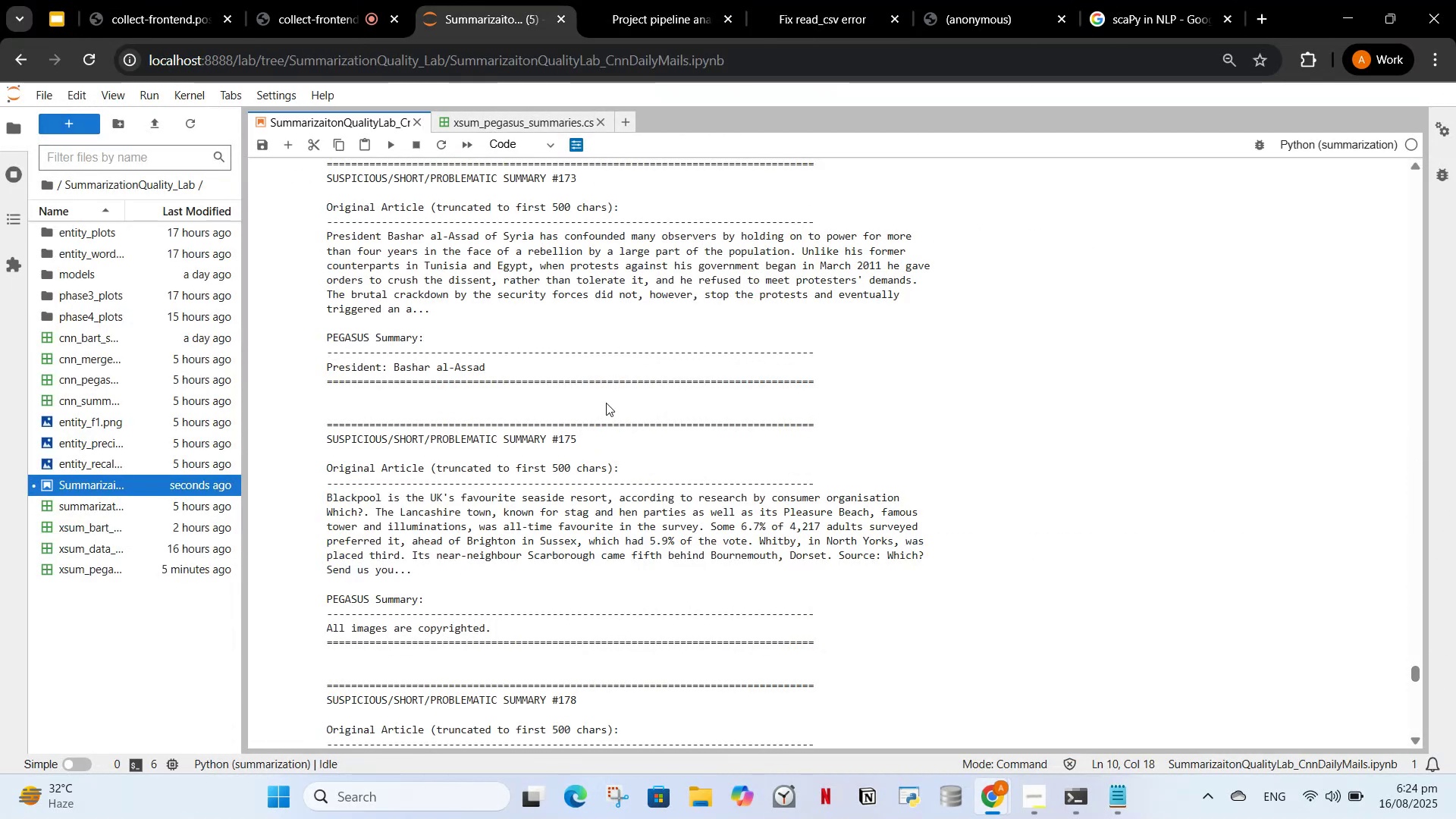 
scroll: coordinate [673, 409], scroll_direction: up, amount: 127.0
 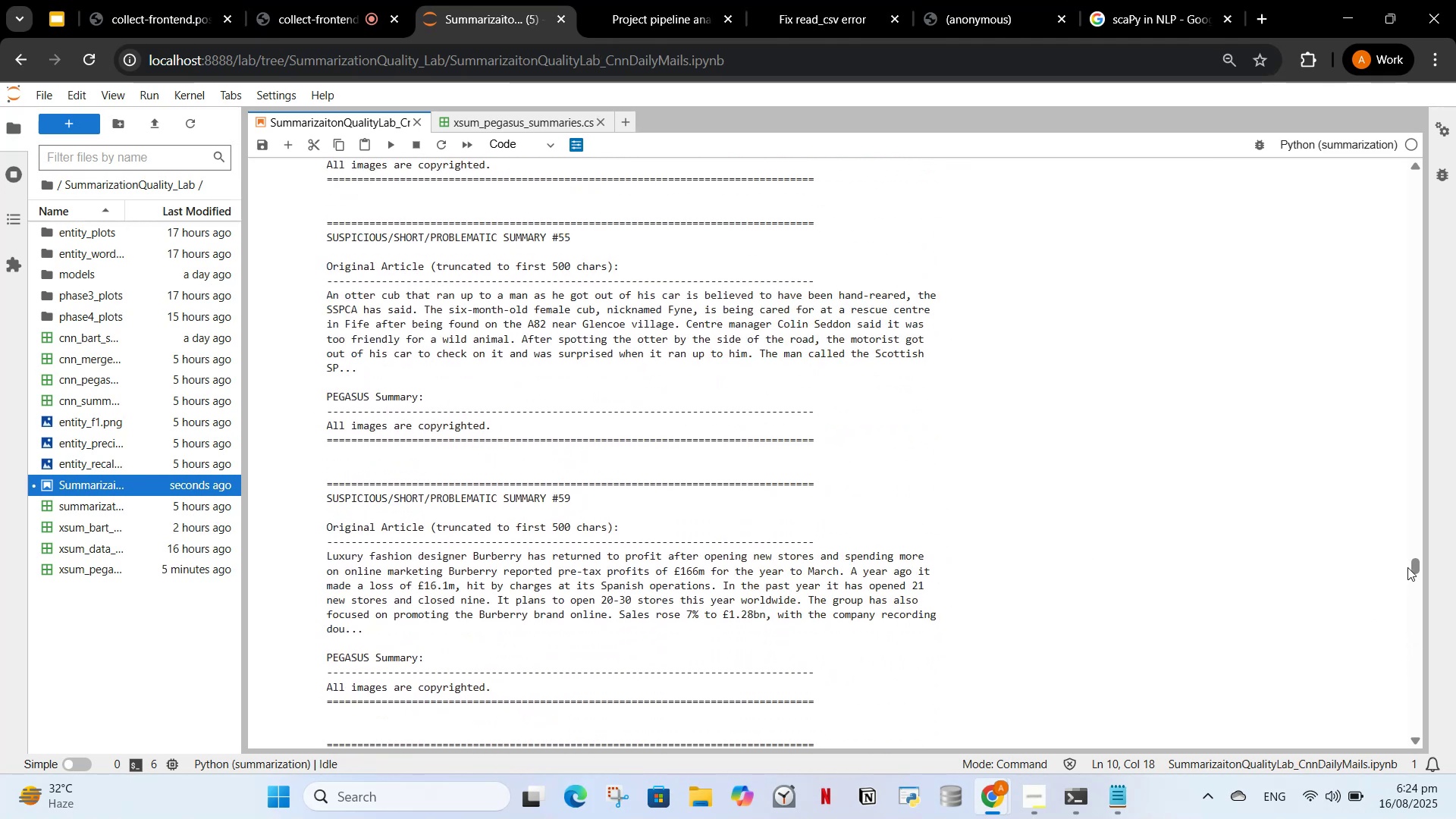 
left_click_drag(start_coordinate=[1412, 566], to_coordinate=[1410, 505])
 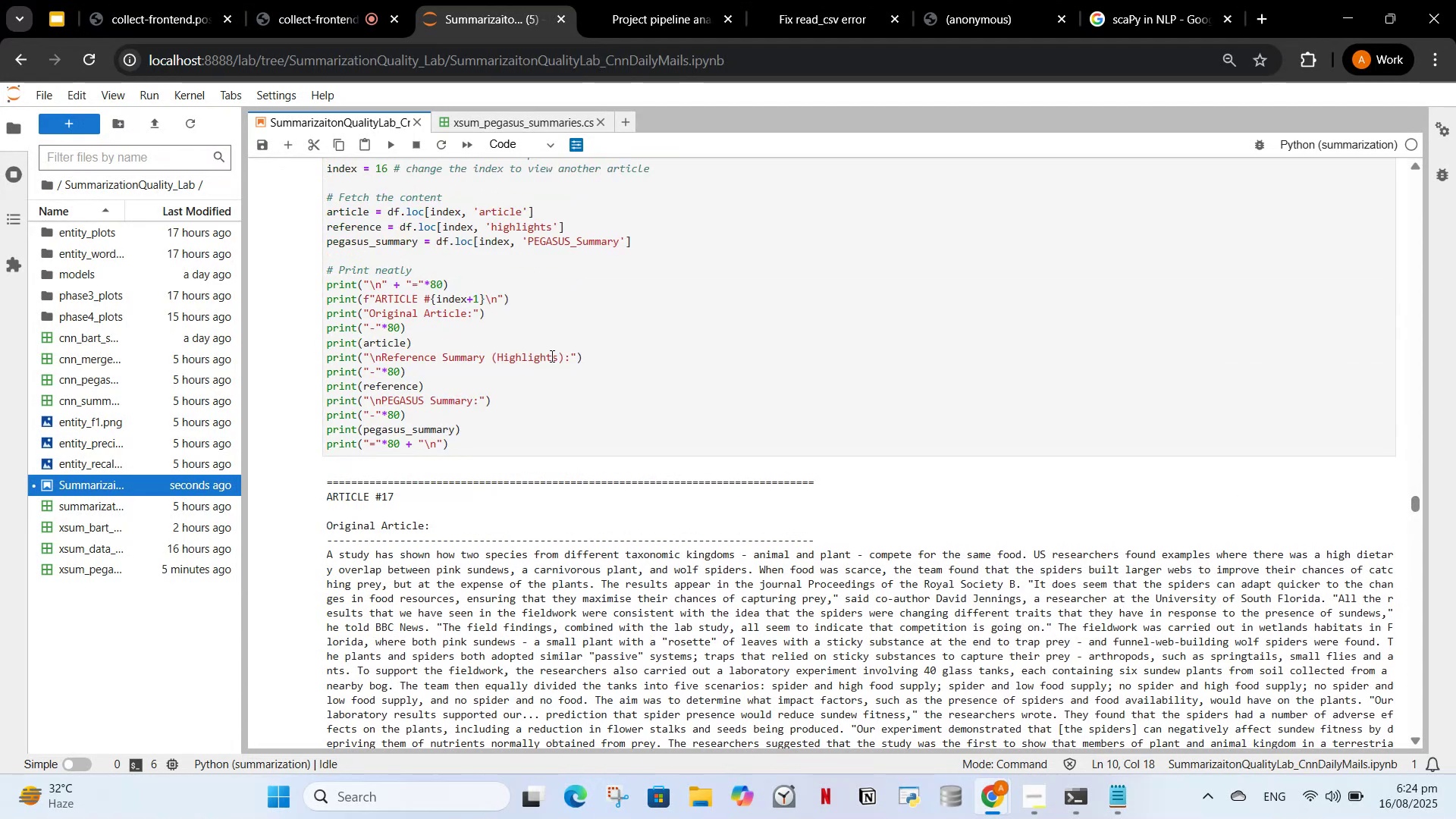 
left_click([551, 356])
 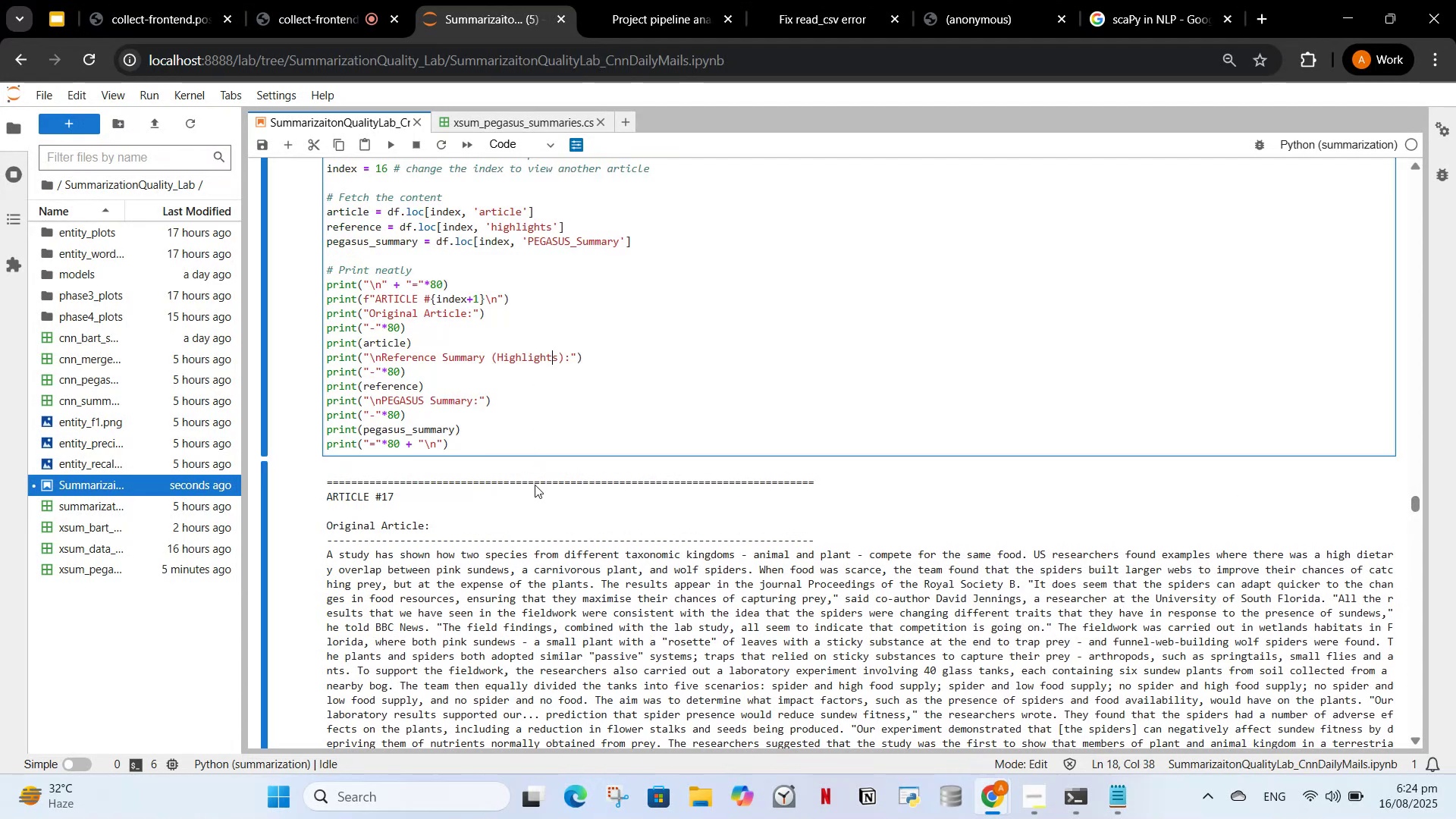 
scroll: coordinate [535, 489], scroll_direction: down, amount: 6.0
 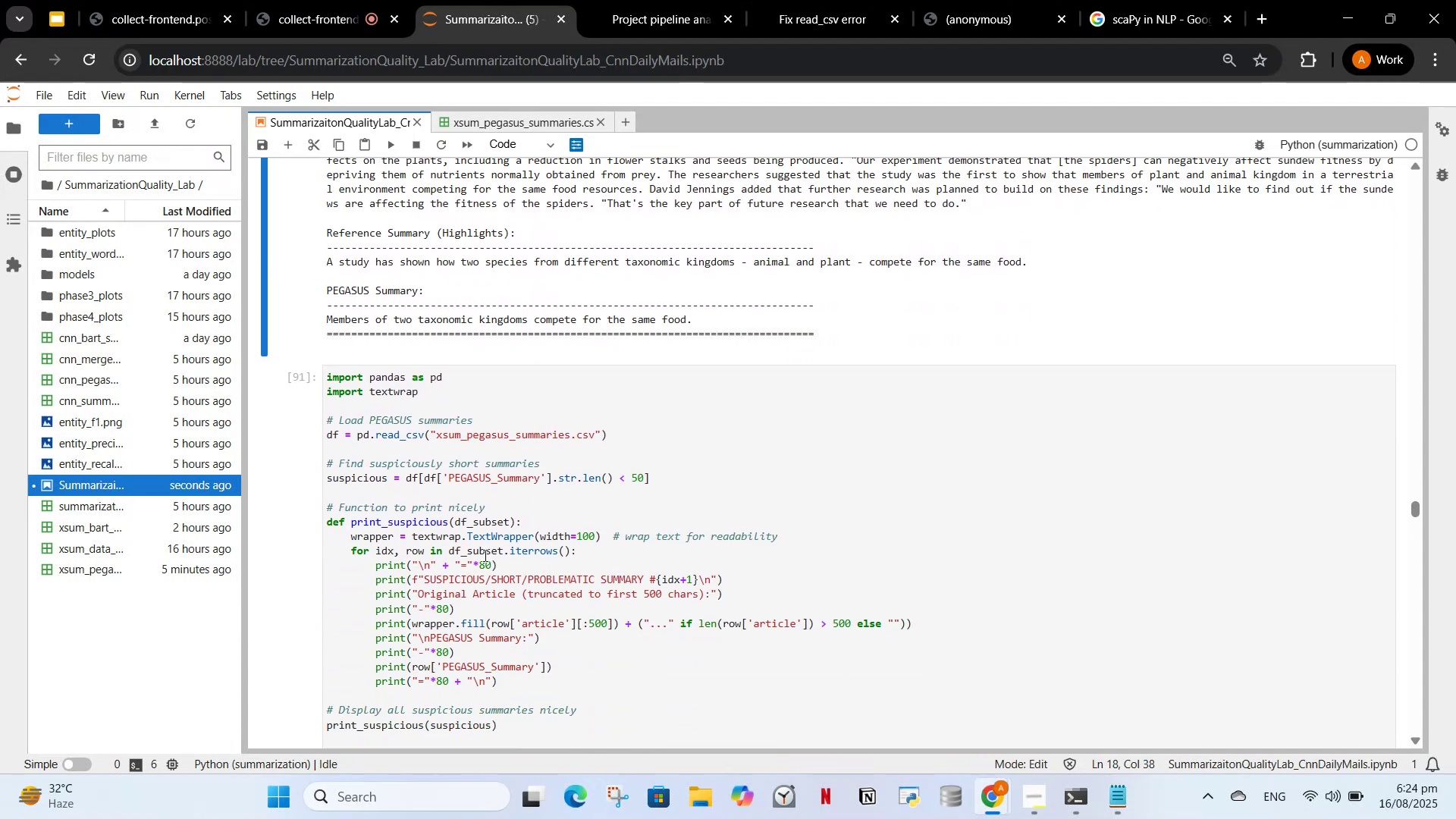 
left_click([479, 570])
 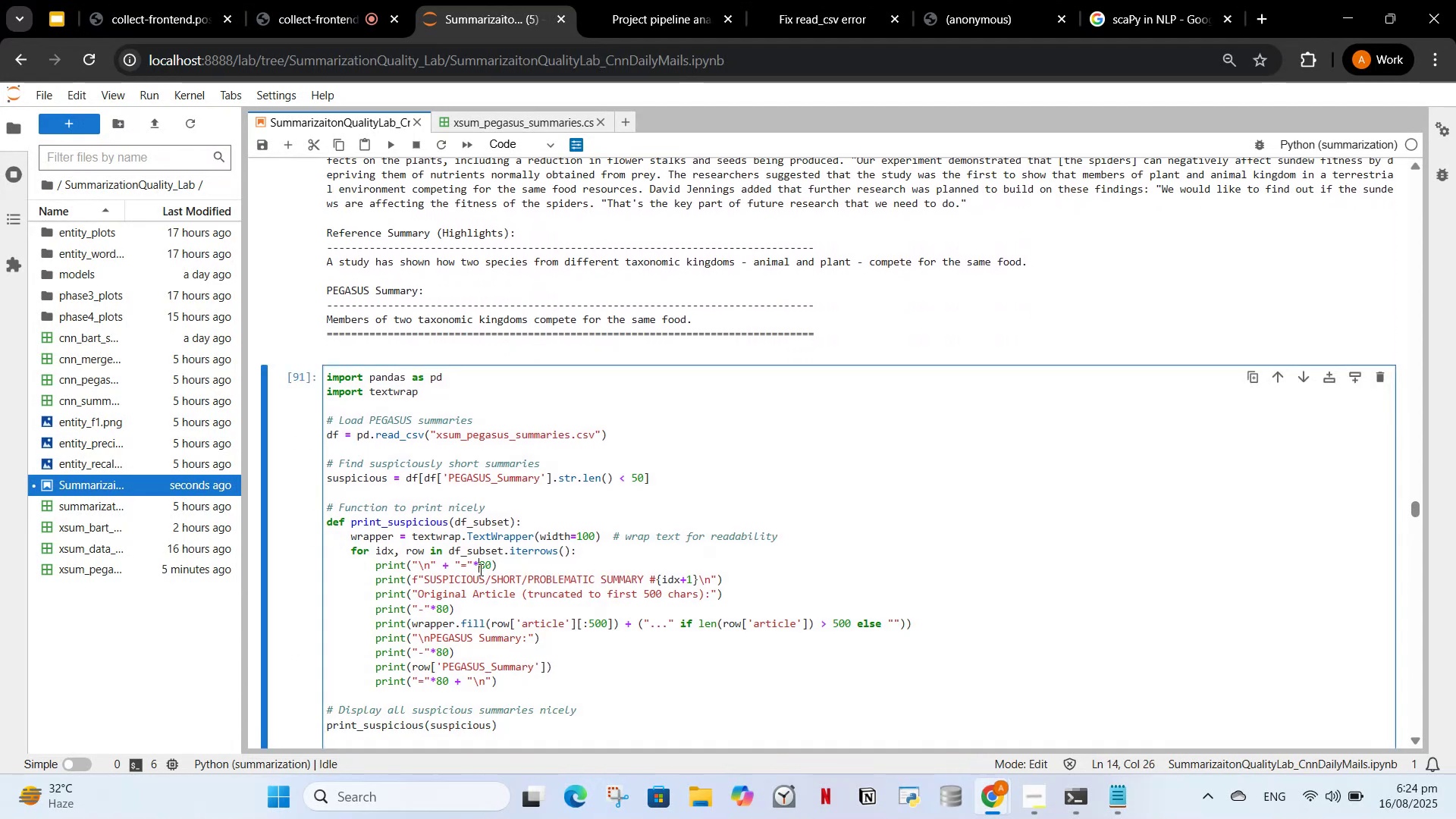 
key(Control+A)
 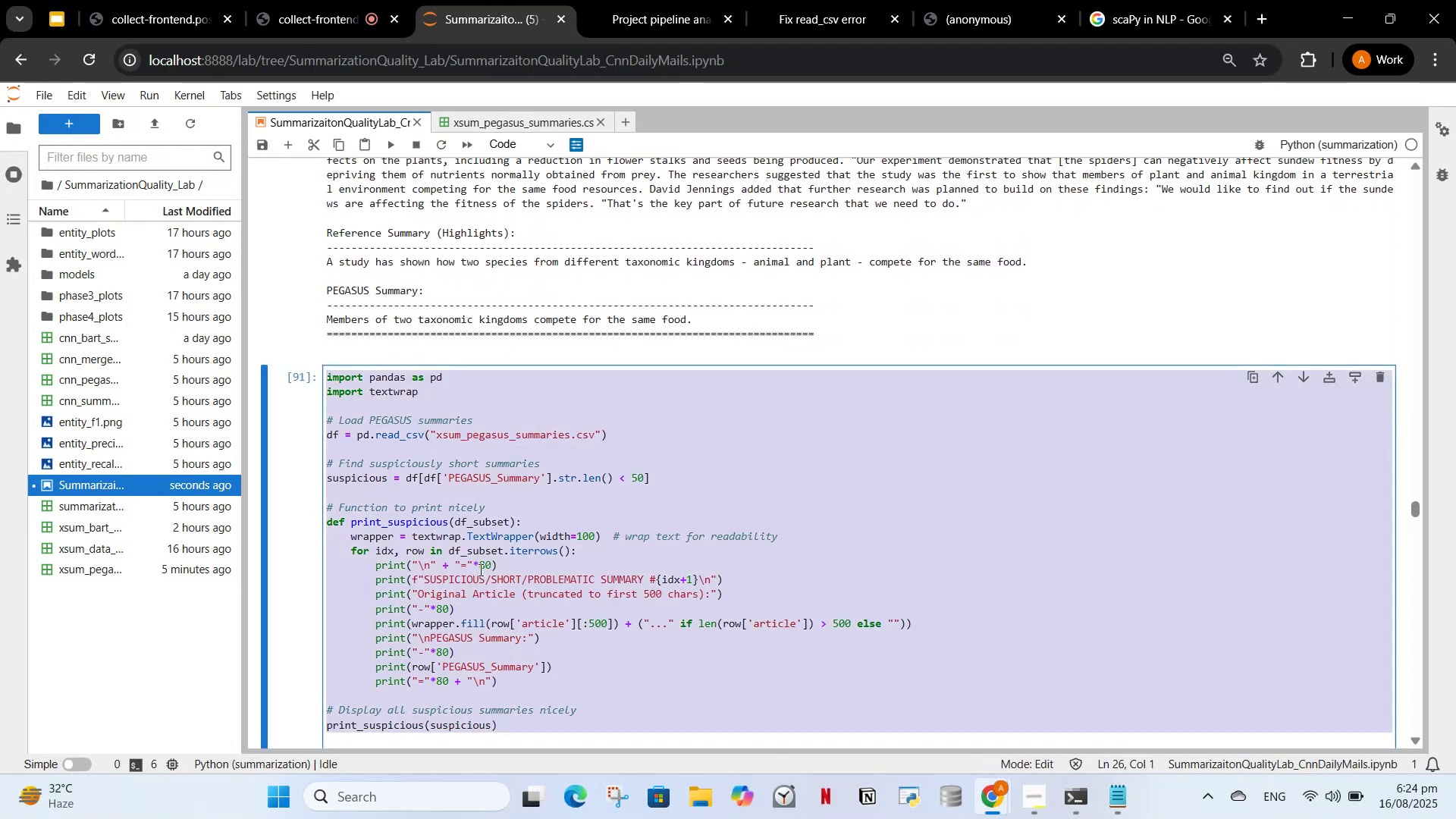 
key(Control+V)
 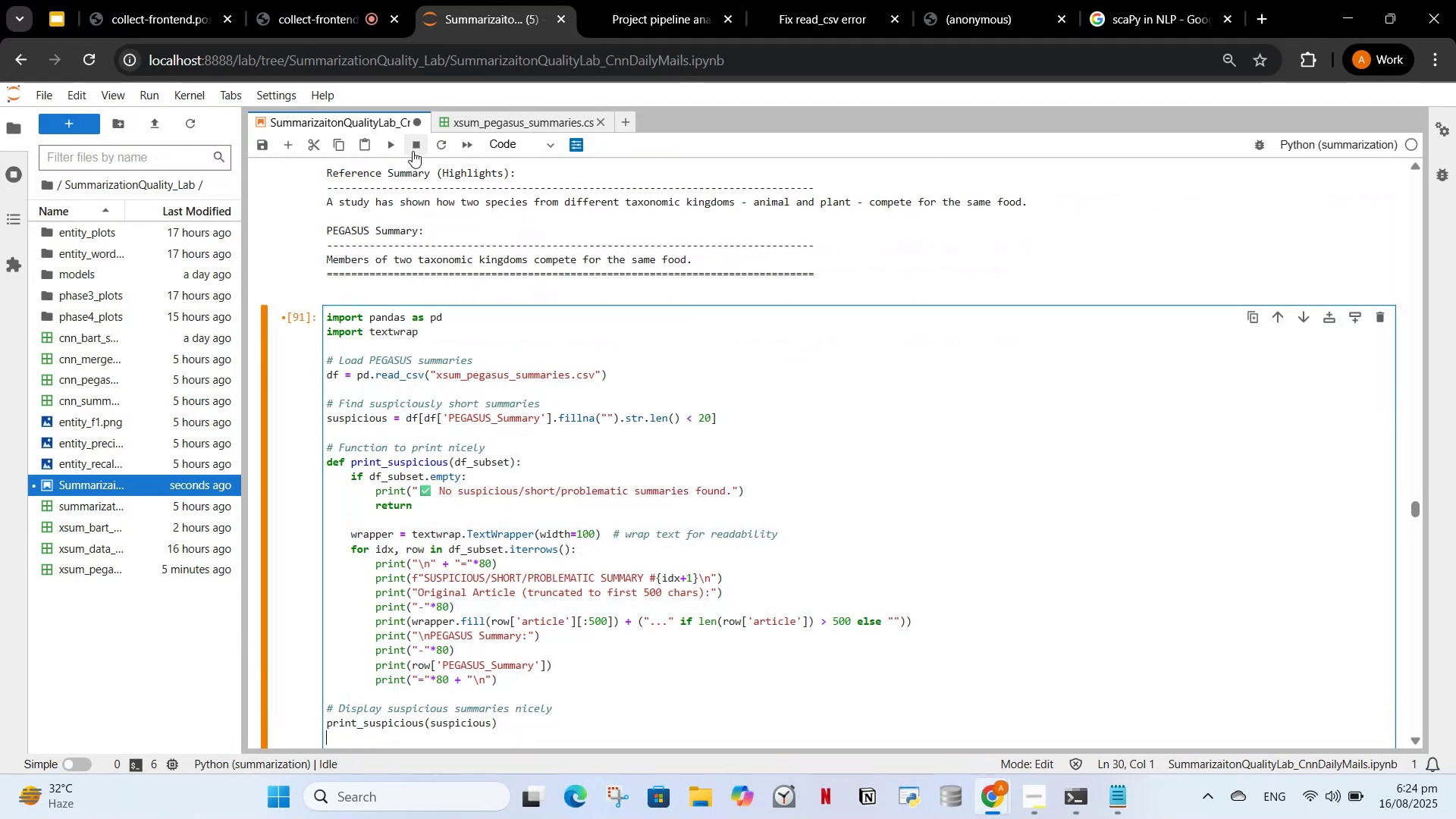 
left_click([391, 151])
 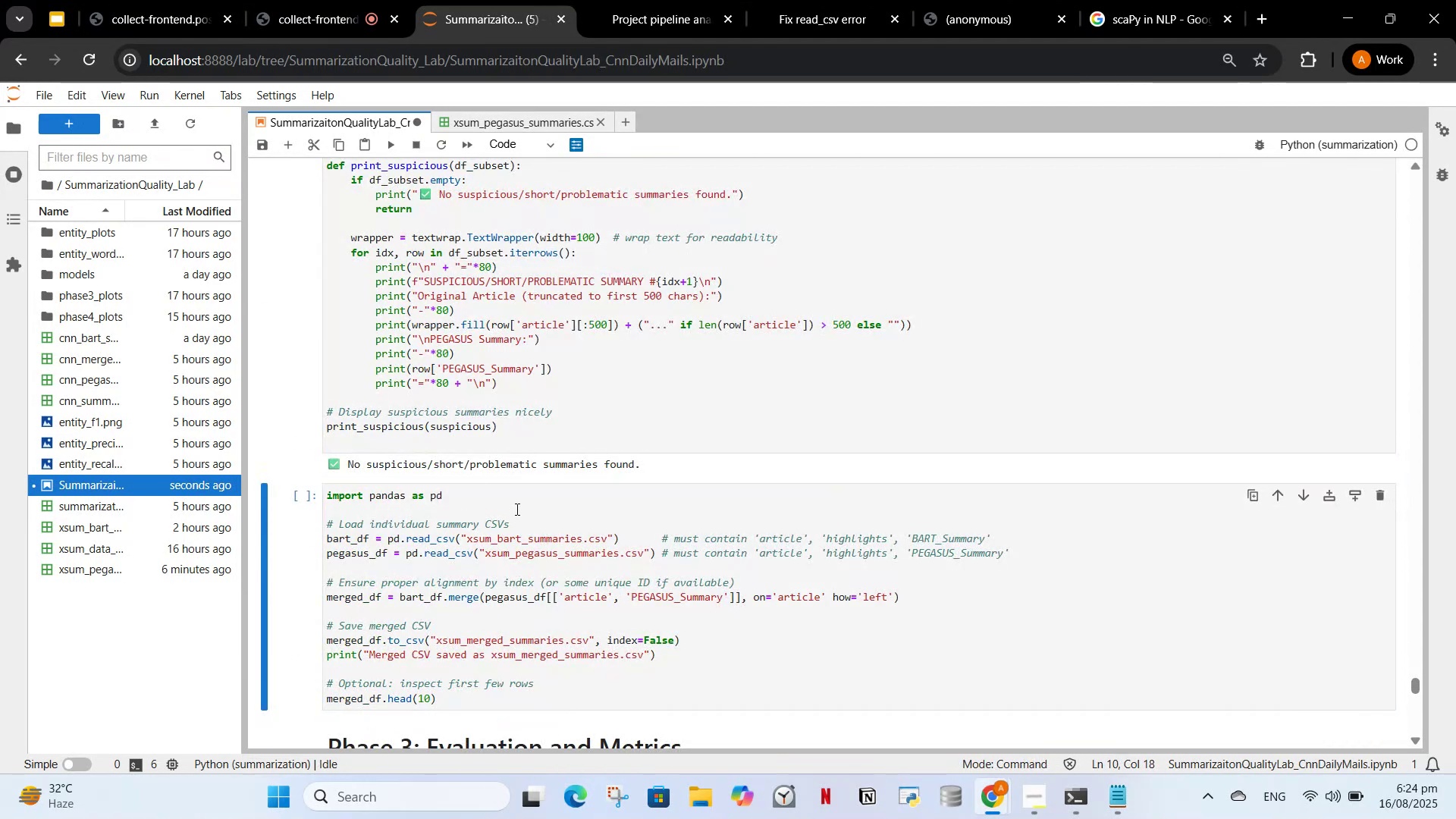 
scroll: coordinate [560, 526], scroll_direction: down, amount: 1.0
 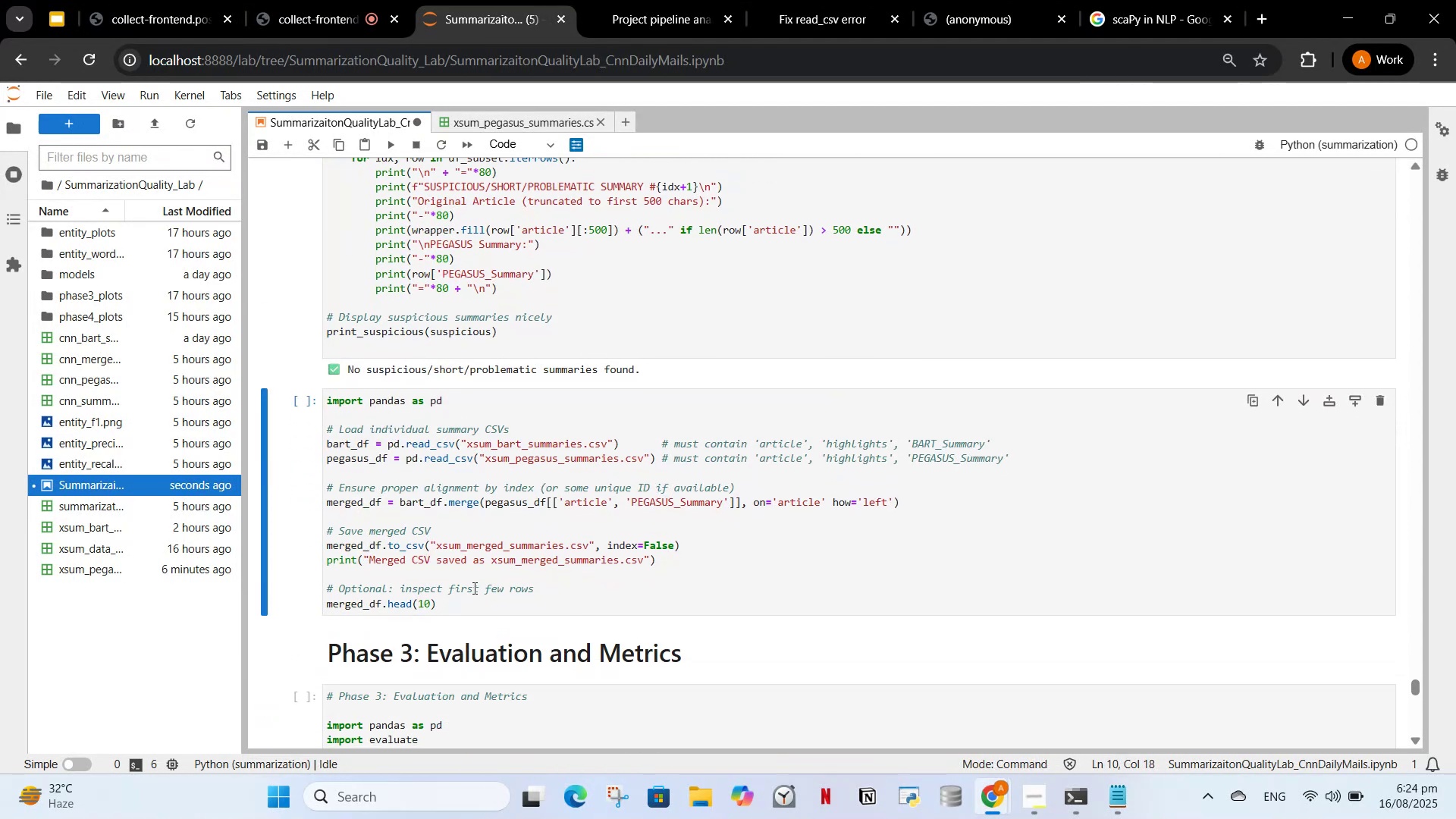 
left_click([417, 579])
 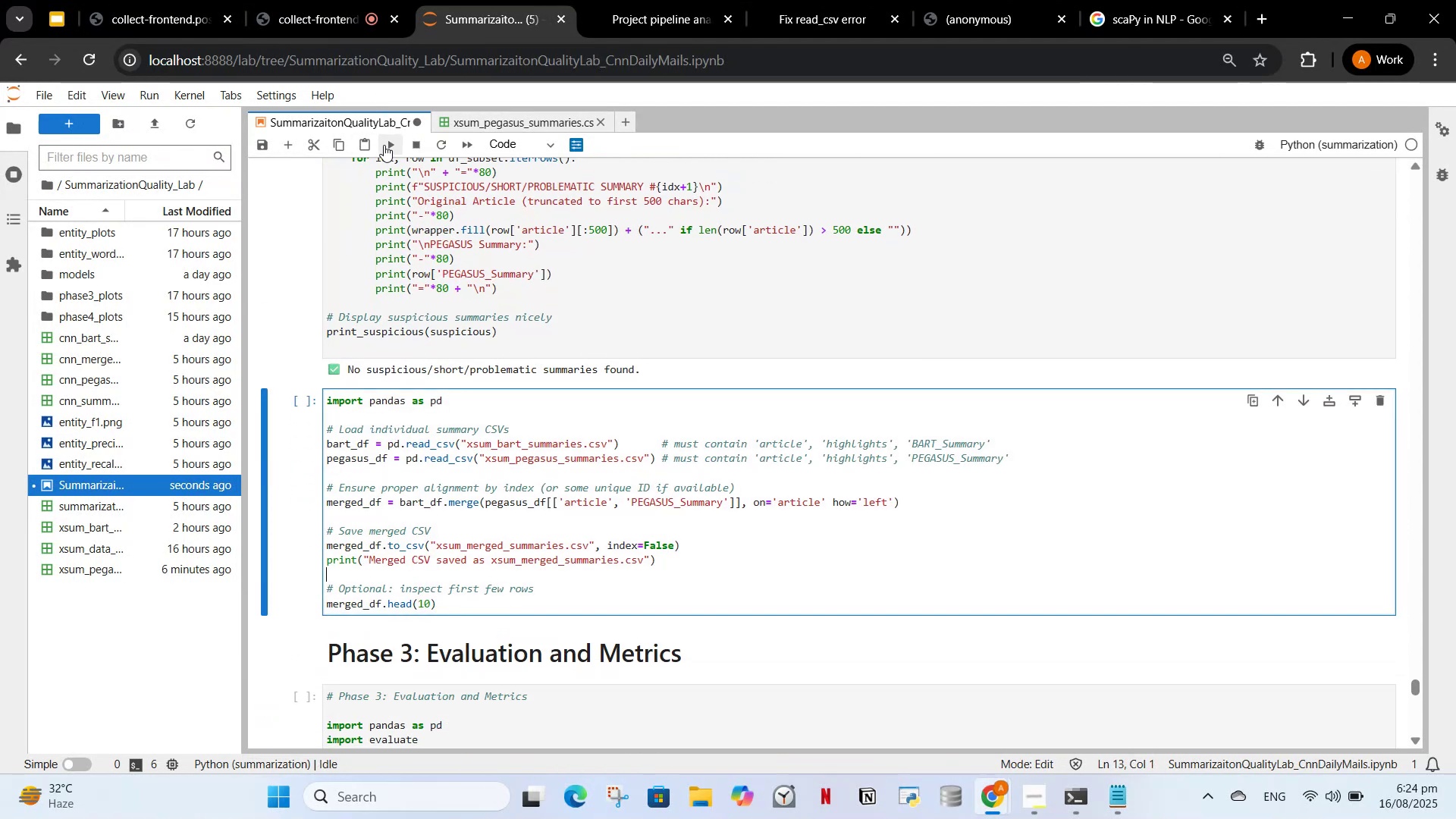 
left_click([384, 145])
 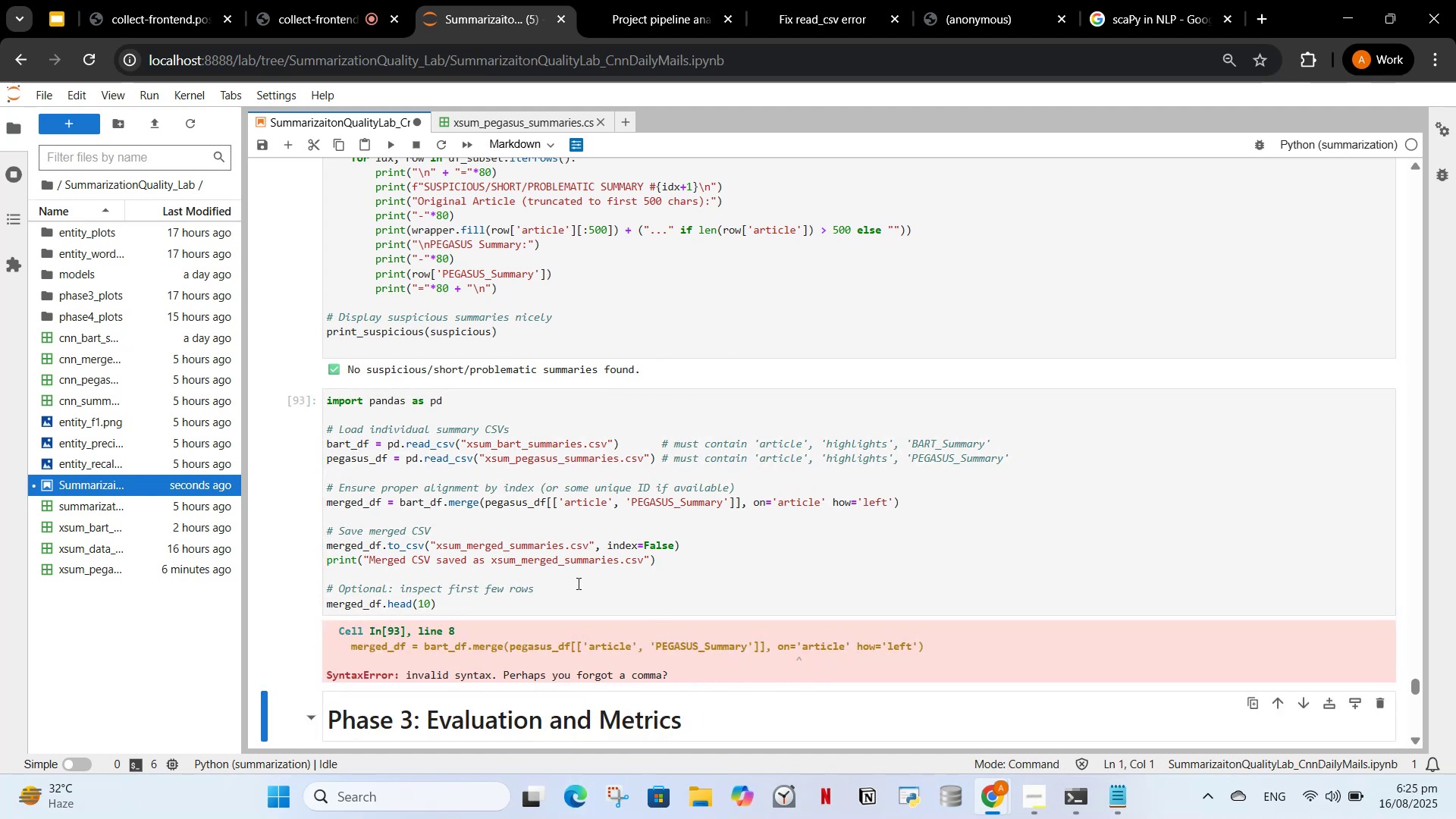 
wait(14.39)
 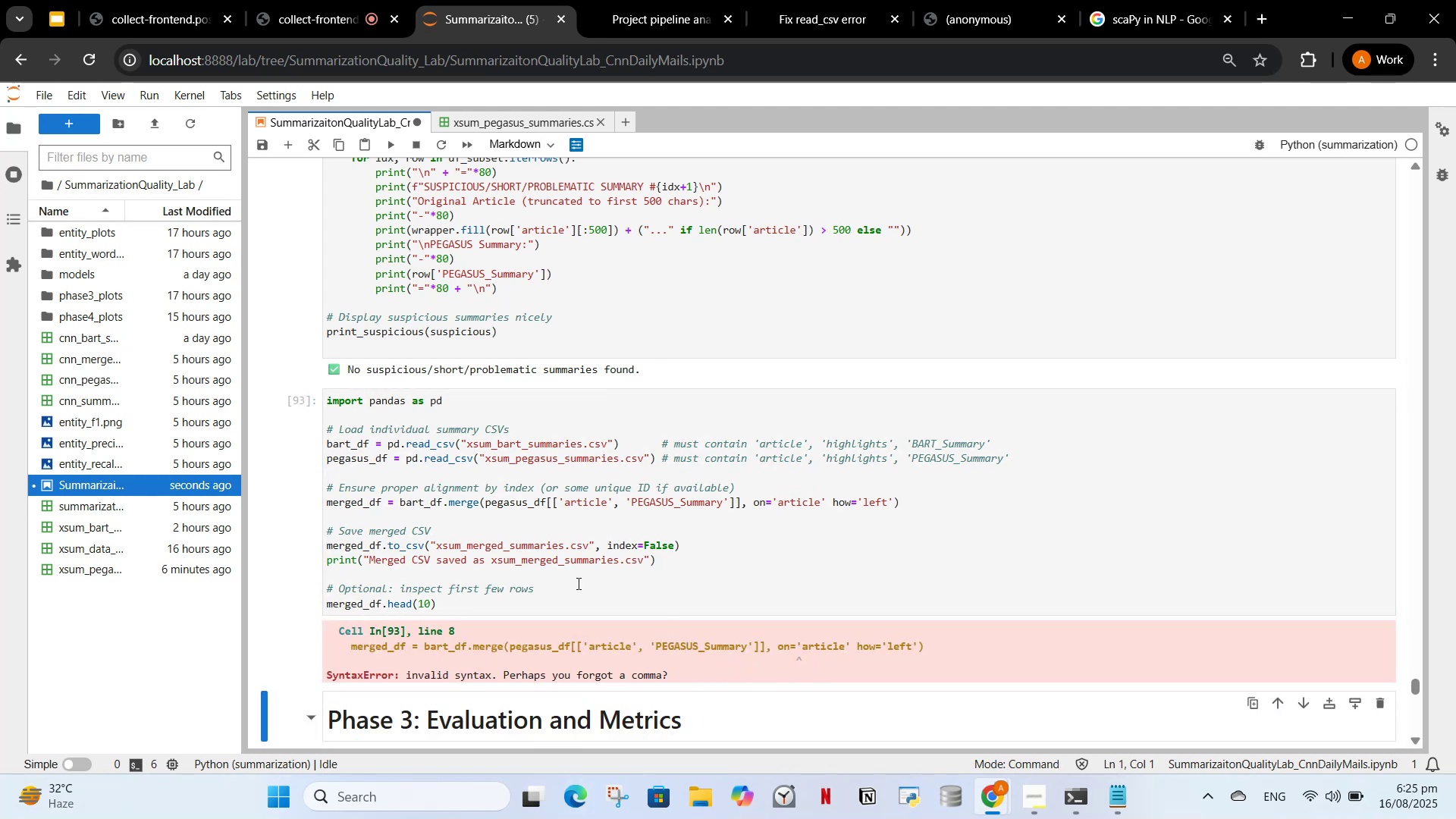 
scroll: coordinate [576, 595], scroll_direction: down, amount: 2.0
 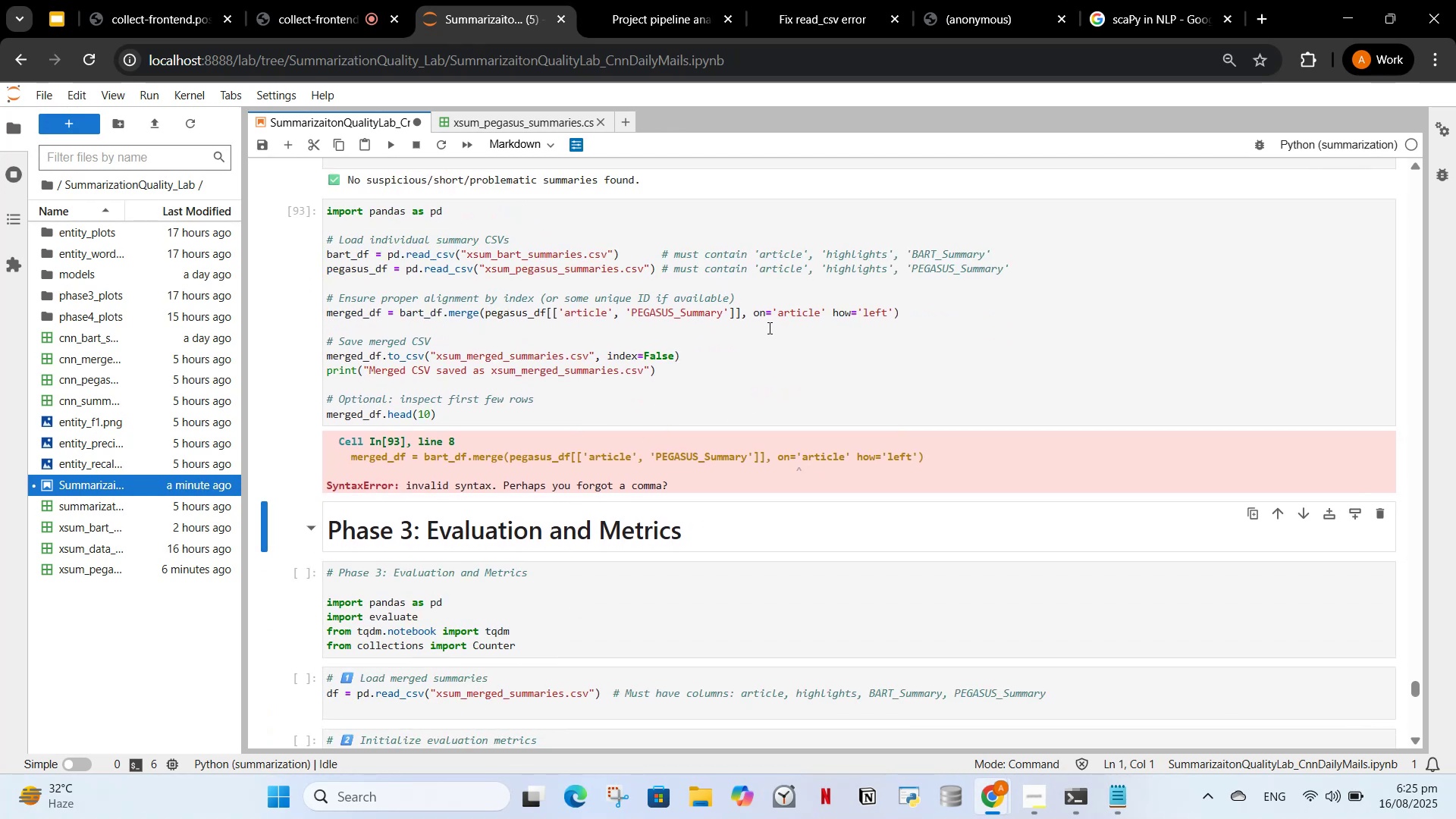 
left_click([824, 316])
 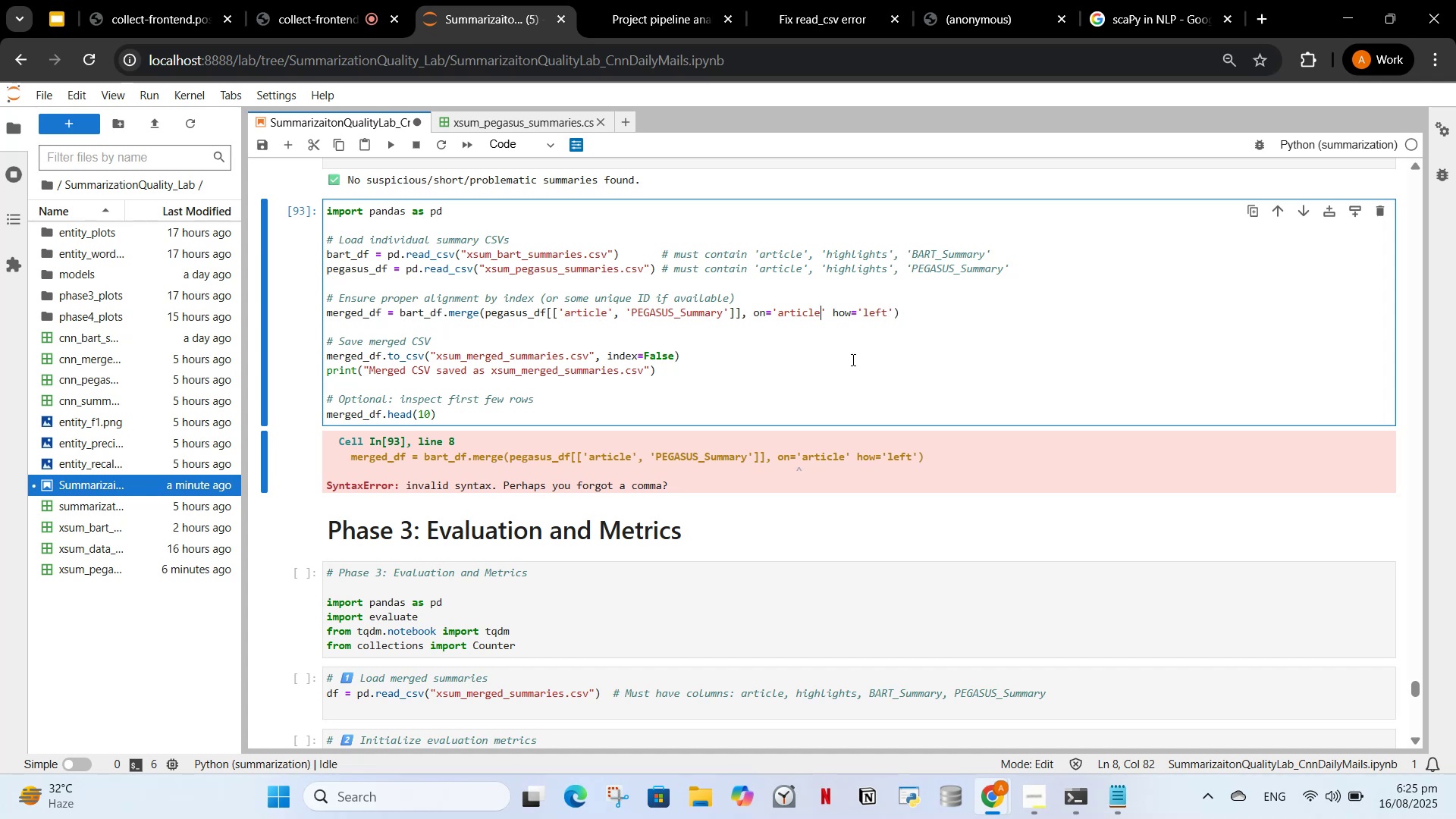 
key(ArrowRight)
 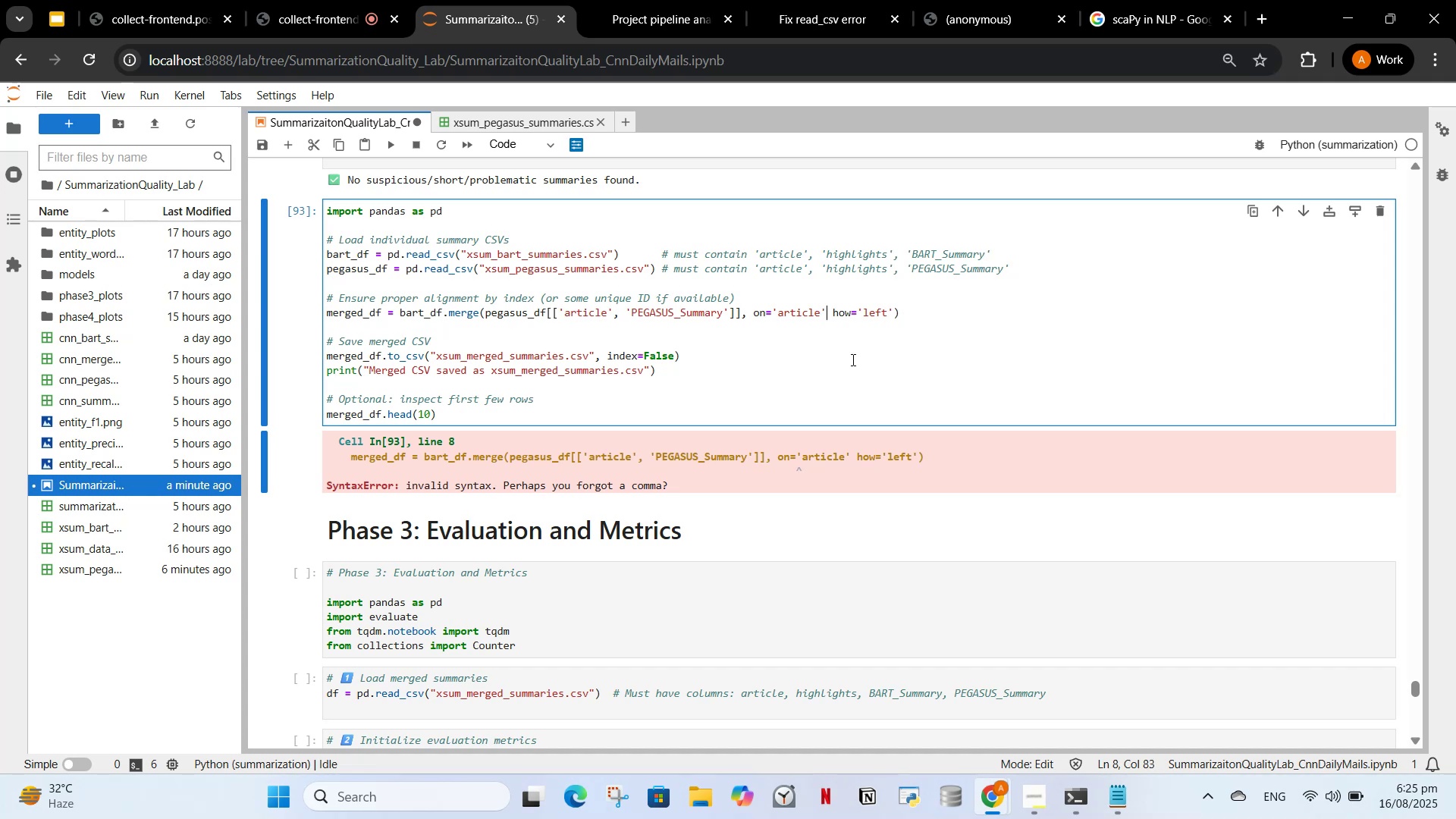 
key(Comma)
 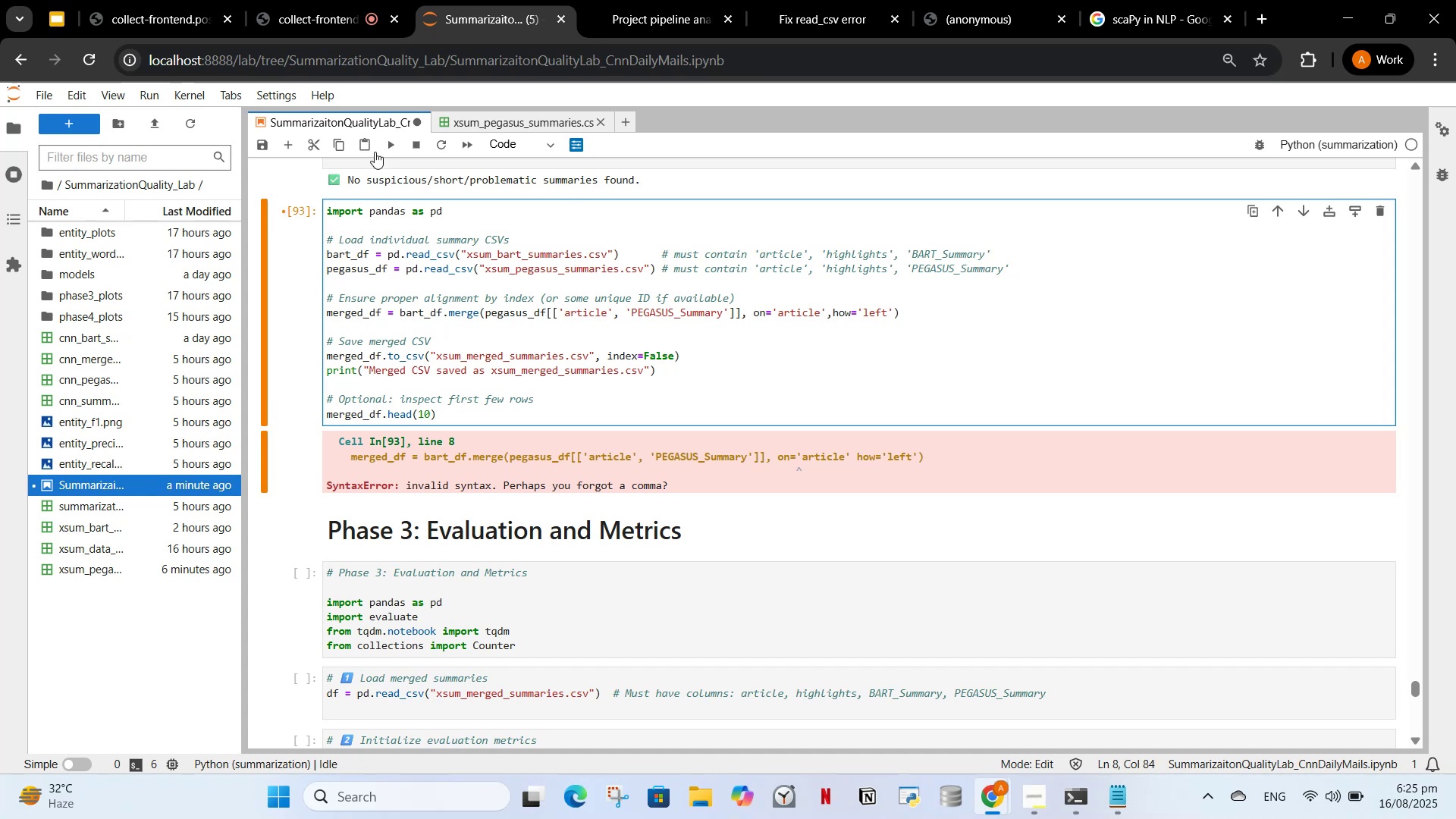 
left_click([389, 141])
 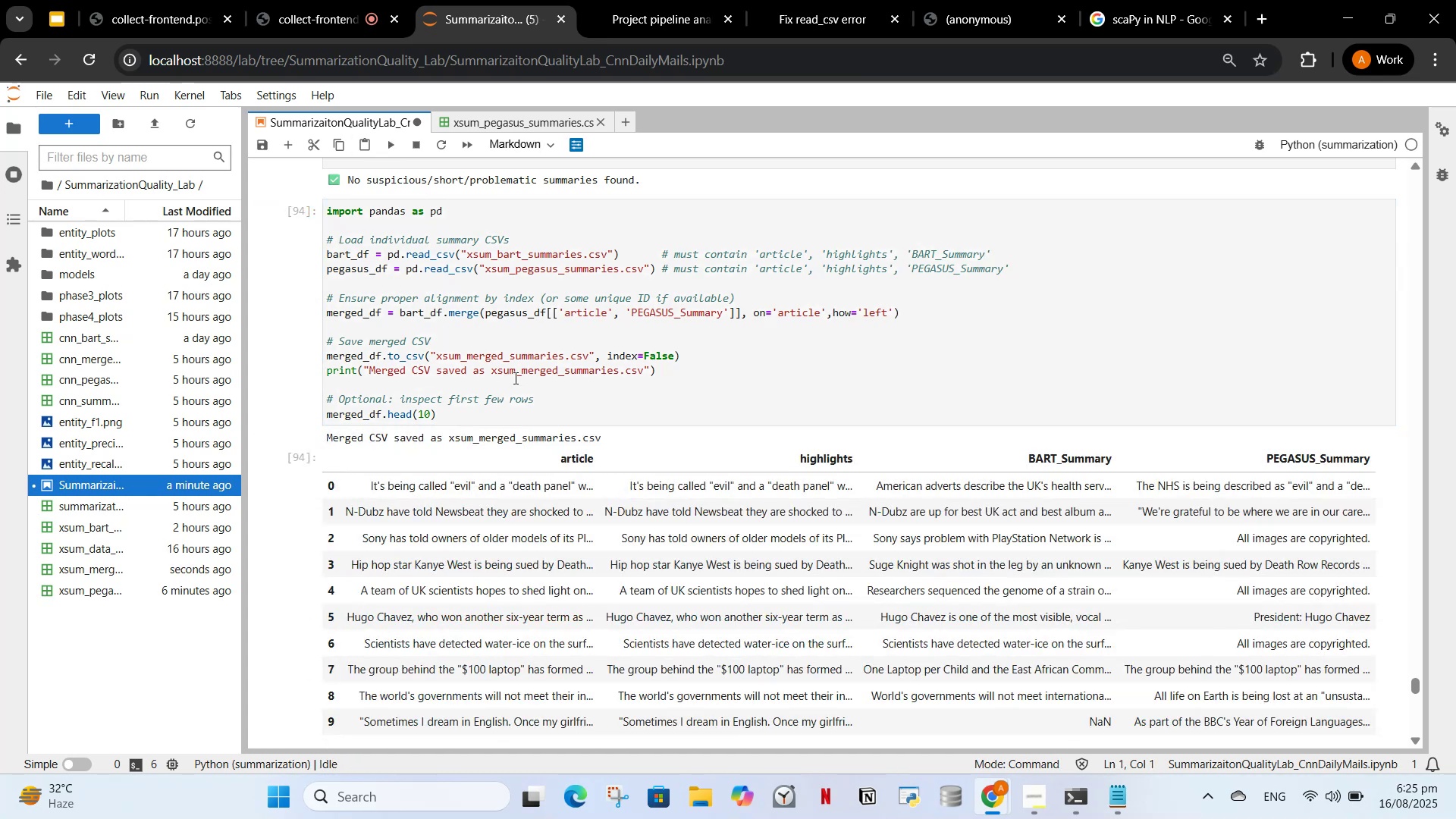 
scroll: coordinate [529, 450], scroll_direction: down, amount: 2.0
 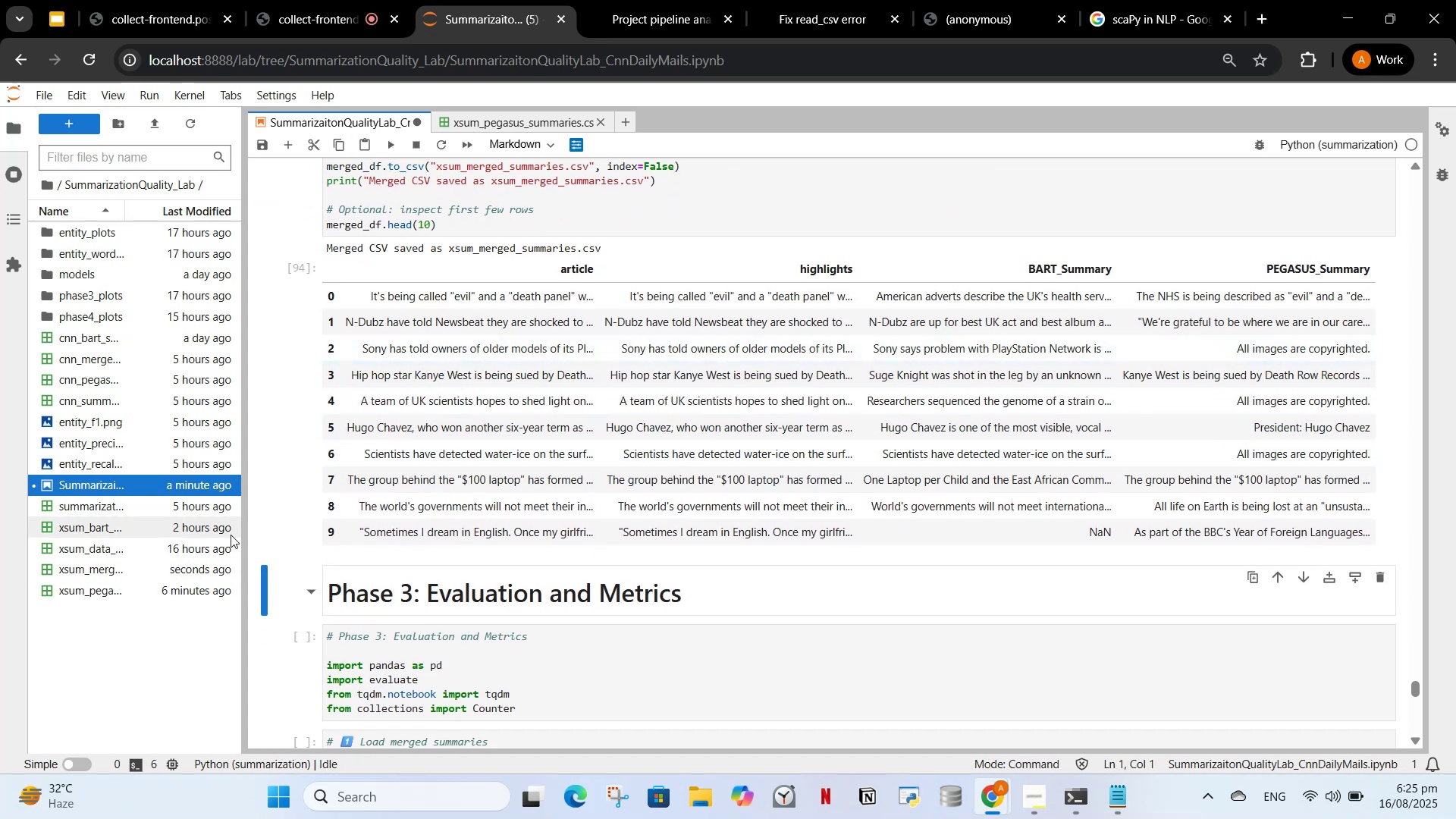 
double_click([196, 578])
 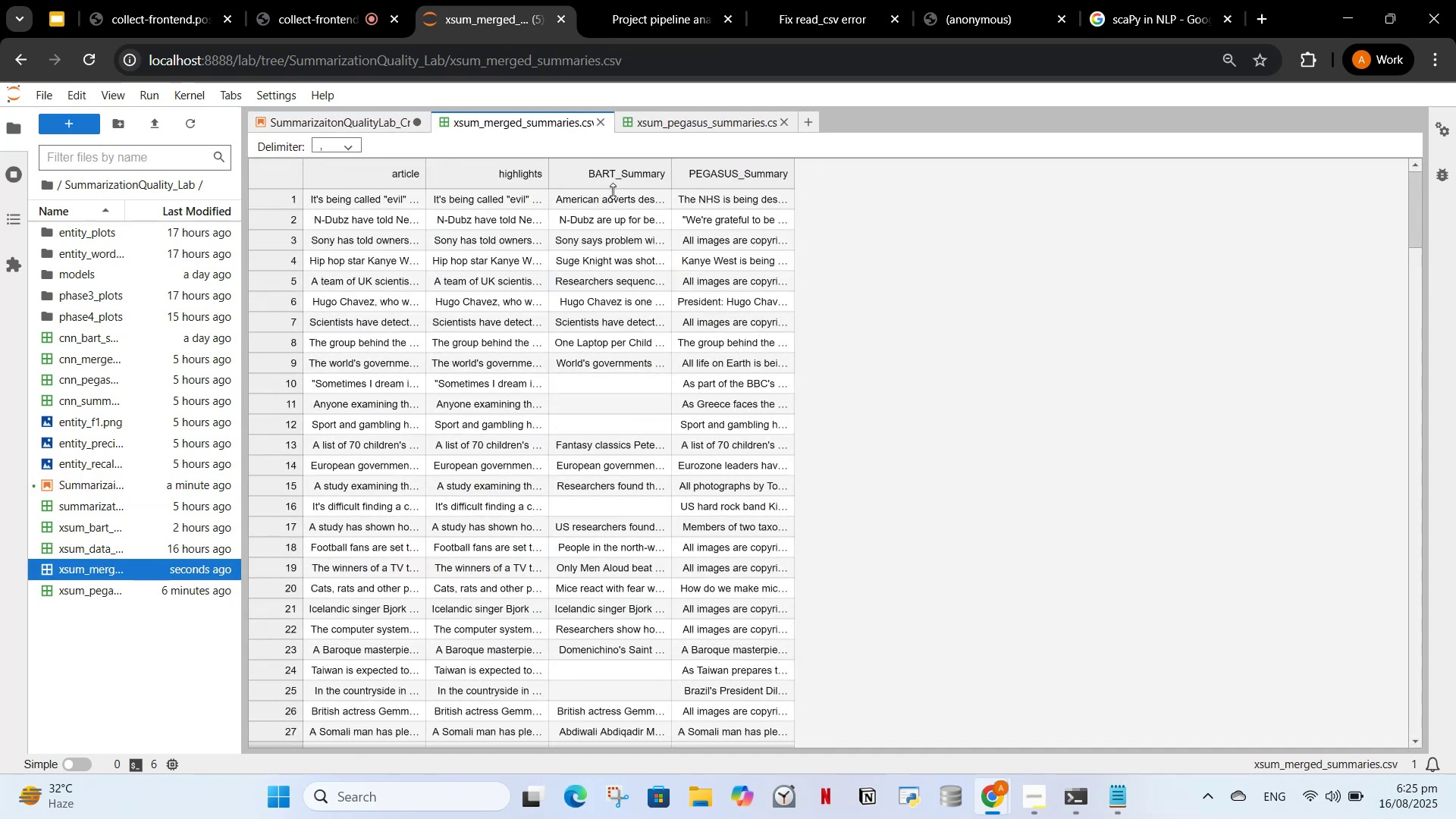 
left_click([635, 169])
 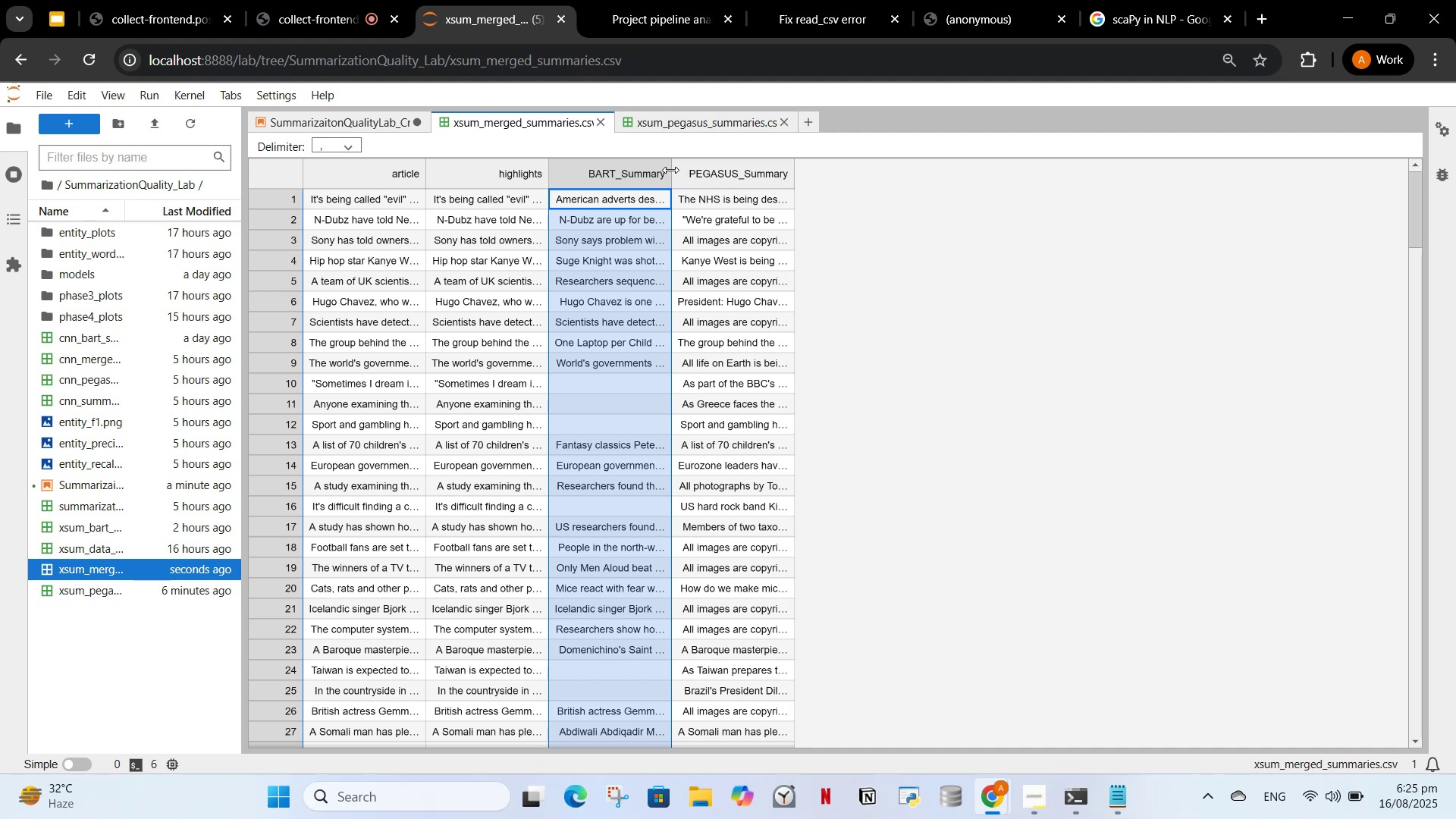 
left_click_drag(start_coordinate=[670, 170], to_coordinate=[827, 194])
 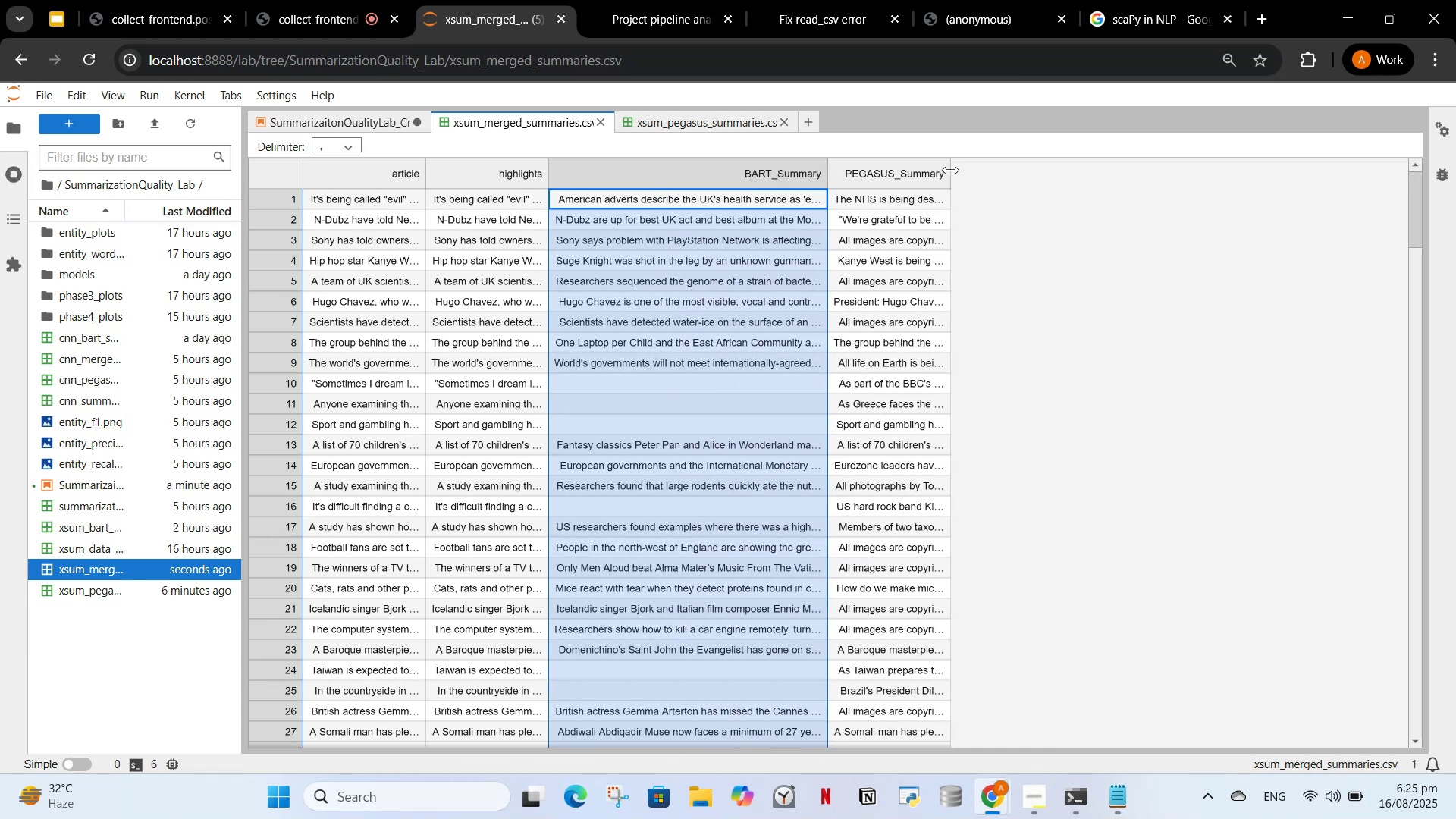 
left_click_drag(start_coordinate=[946, 173], to_coordinate=[1132, 155])
 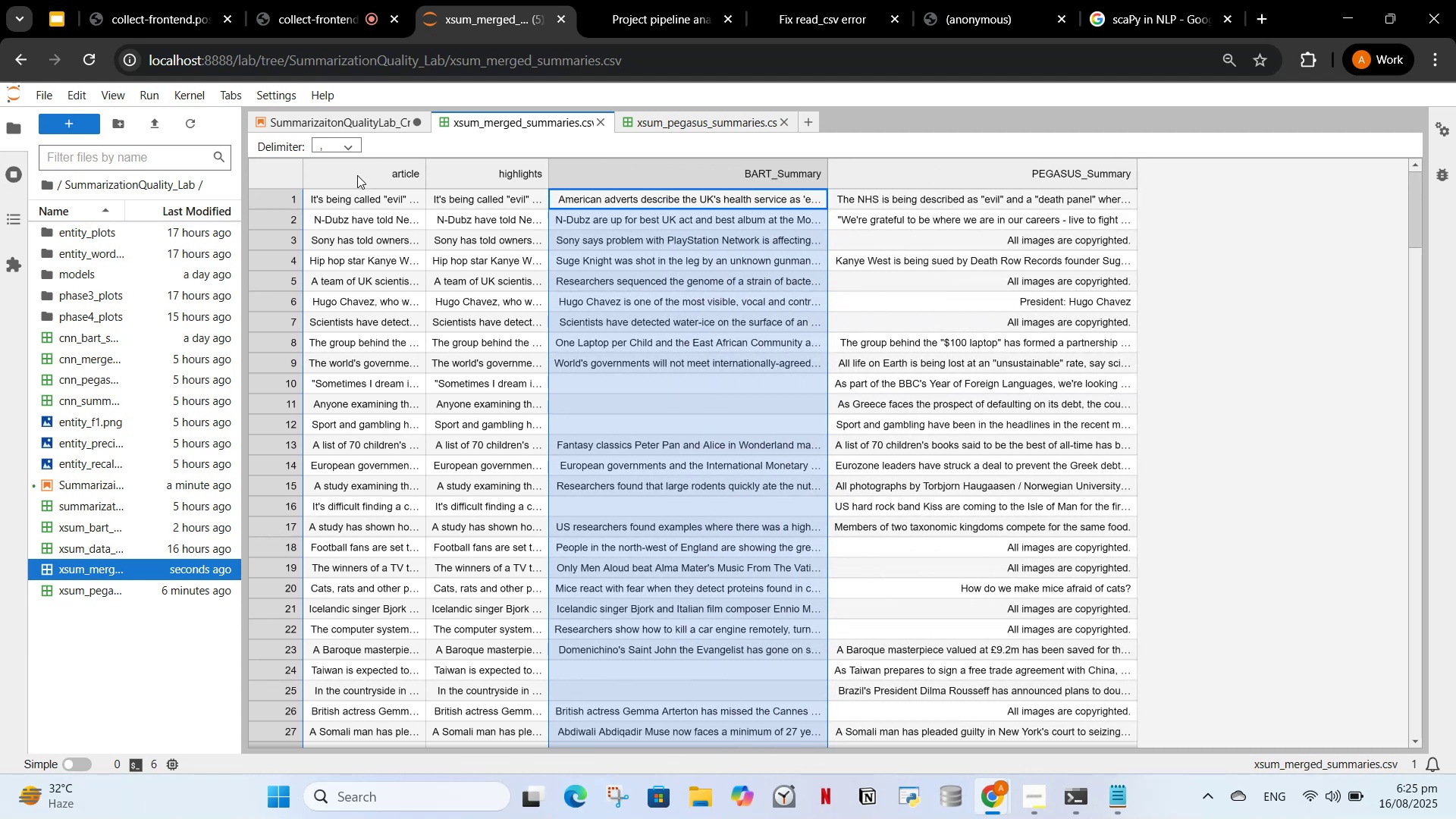 
left_click([357, 175])
 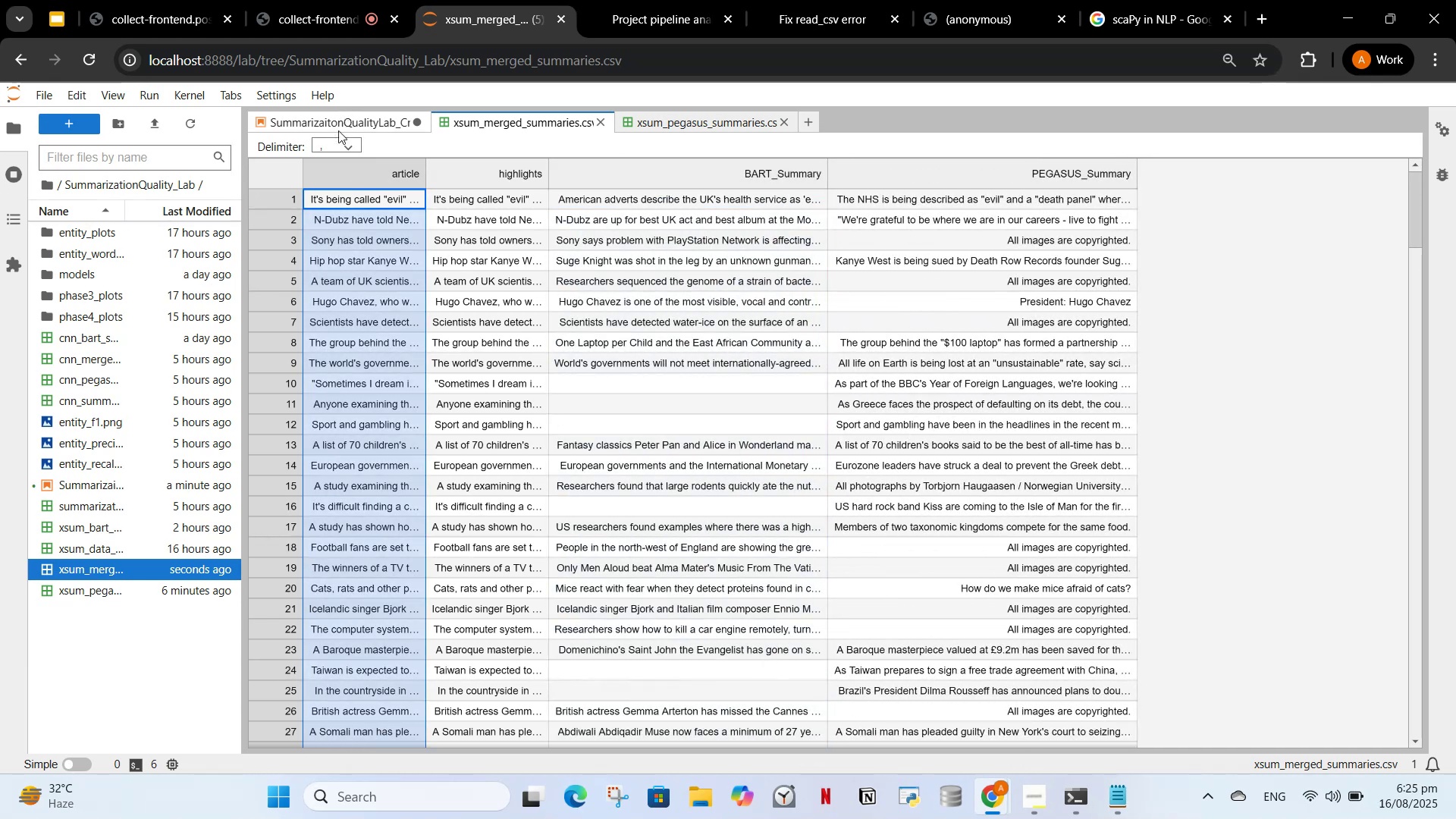 
left_click([338, 122])
 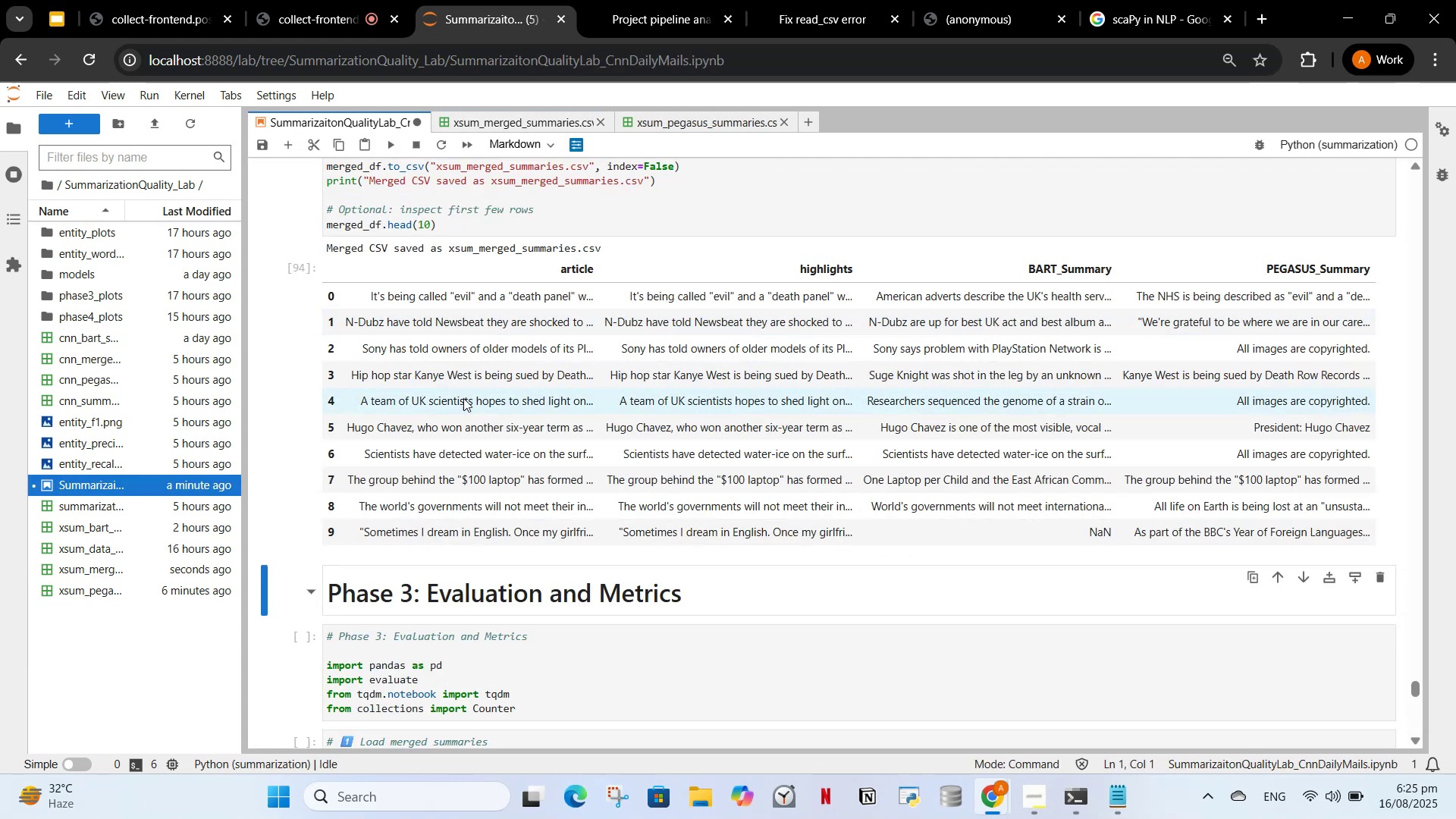 
scroll: coordinate [463, 403], scroll_direction: down, amount: 2.0
 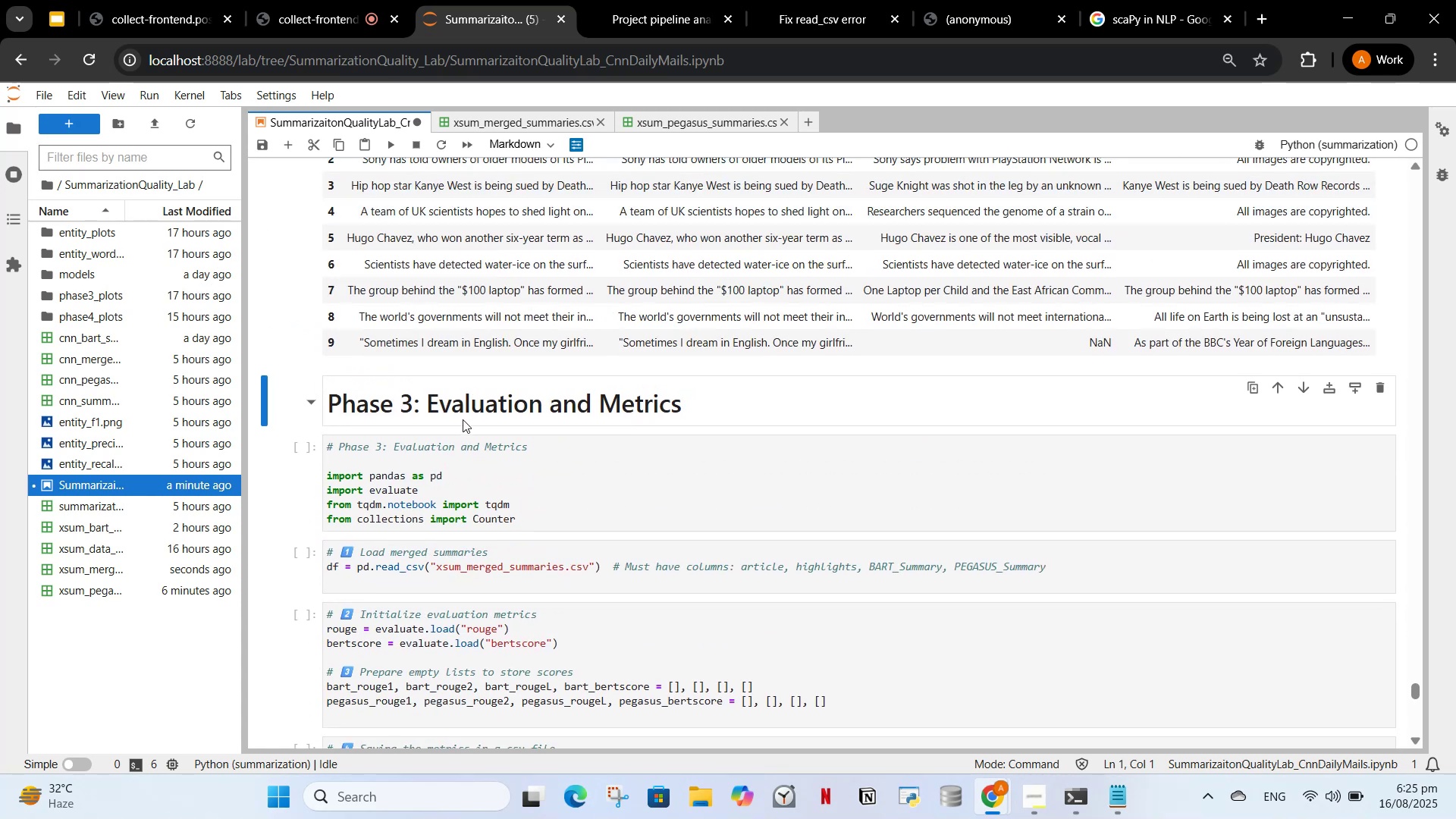 
left_click([463, 419])
 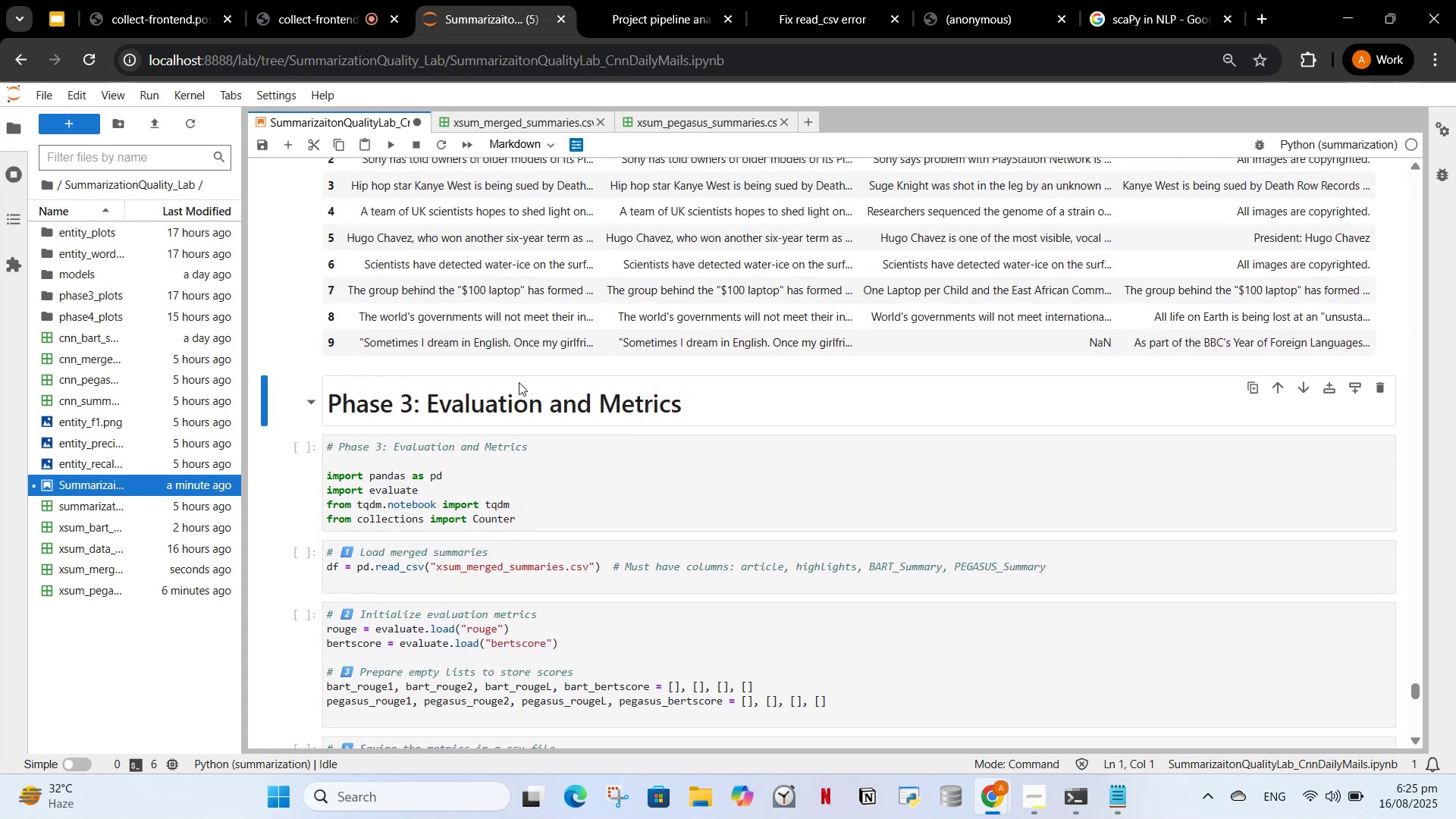 
left_click([519, 382])
 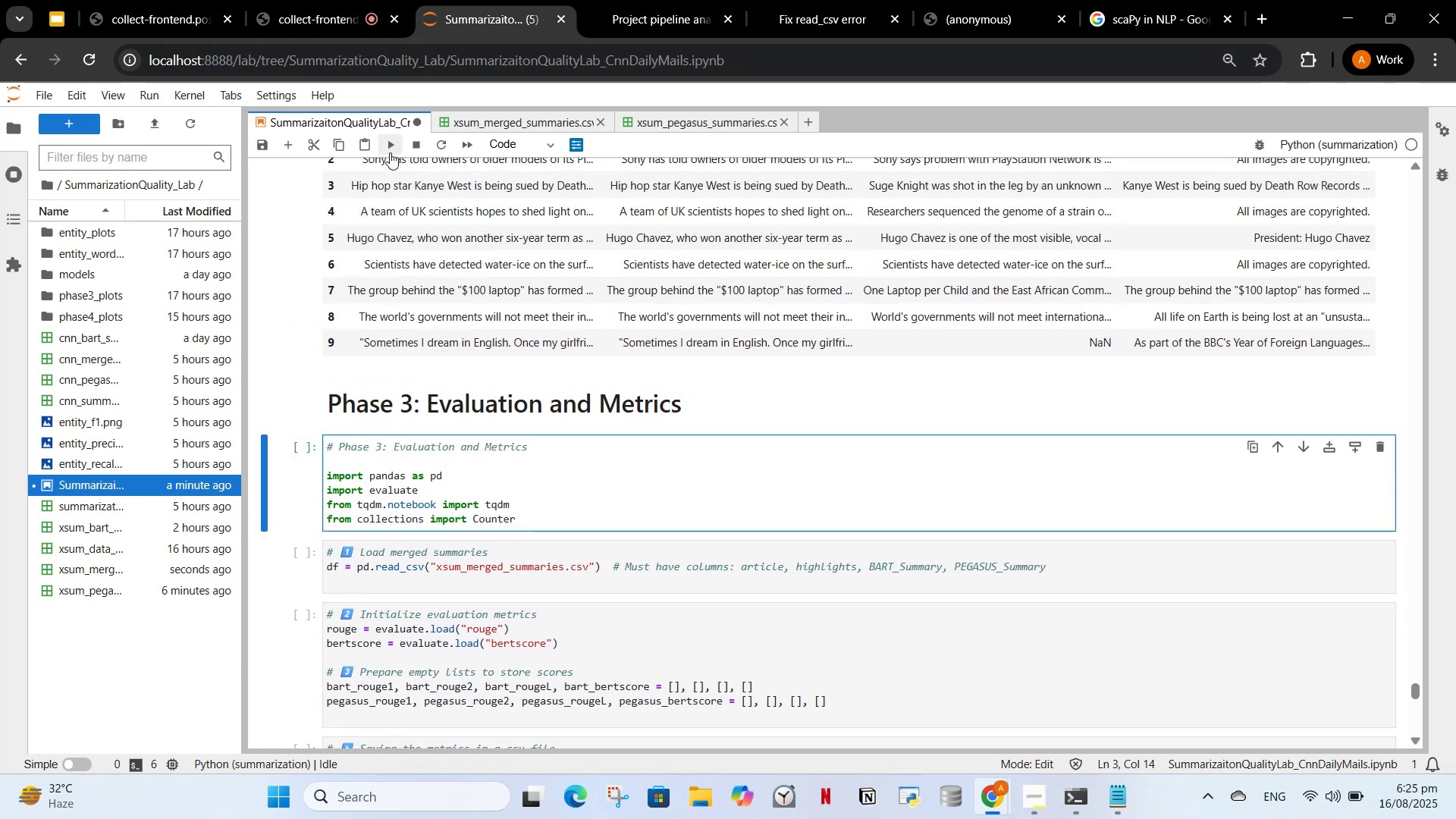 
left_click([395, 138])
 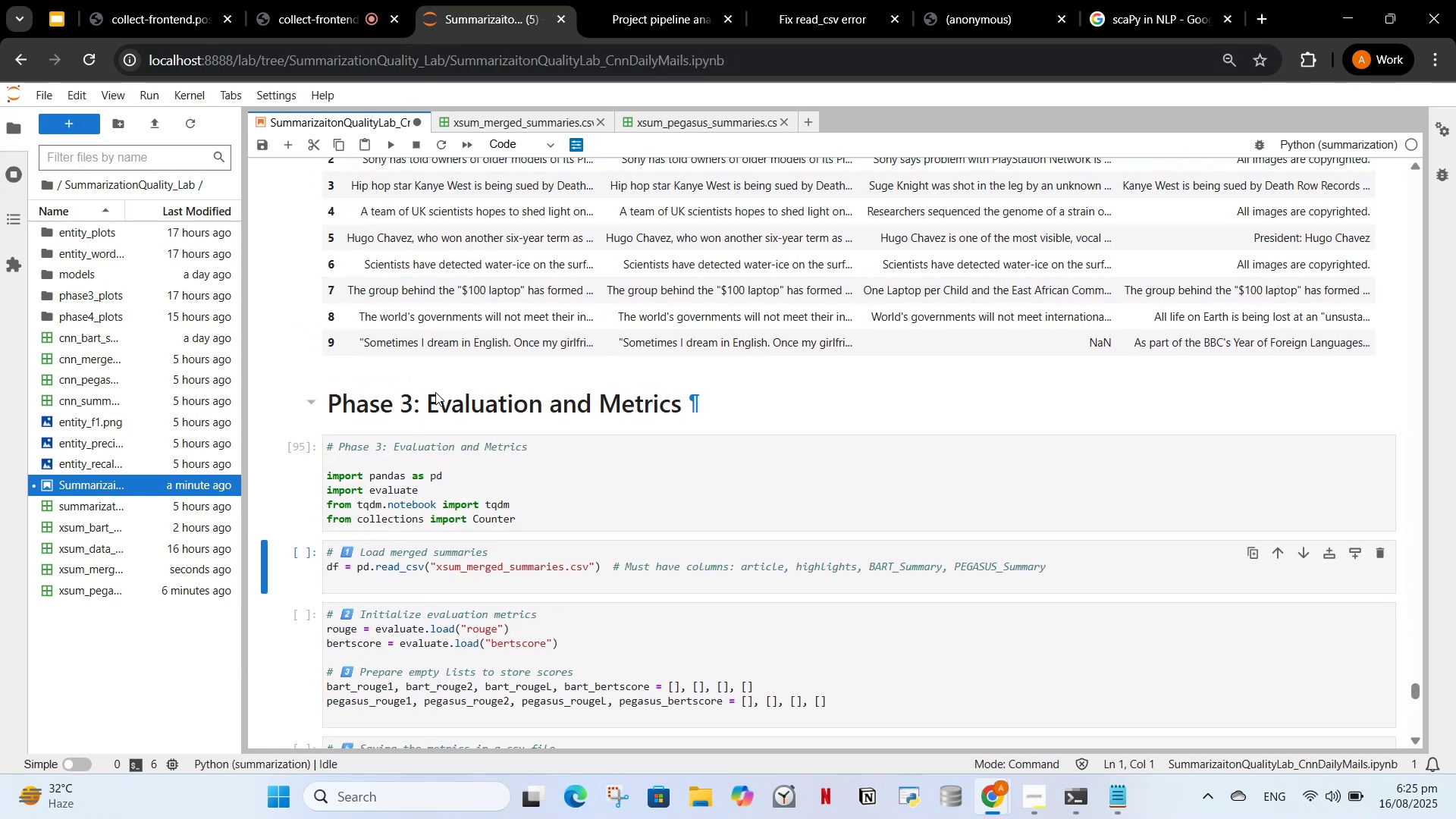 
wait(8.02)
 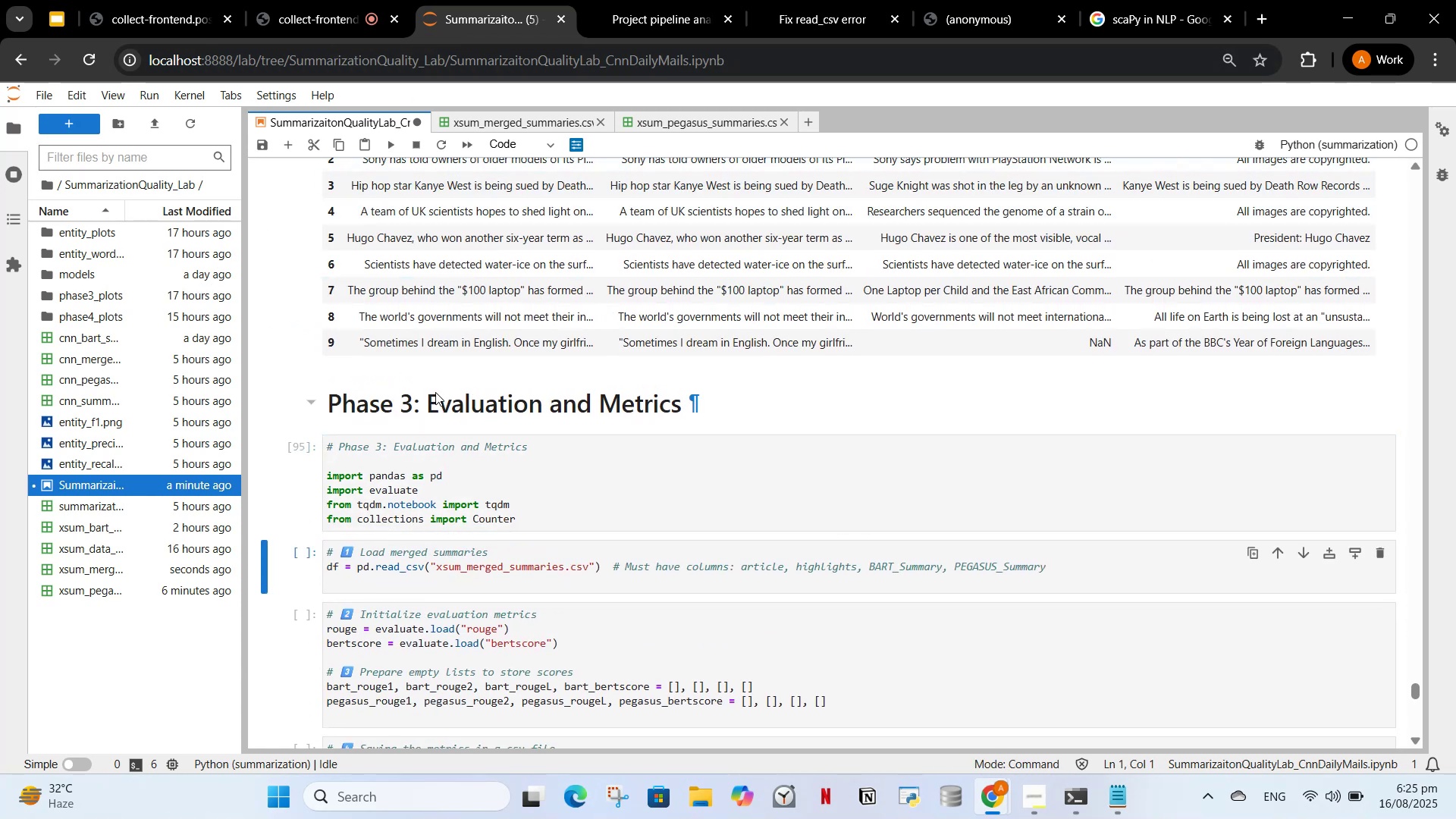 
scroll: coordinate [465, 405], scroll_direction: down, amount: 2.0
 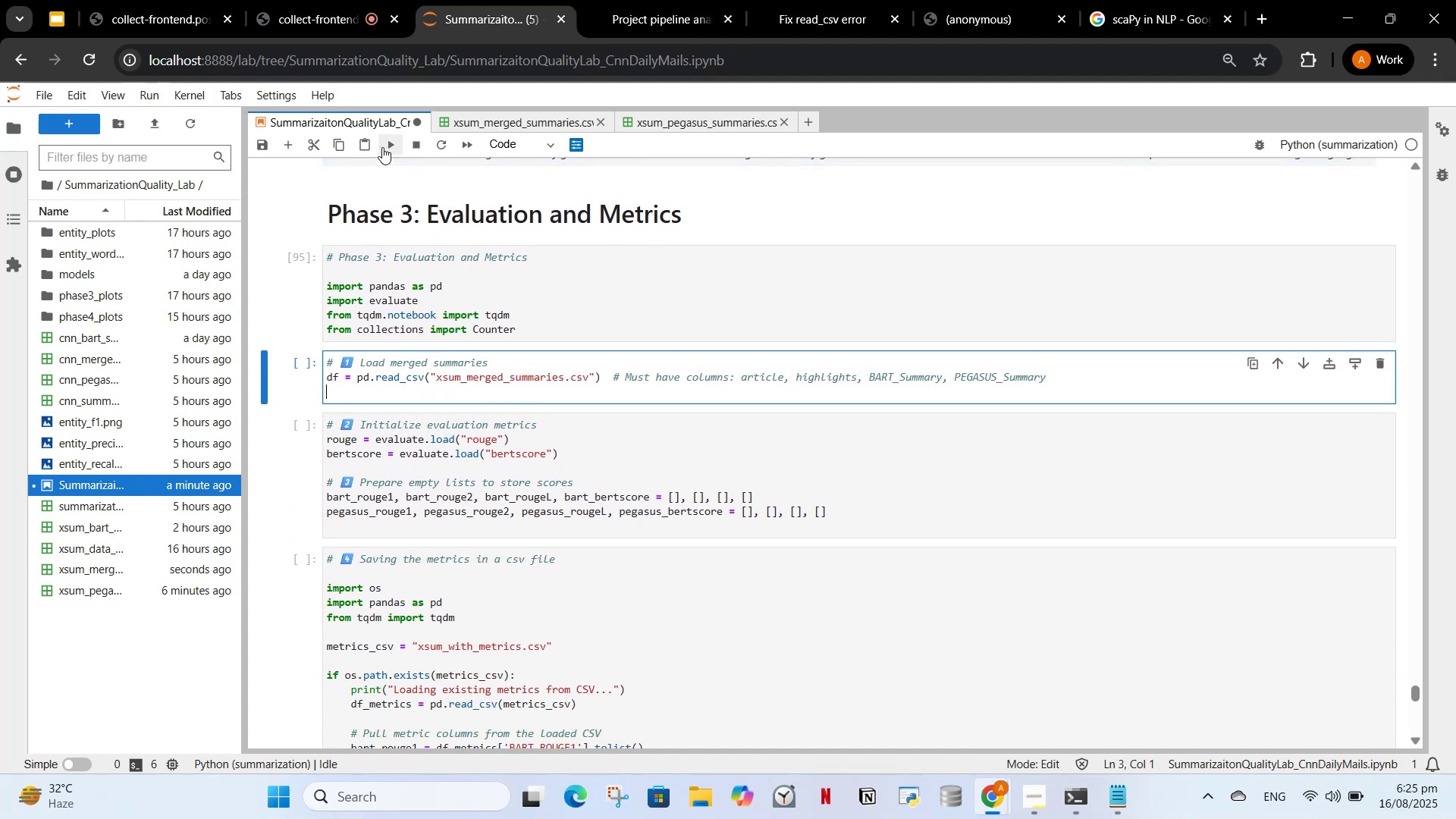 
left_click([381, 147])
 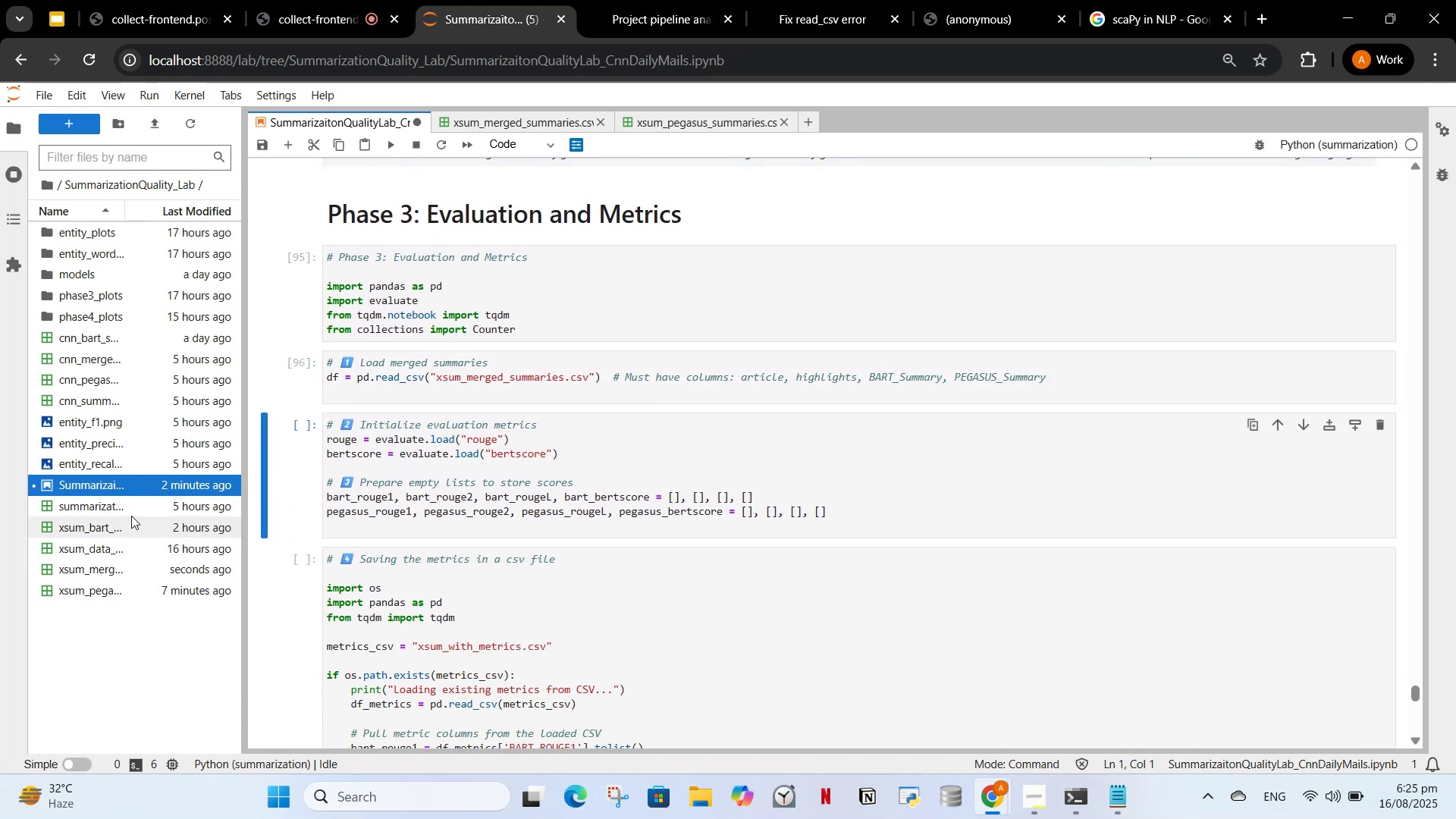 
mouse_move([136, 560])
 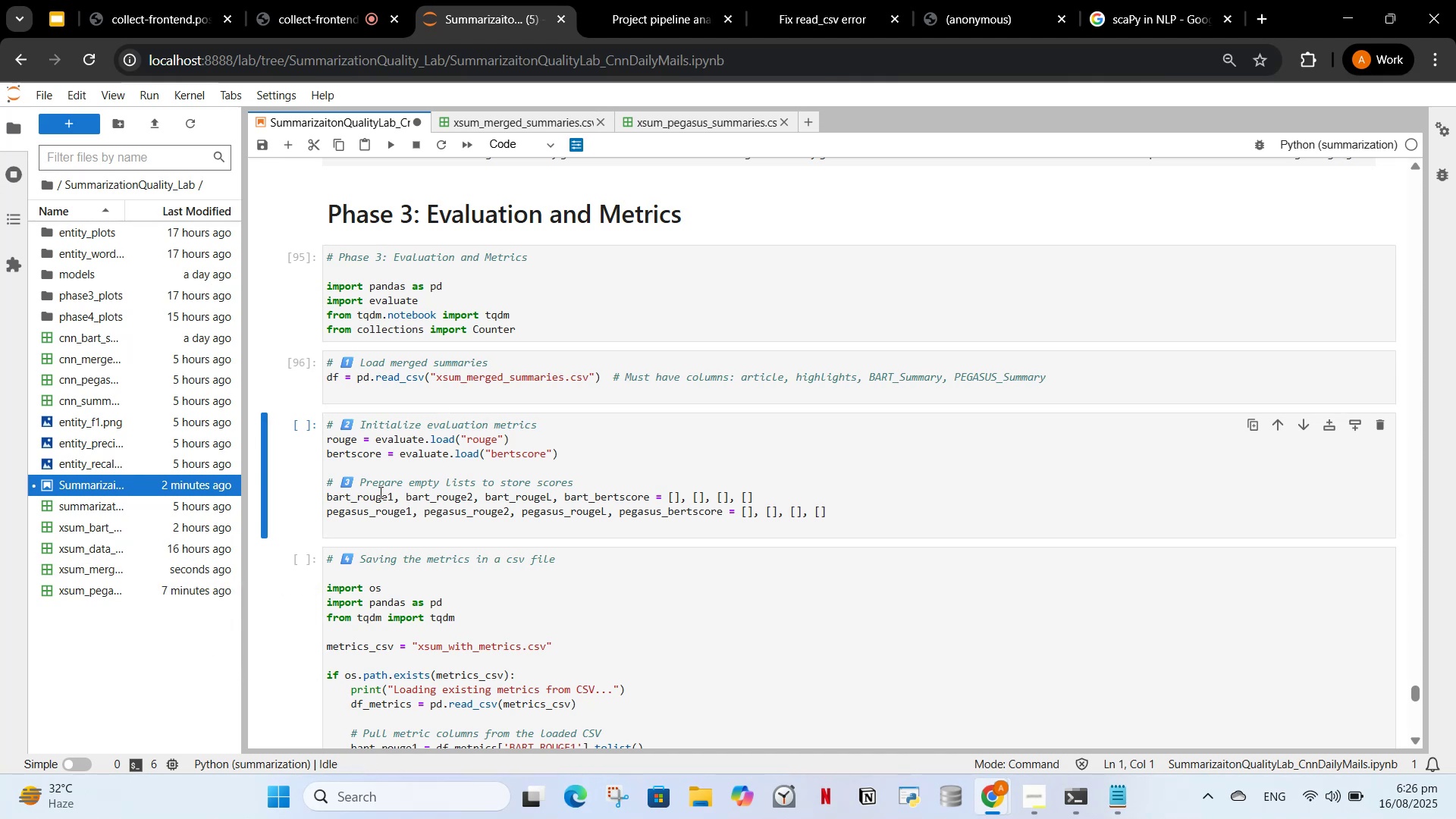 
left_click([379, 492])
 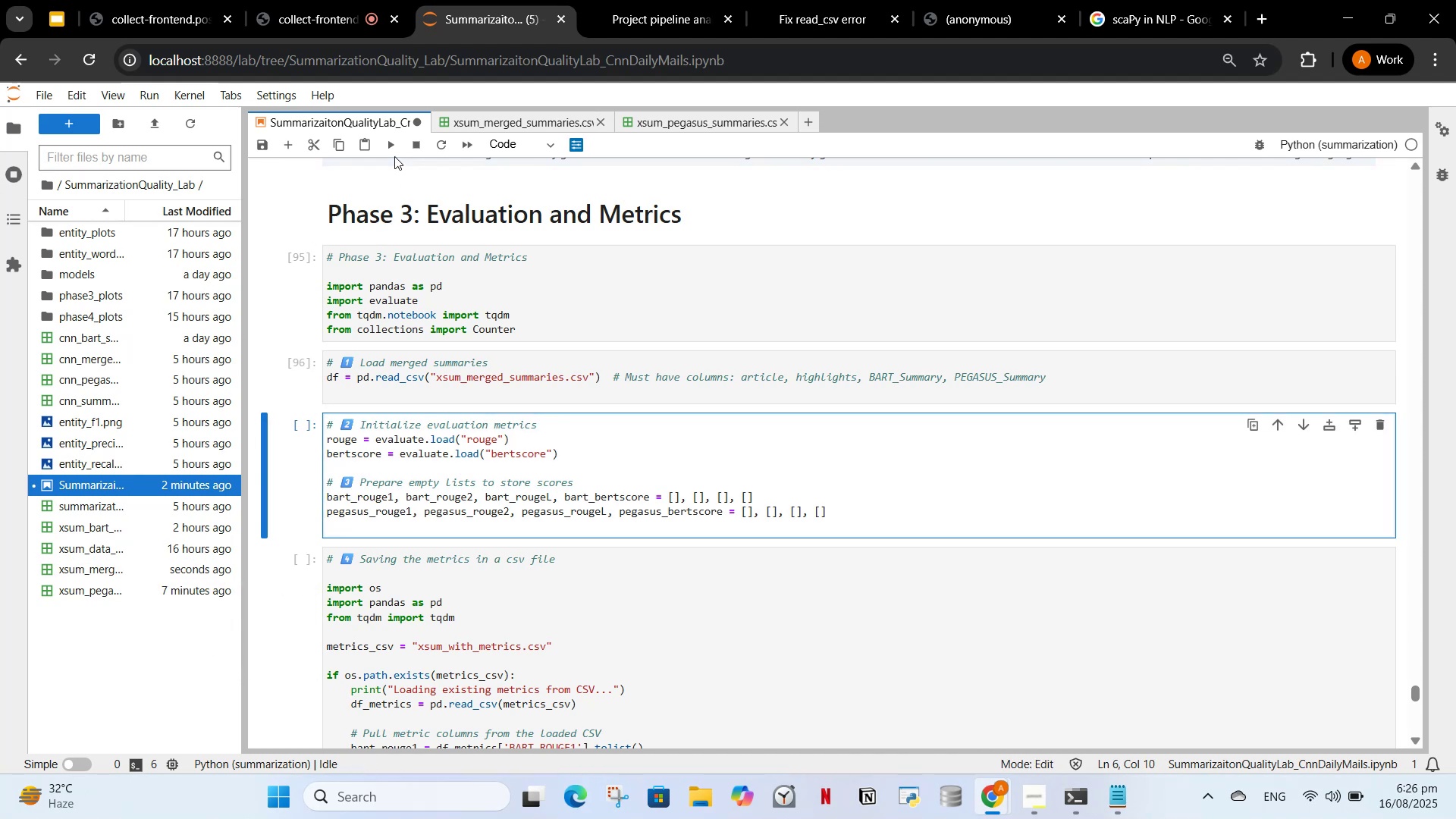 
left_click([395, 148])
 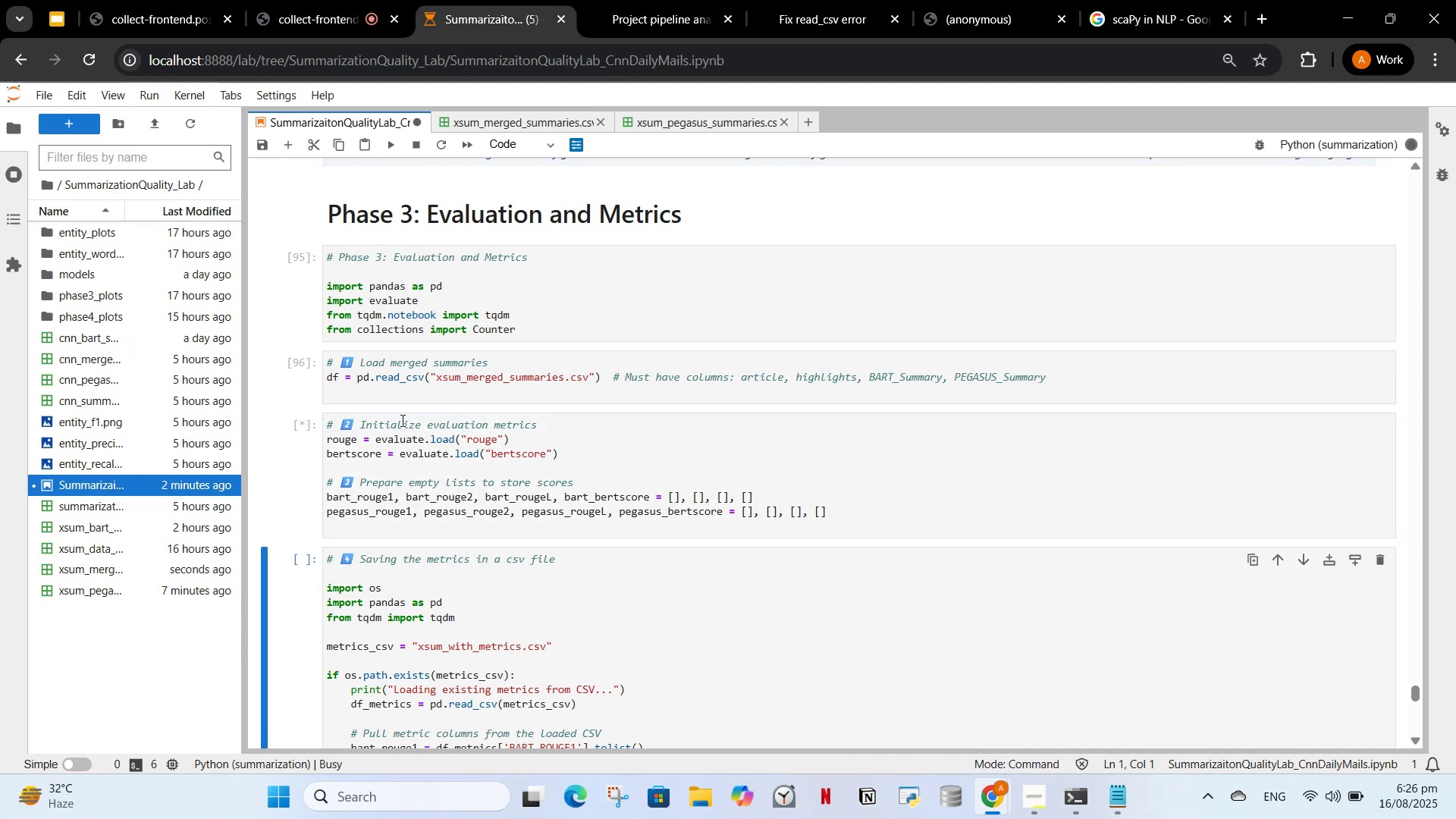 
scroll: coordinate [450, 364], scroll_direction: down, amount: 1.0
 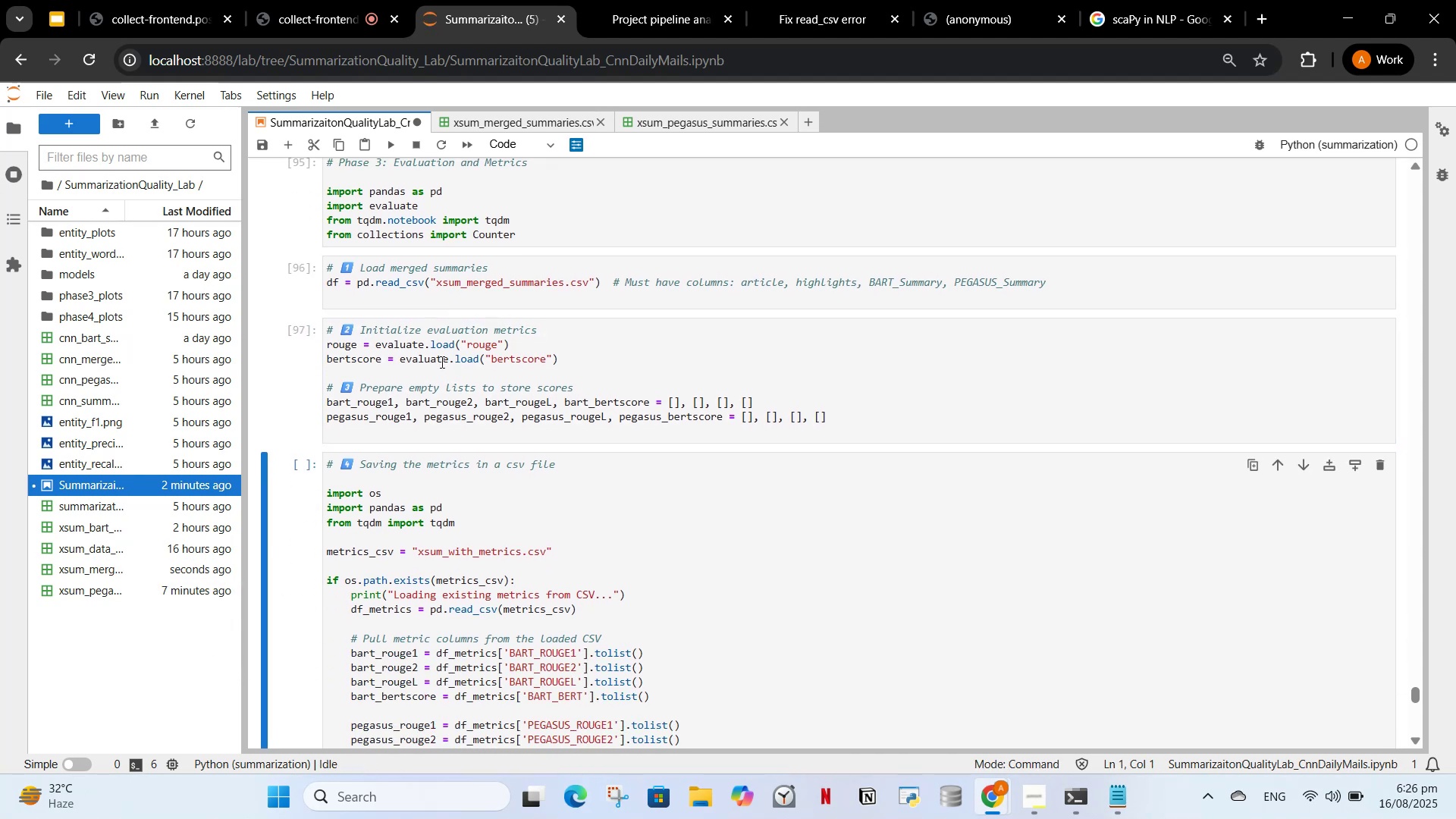 
wait(7.32)
 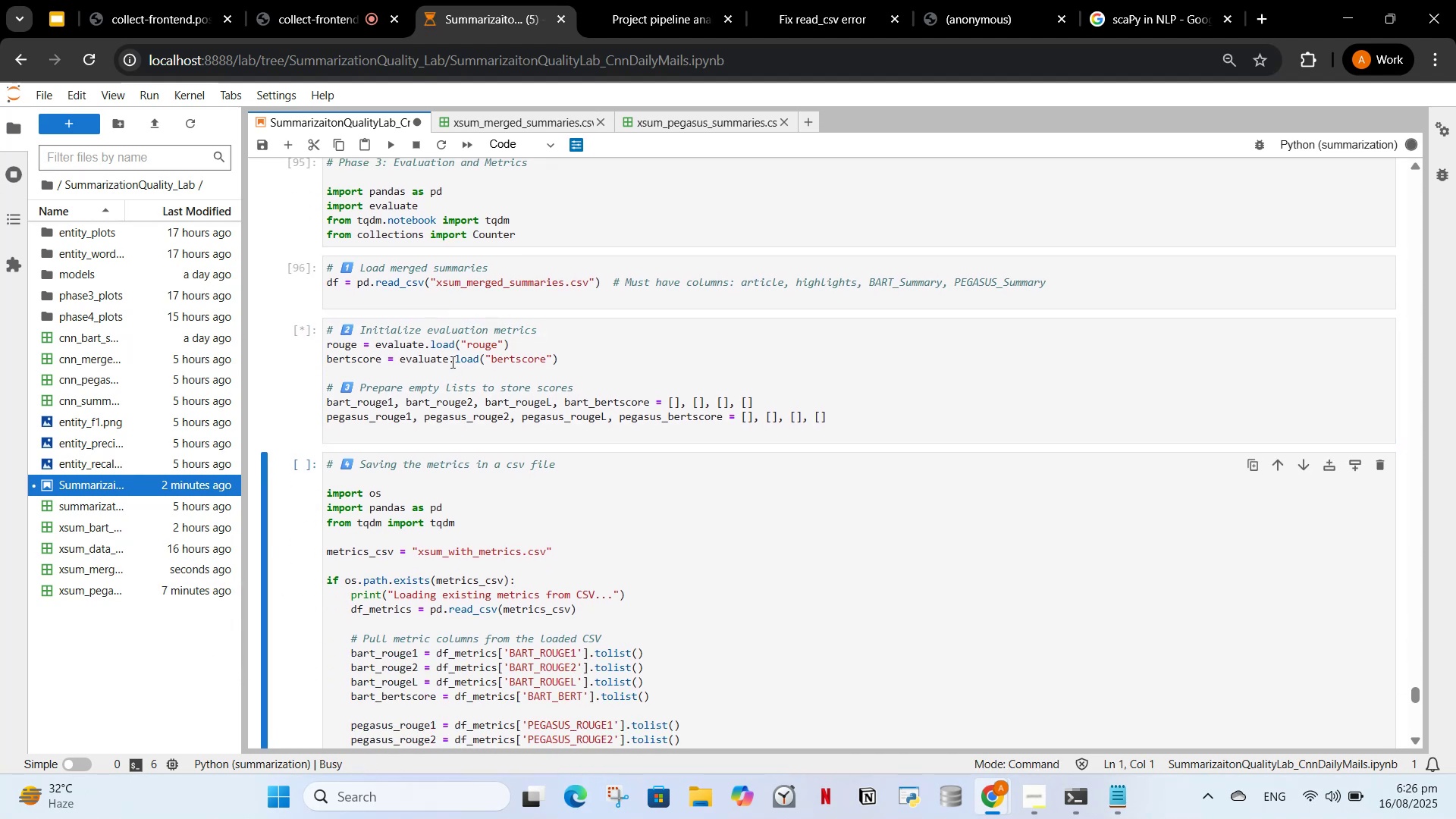 
scroll: coordinate [451, 551], scroll_direction: down, amount: 3.0
 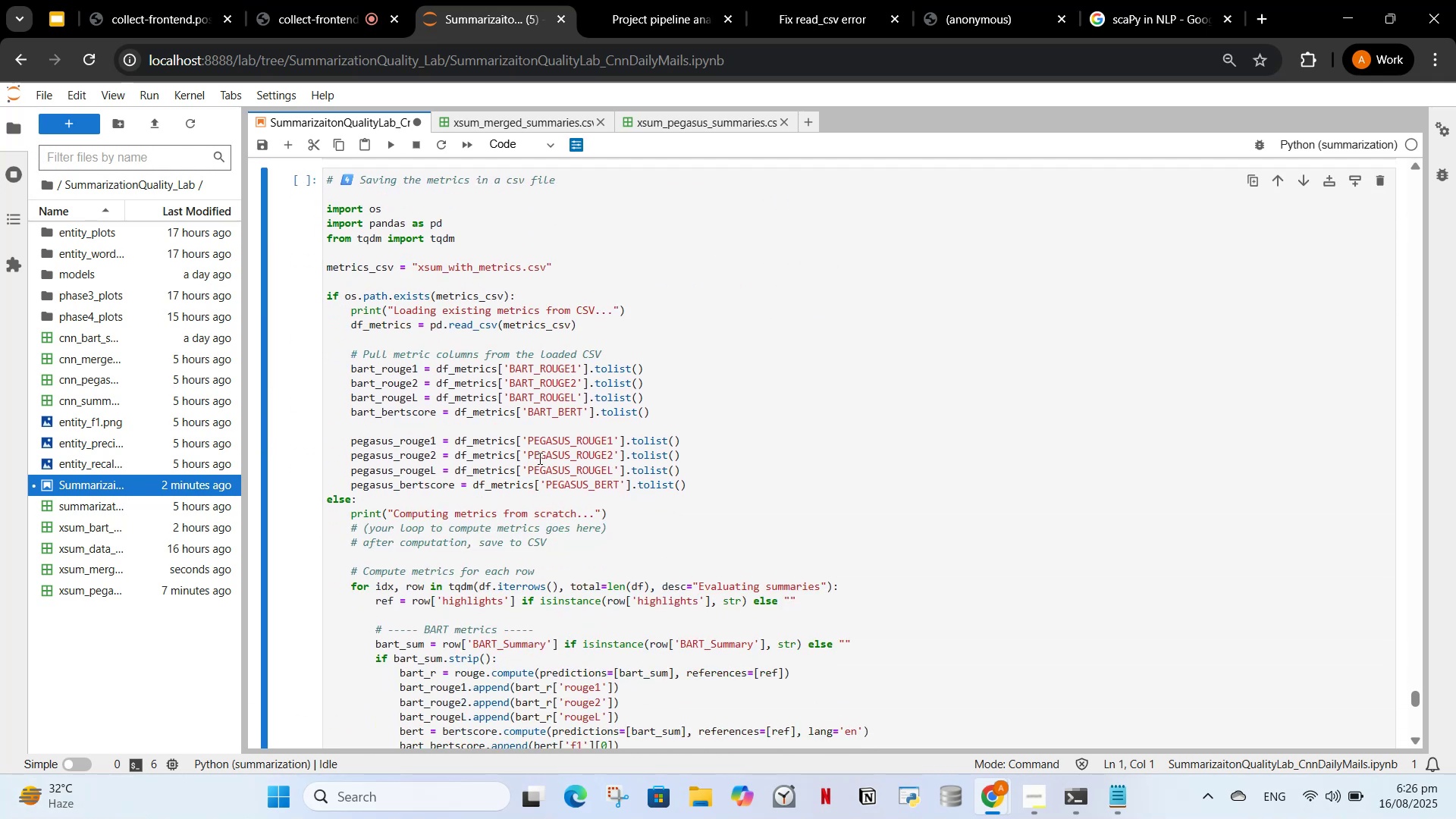 
left_click([526, 463])
 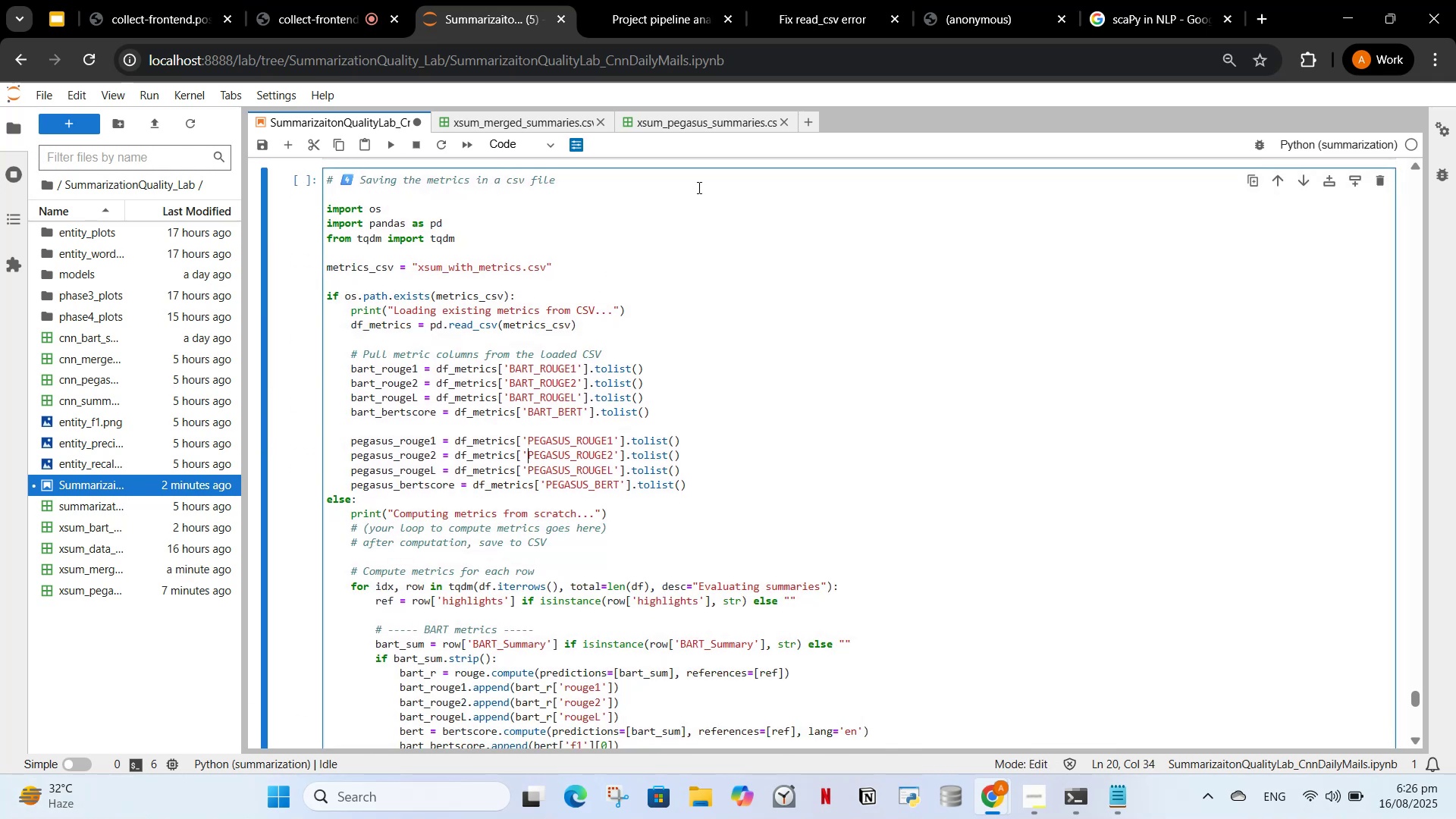 
scroll: coordinate [723, 316], scroll_direction: down, amount: 7.0
 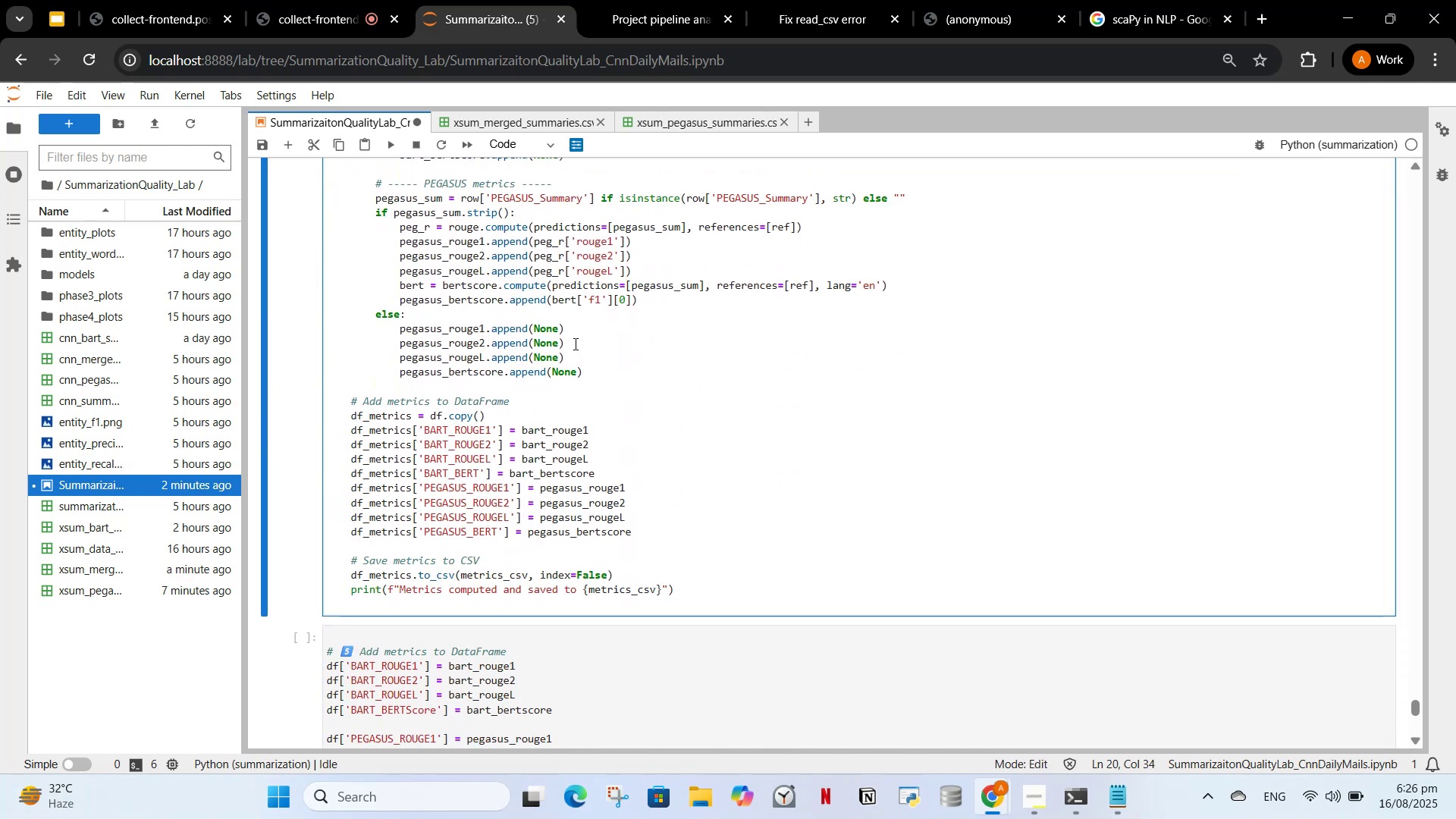 
scroll: coordinate [574, 344], scroll_direction: up, amount: 7.0
 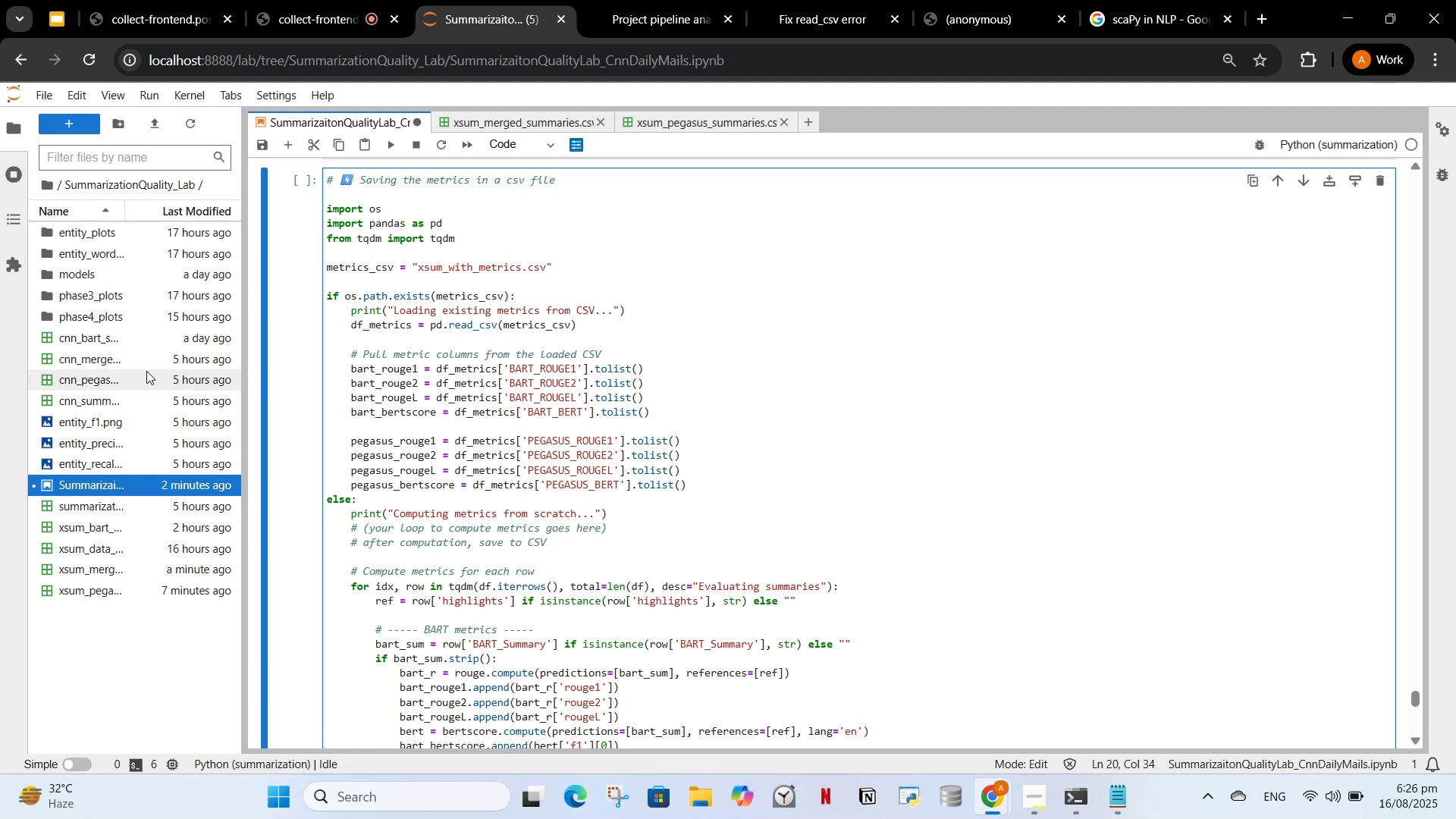 
mouse_move([152, 373])
 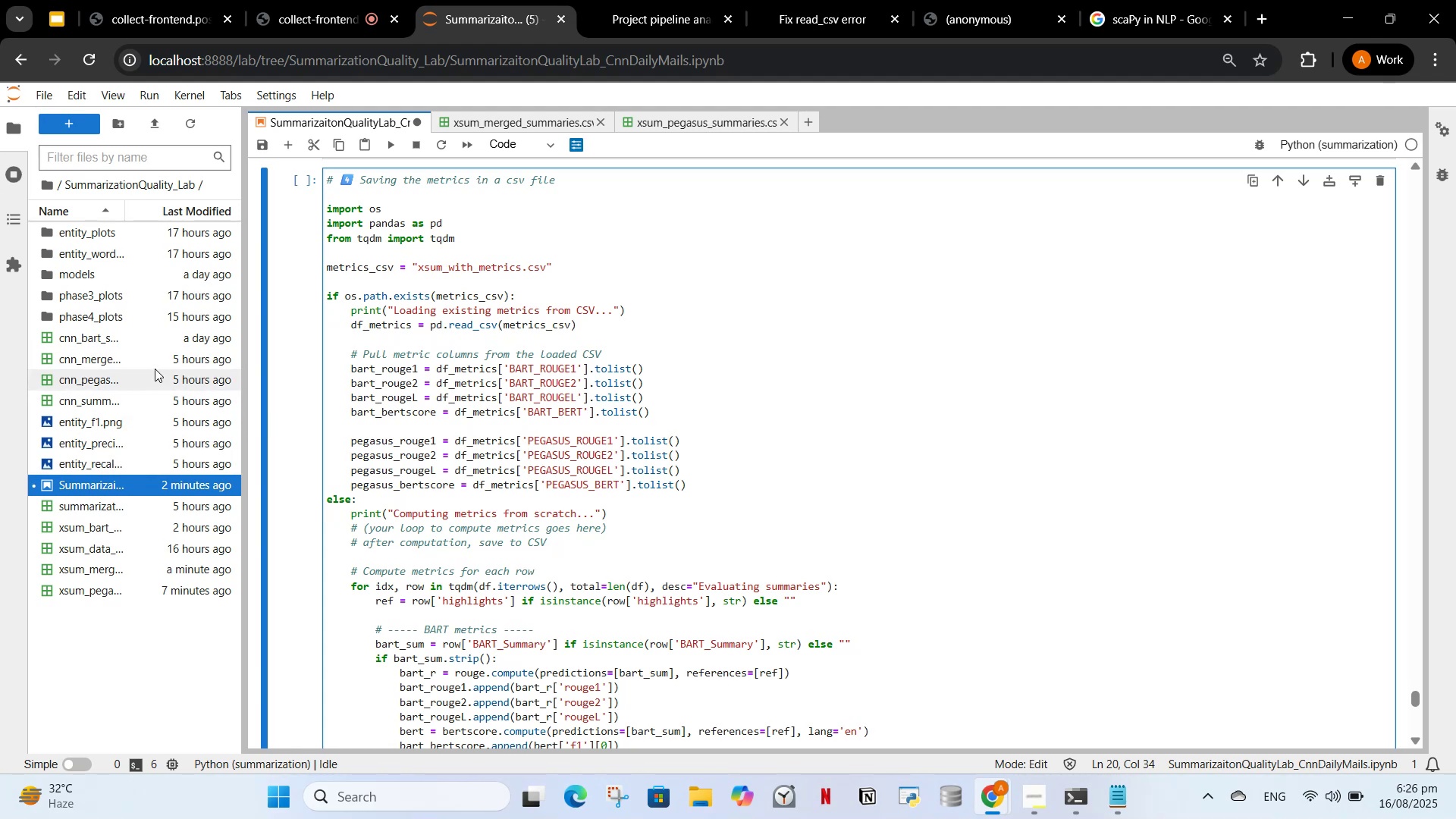 
mouse_move([155, 395])
 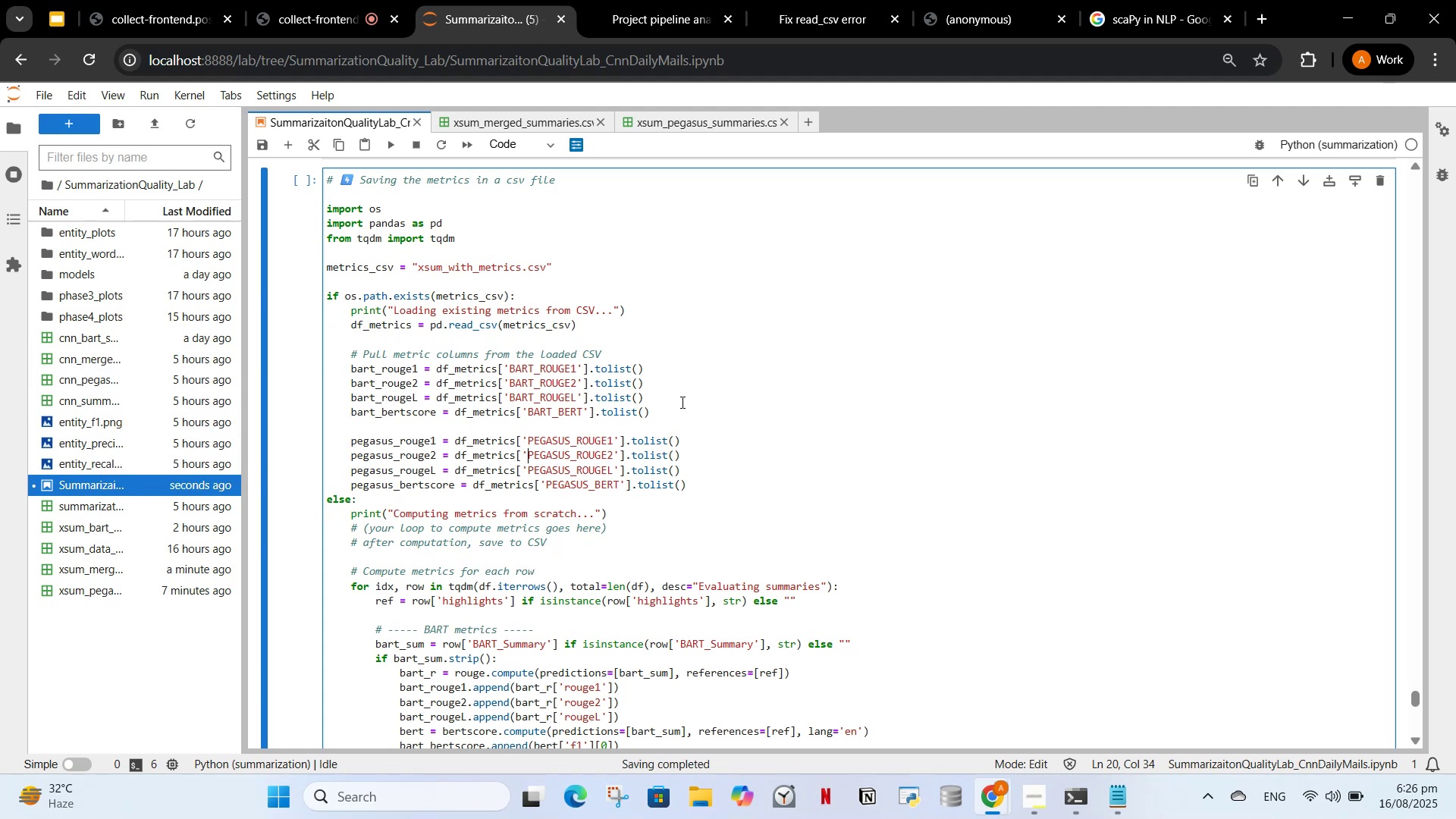 
left_click([573, 400])
 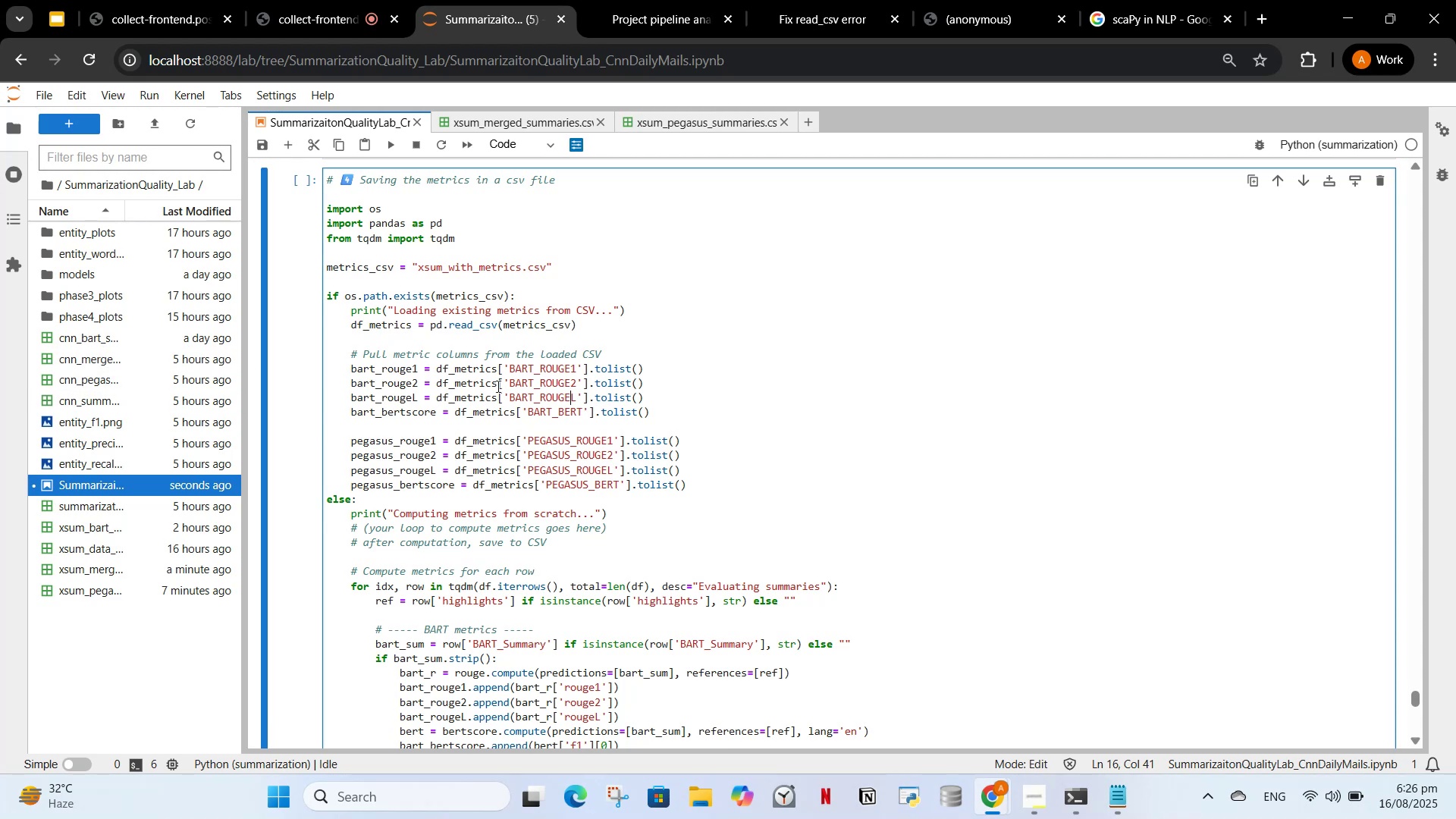 
wait(5.97)
 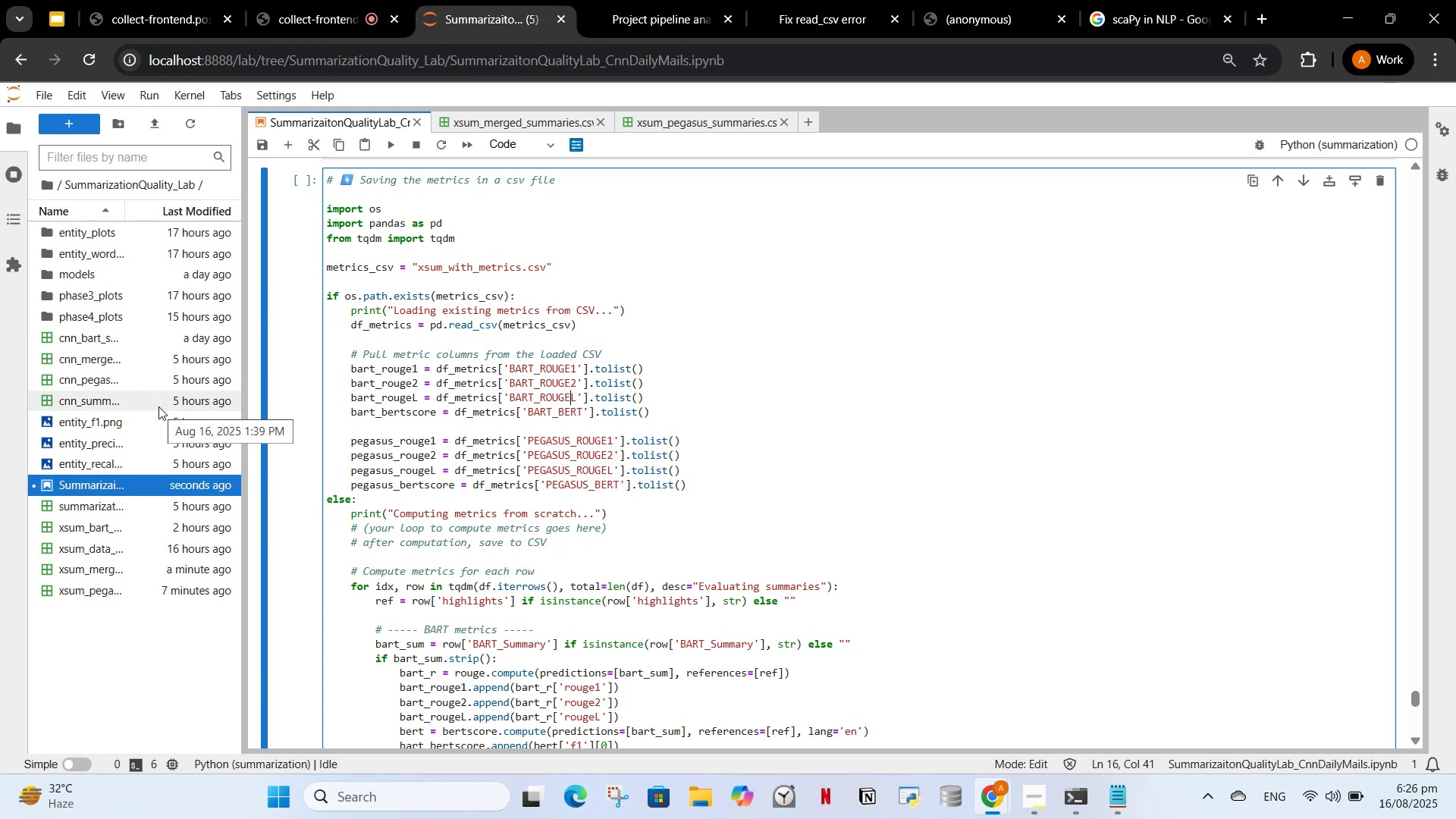 
scroll: coordinate [694, 394], scroll_direction: down, amount: 9.0
 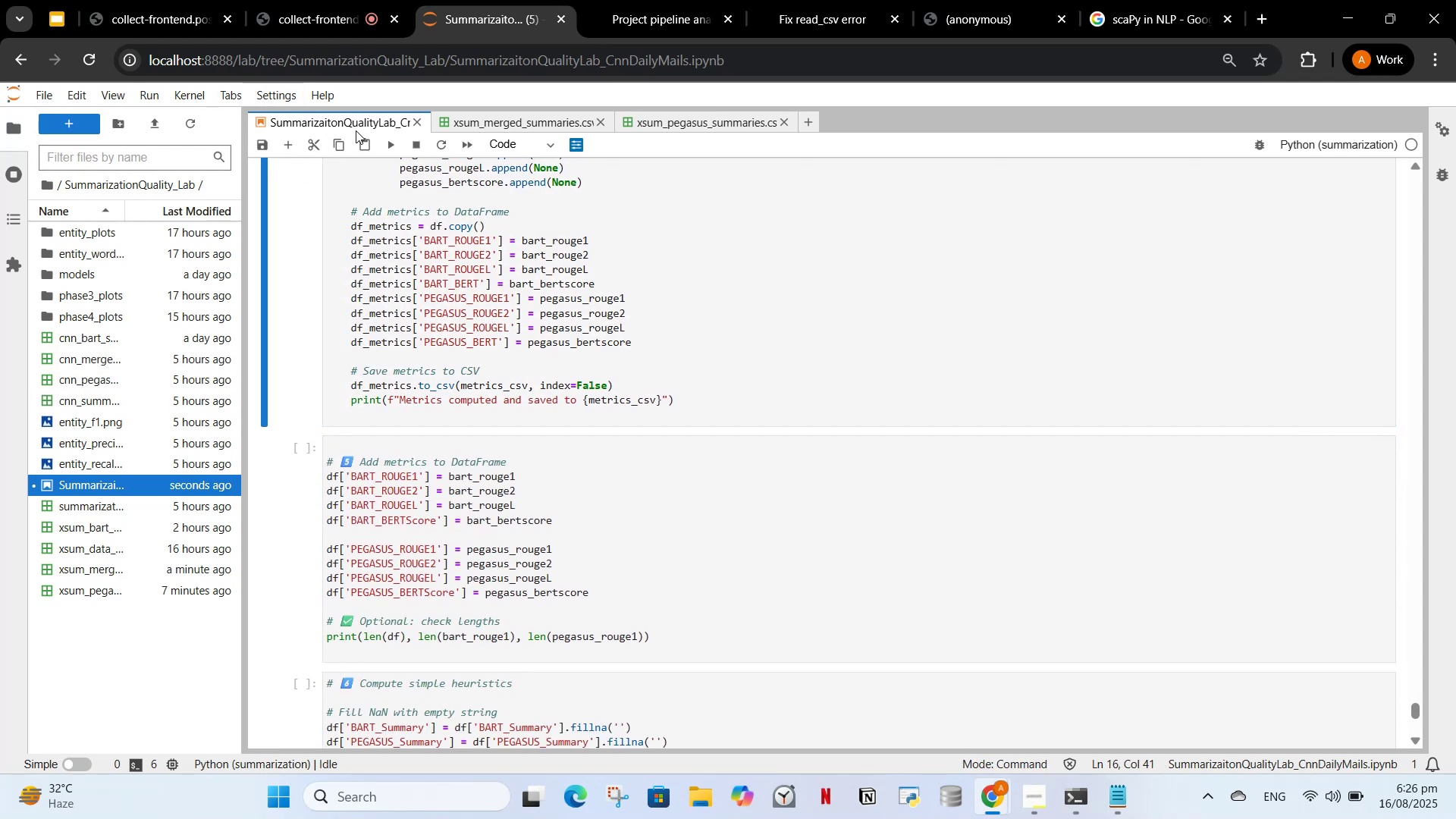 
left_click([383, 151])
 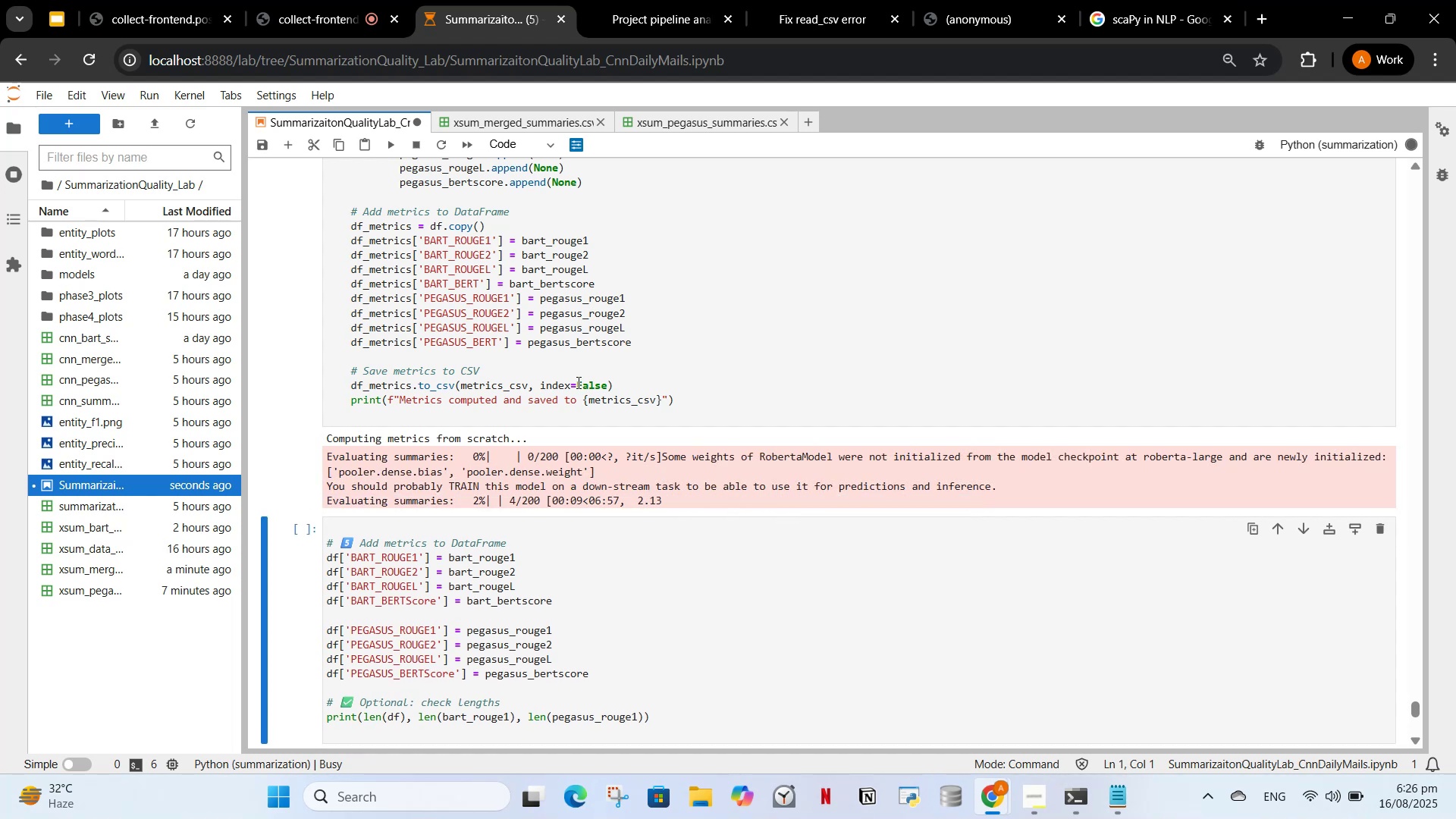 
wait(14.86)
 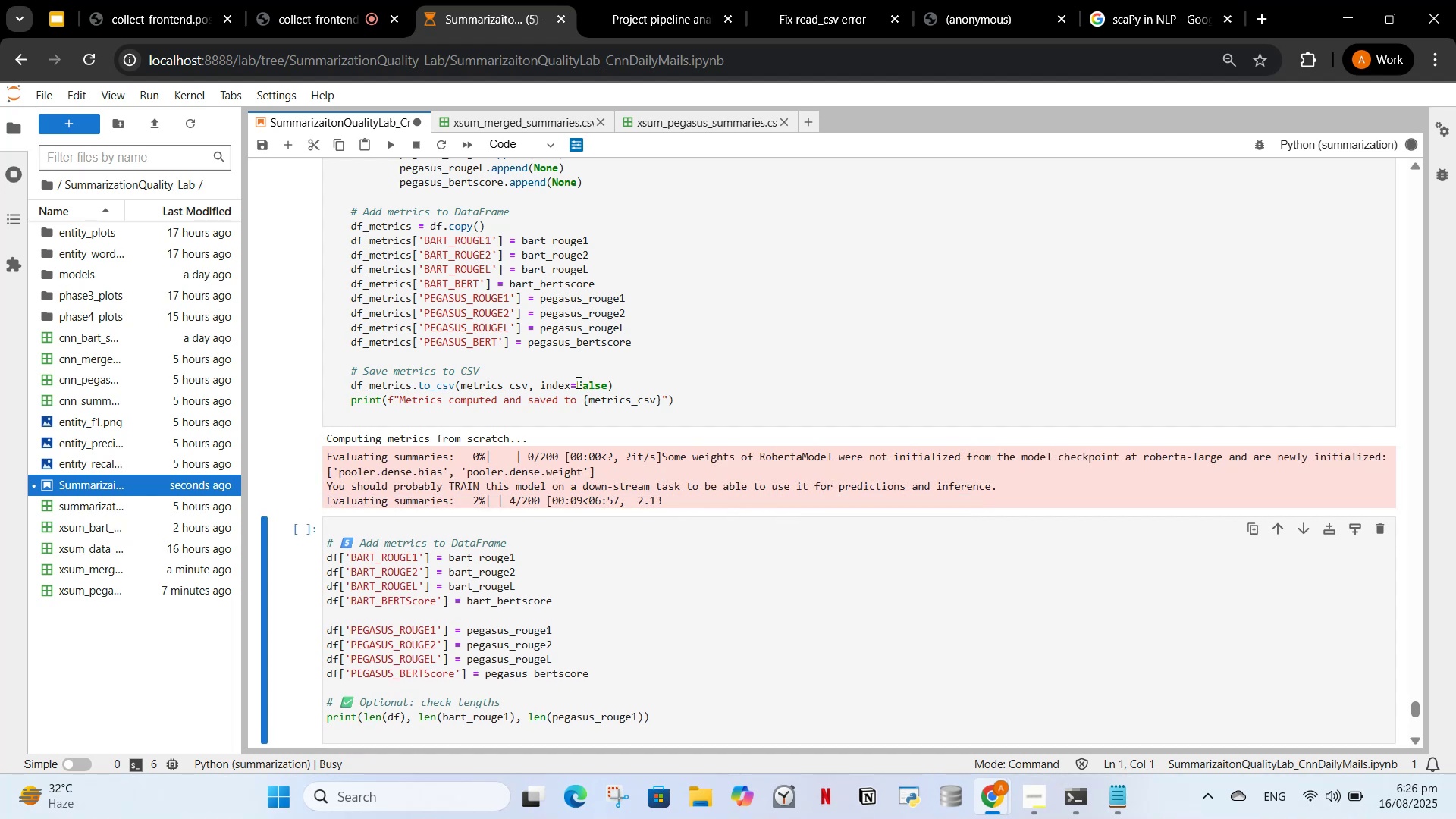 
left_click([1333, 21])
 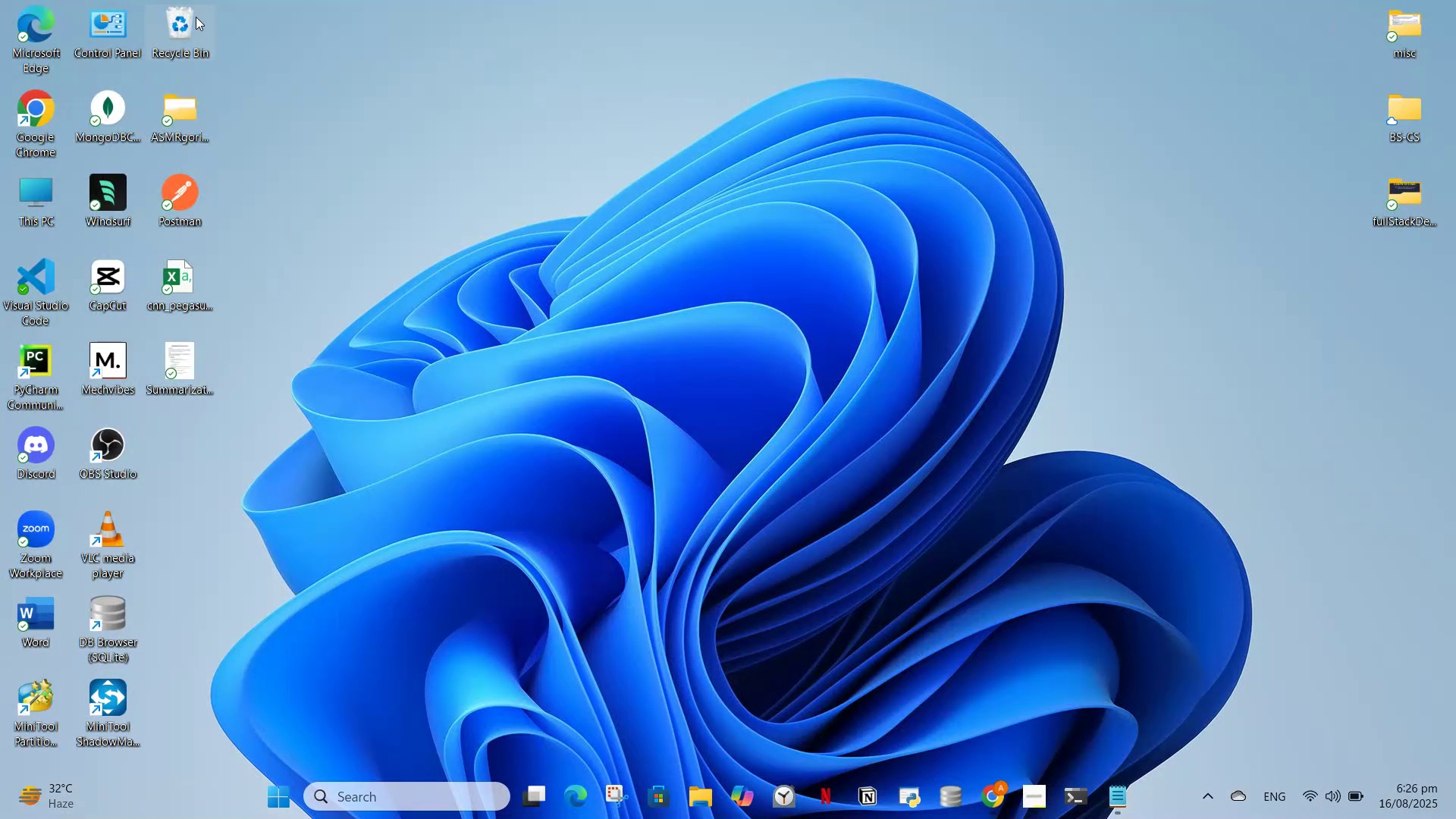 
double_click([192, 20])
 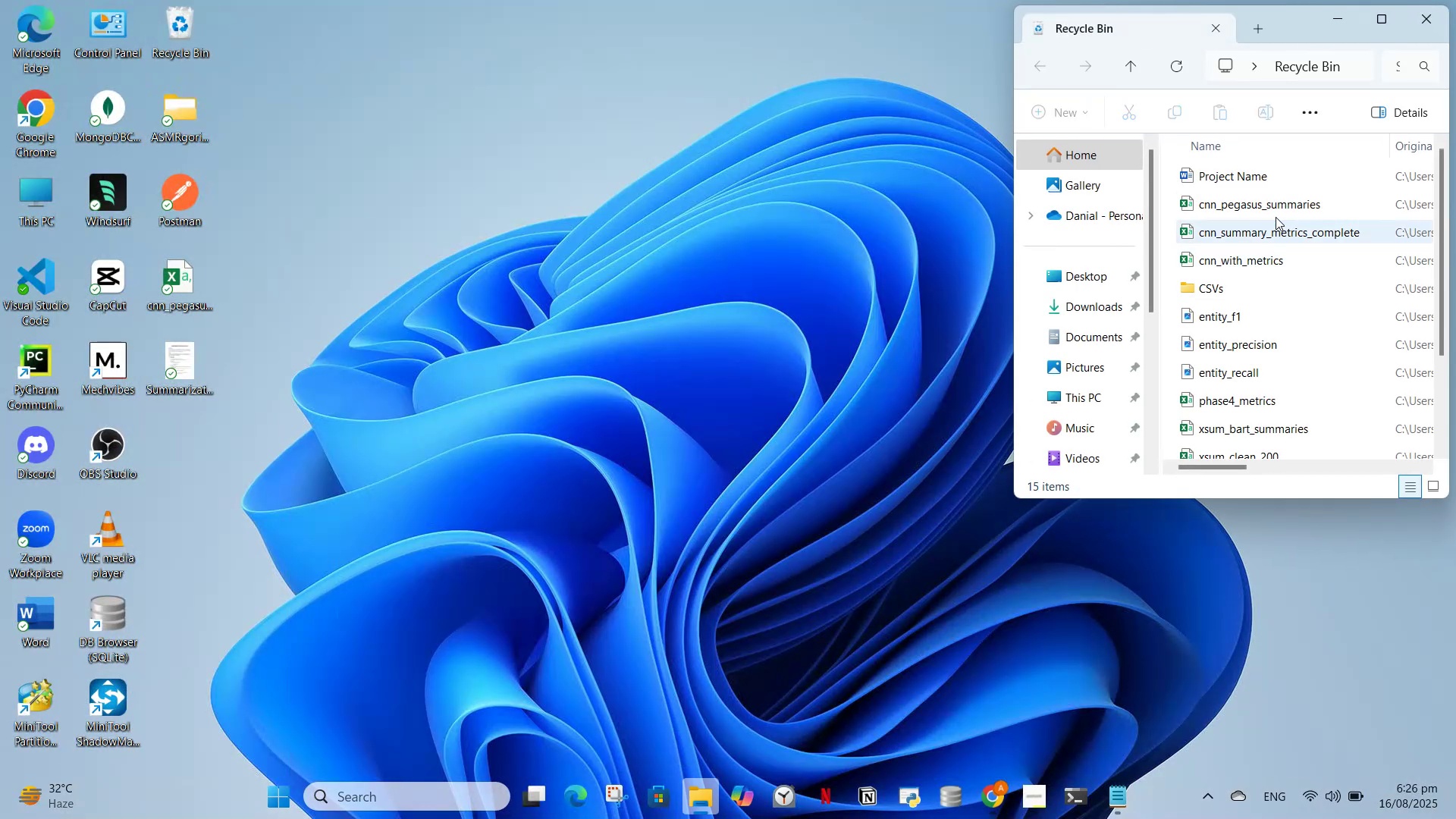 
left_click([1285, 259])
 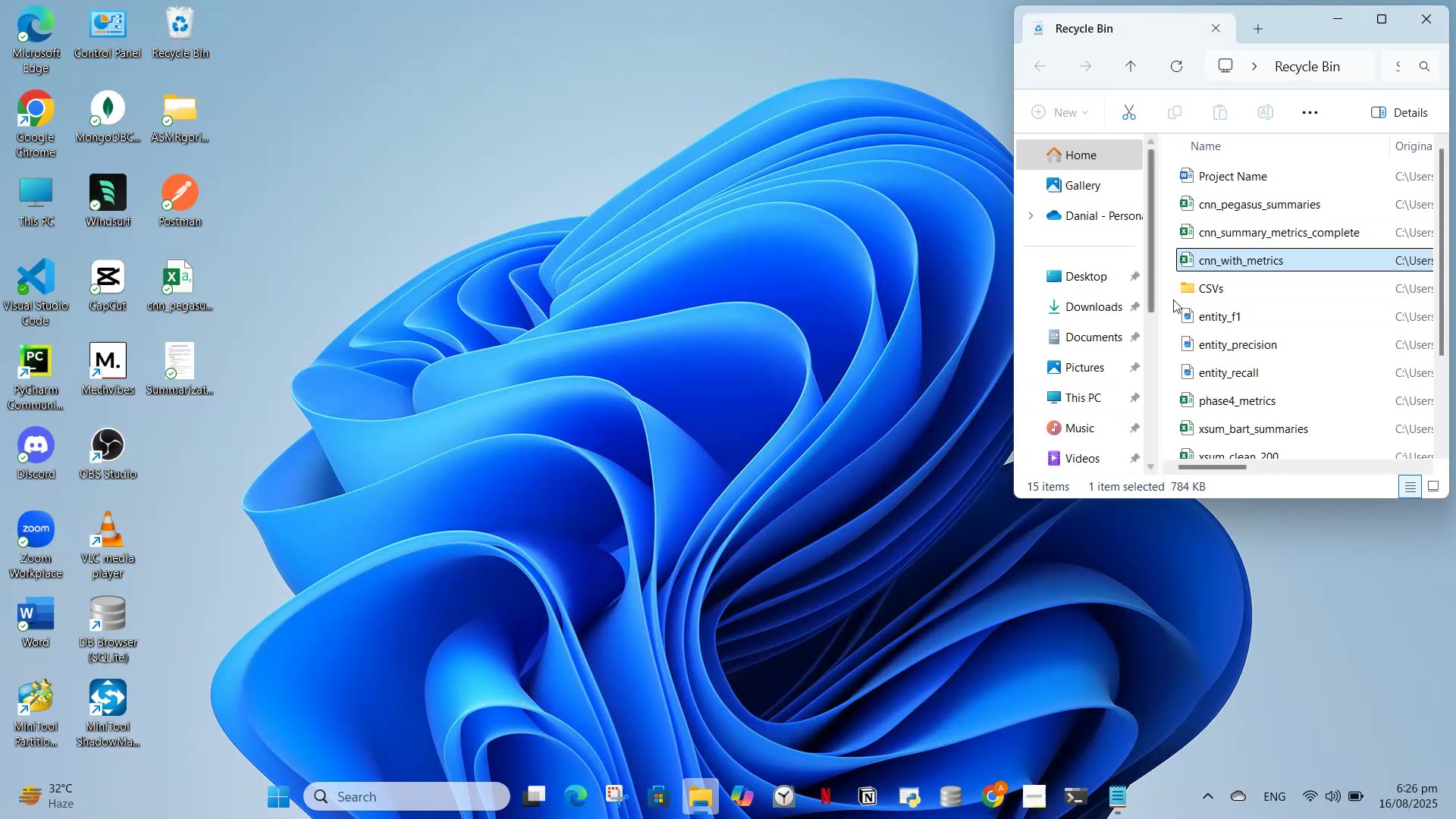 
left_click_drag(start_coordinate=[1189, 265], to_coordinate=[184, 472])
 